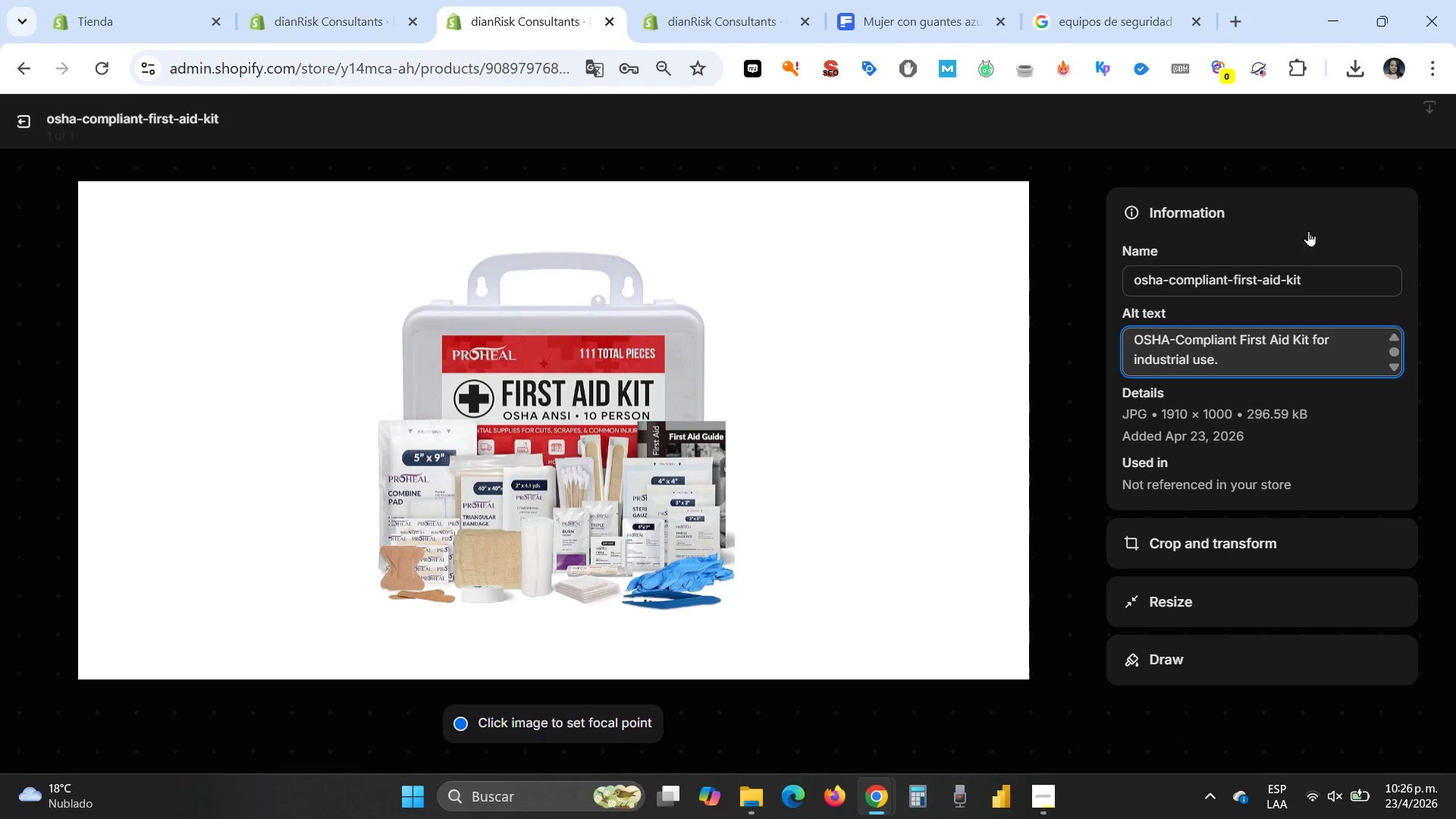 
left_click([1308, 231])
 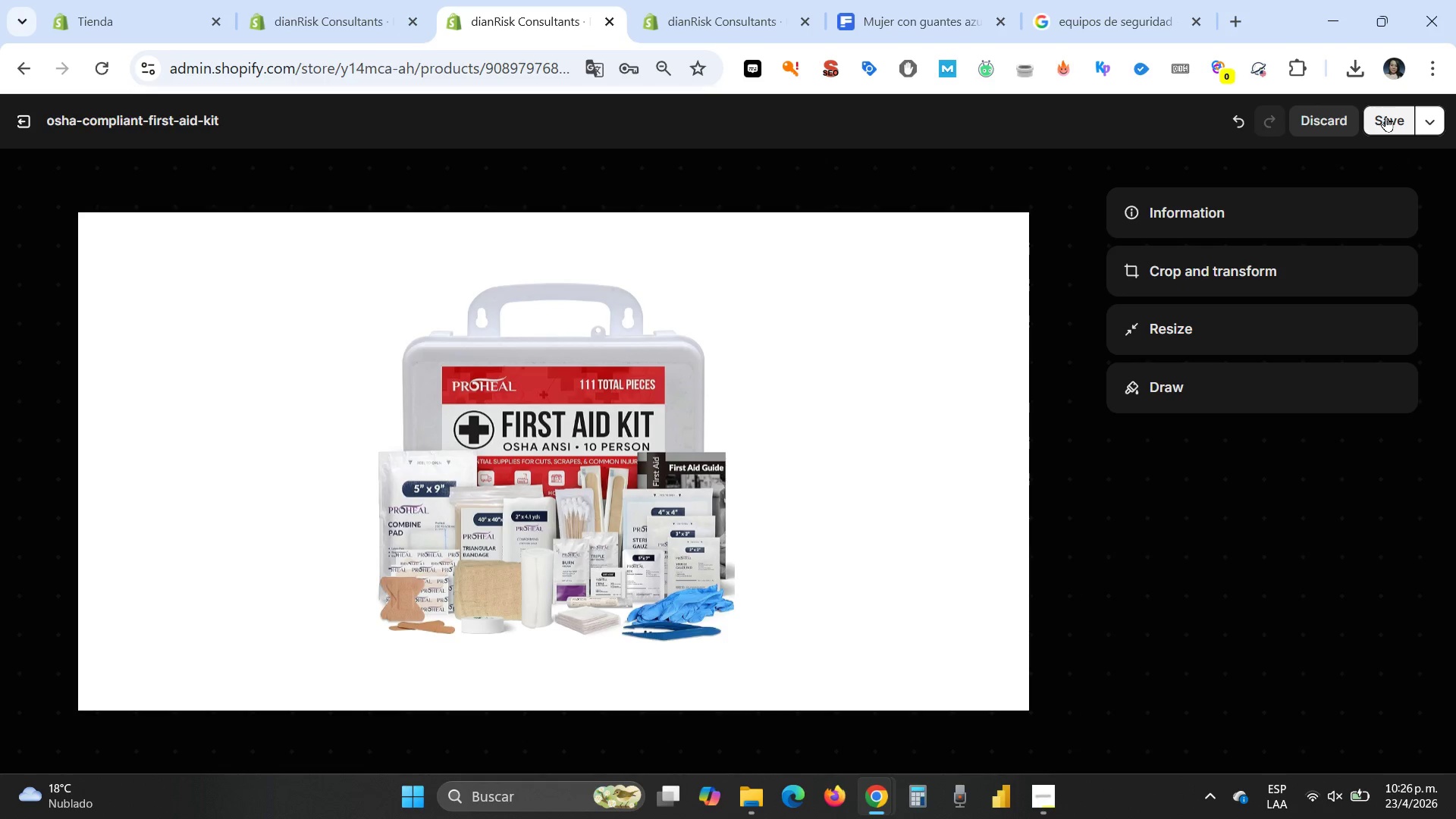 
left_click([1385, 116])
 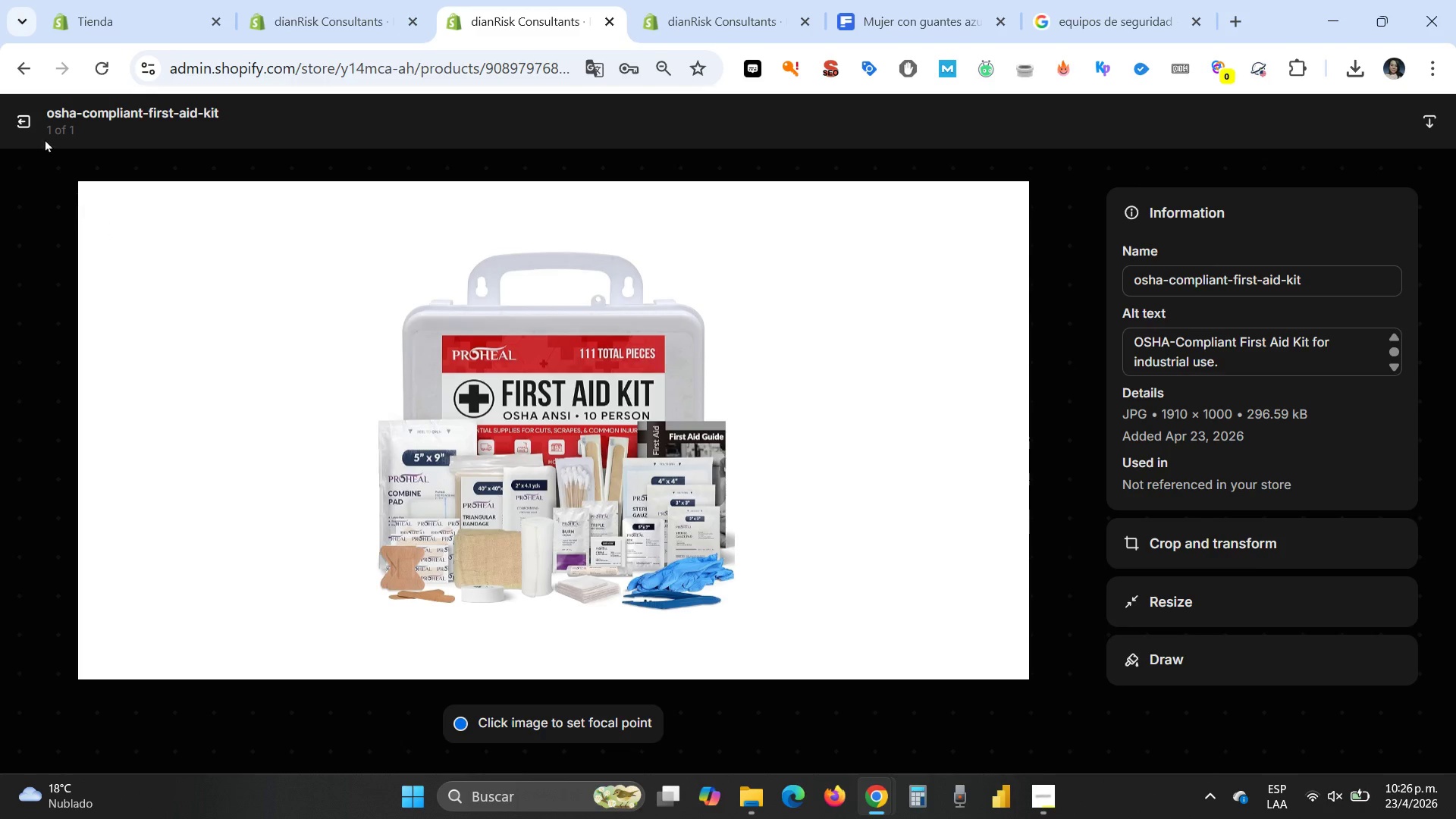 
left_click([27, 115])
 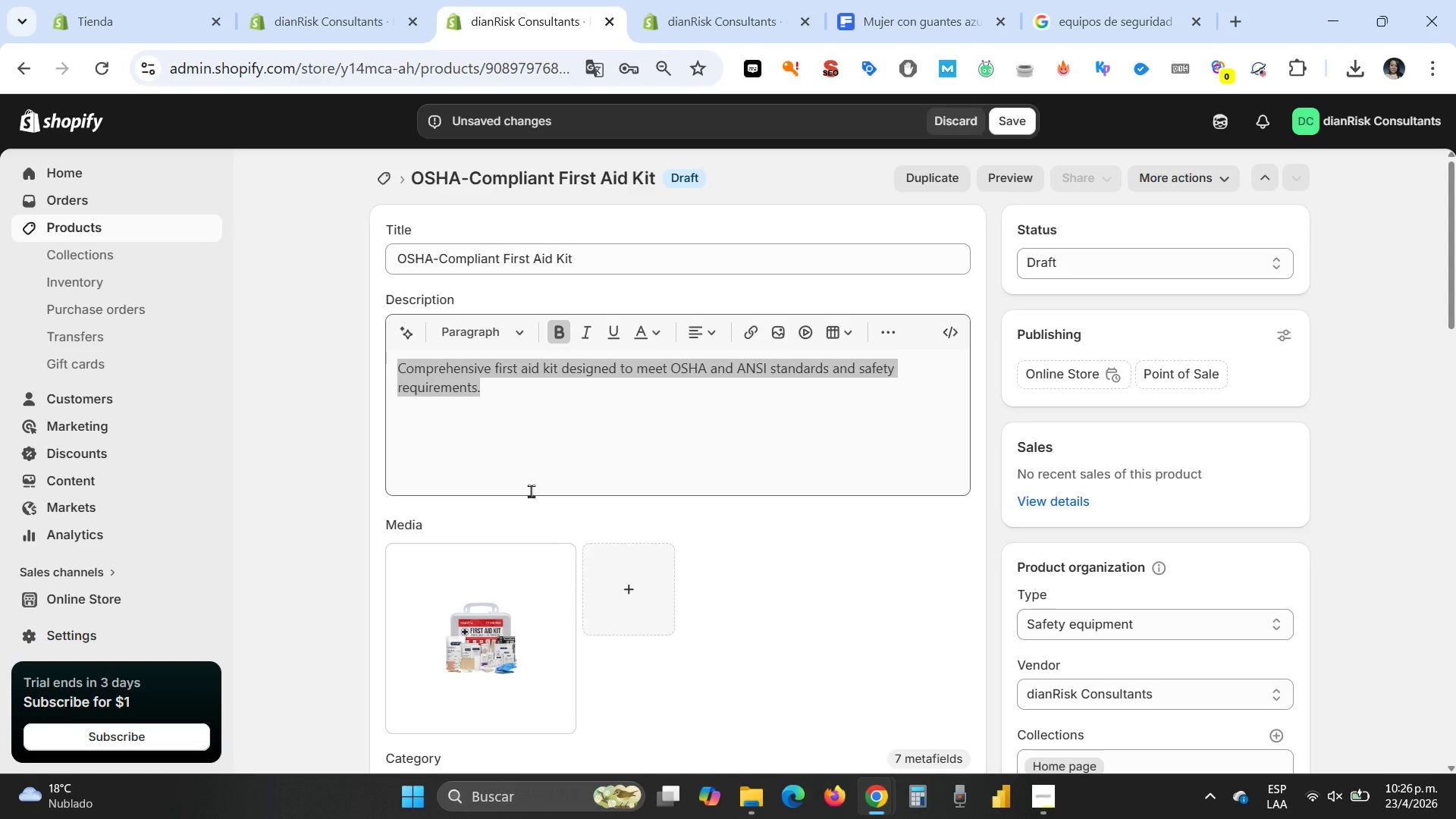 
scroll: coordinate [681, 532], scroll_direction: down, amount: 4.0
 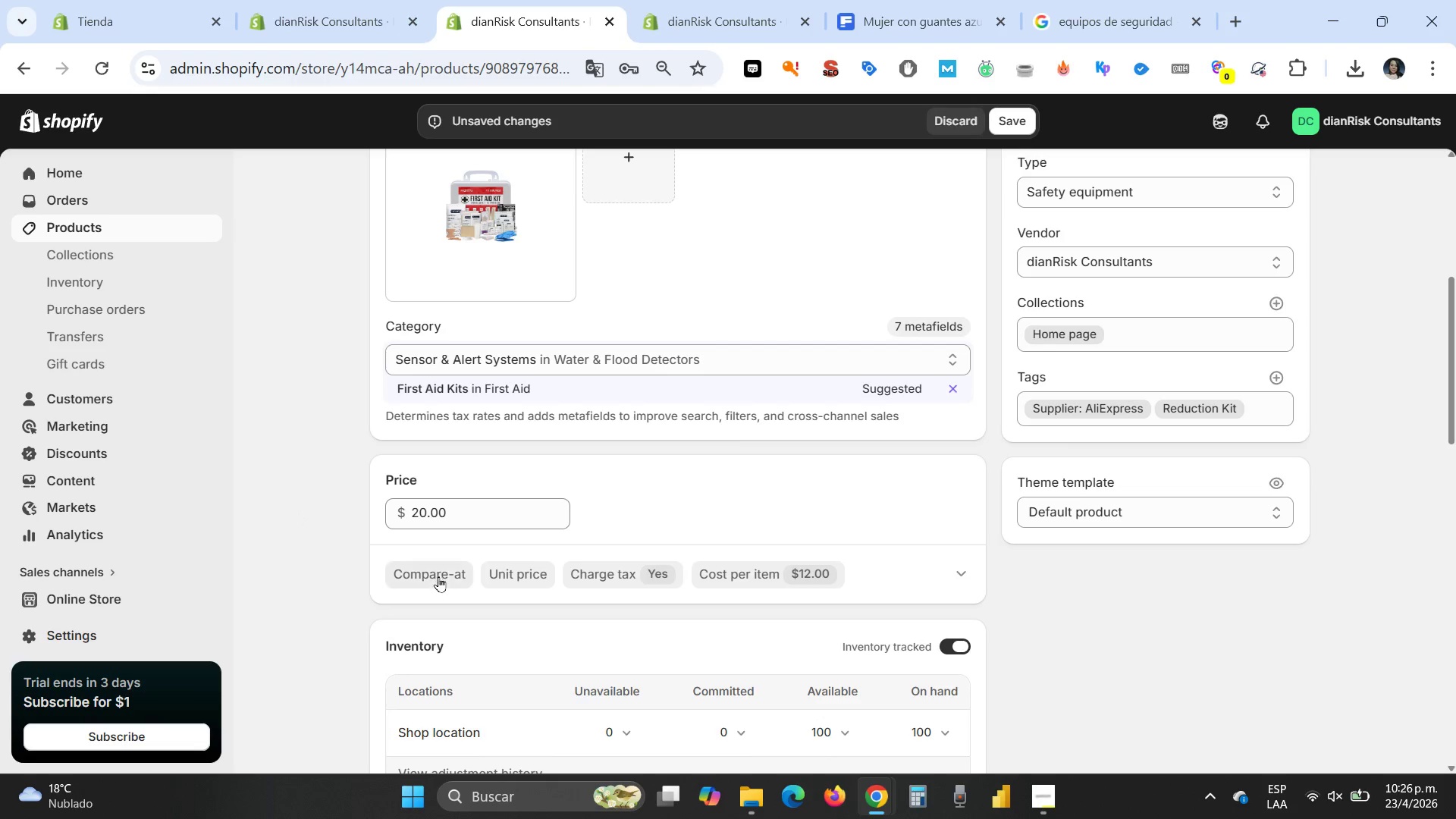 
left_click([805, 582])
 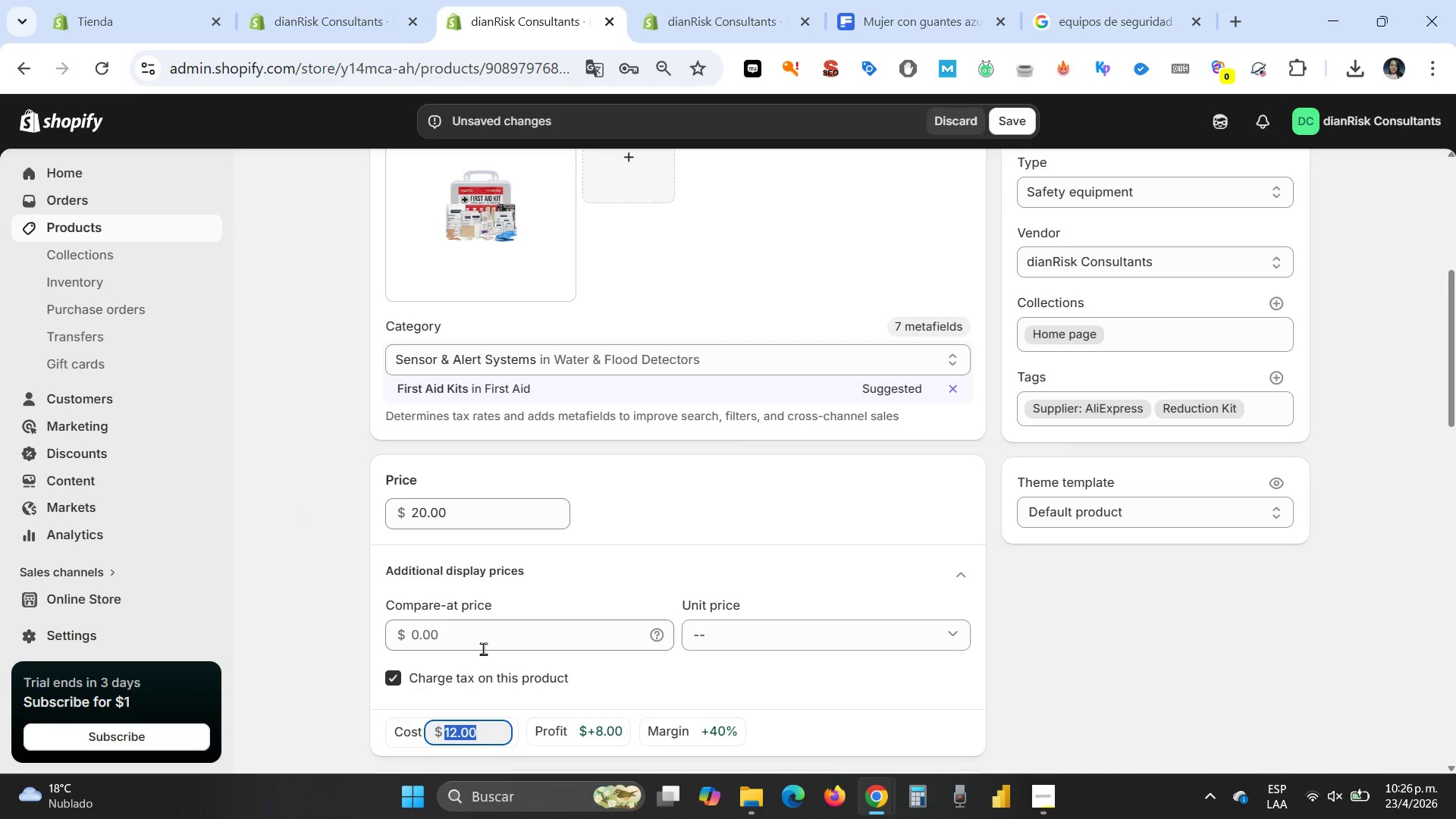 
scroll: coordinate [499, 626], scroll_direction: down, amount: 1.0
 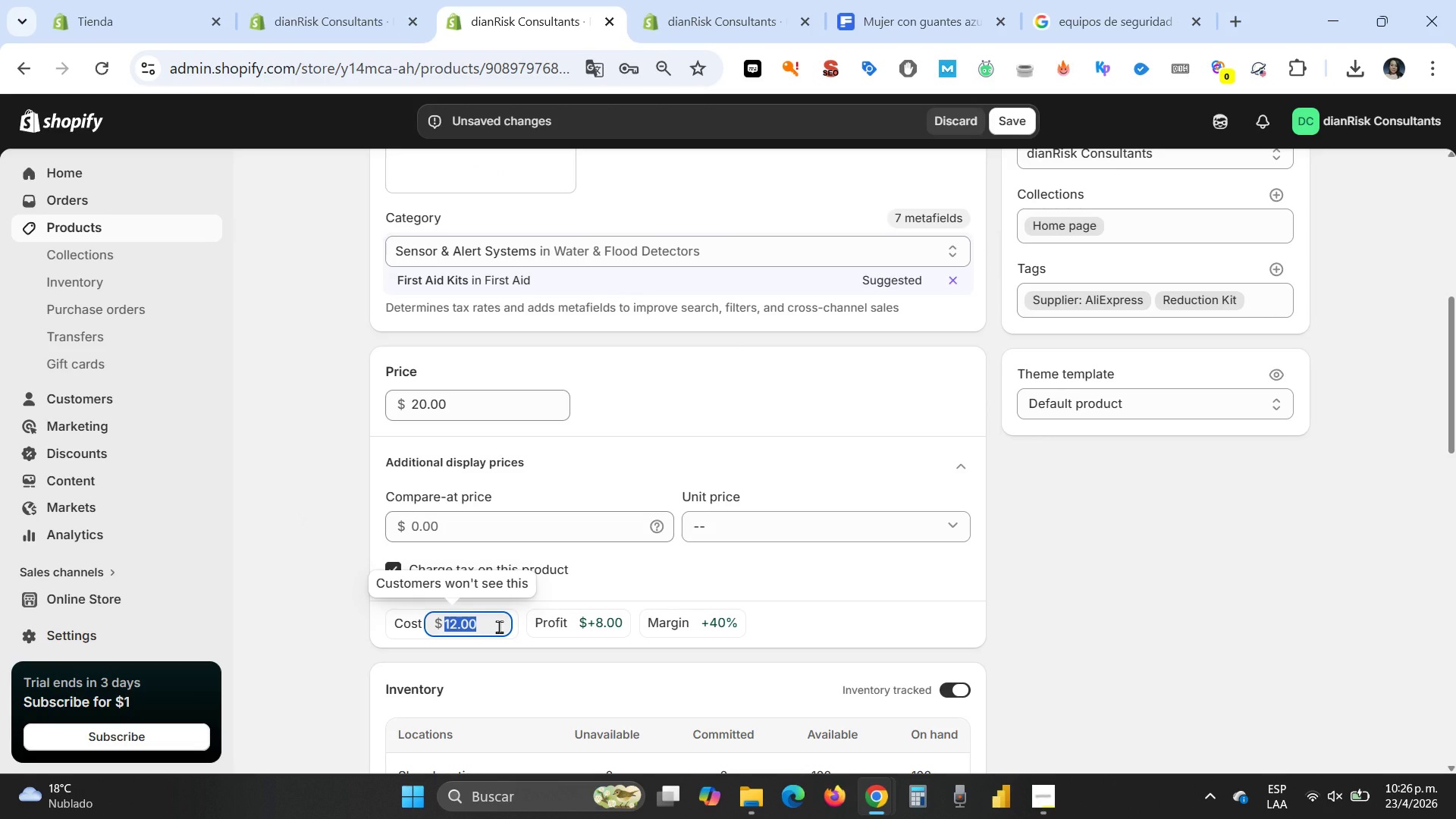 
type(30)
 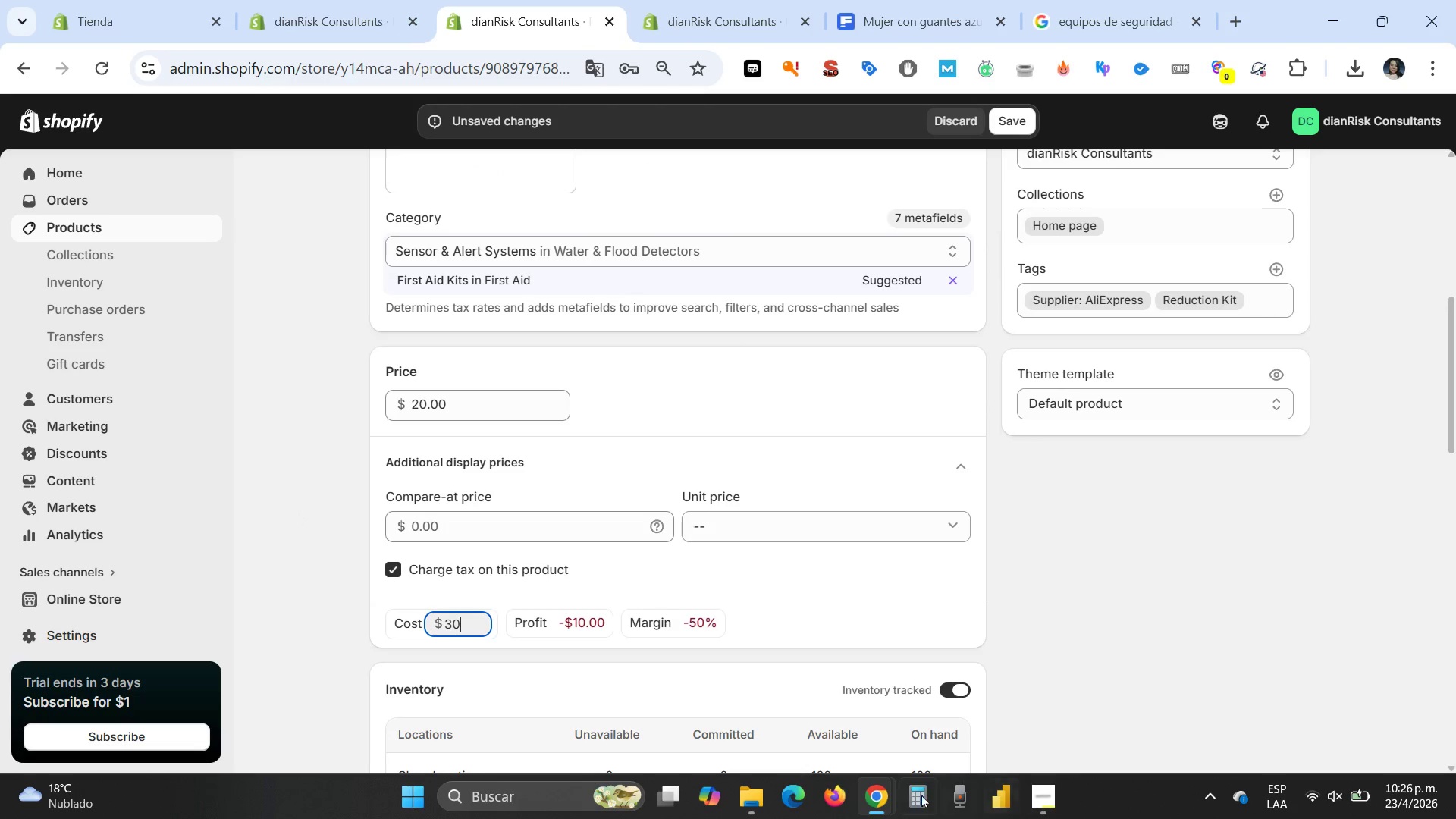 
left_click([918, 794])
 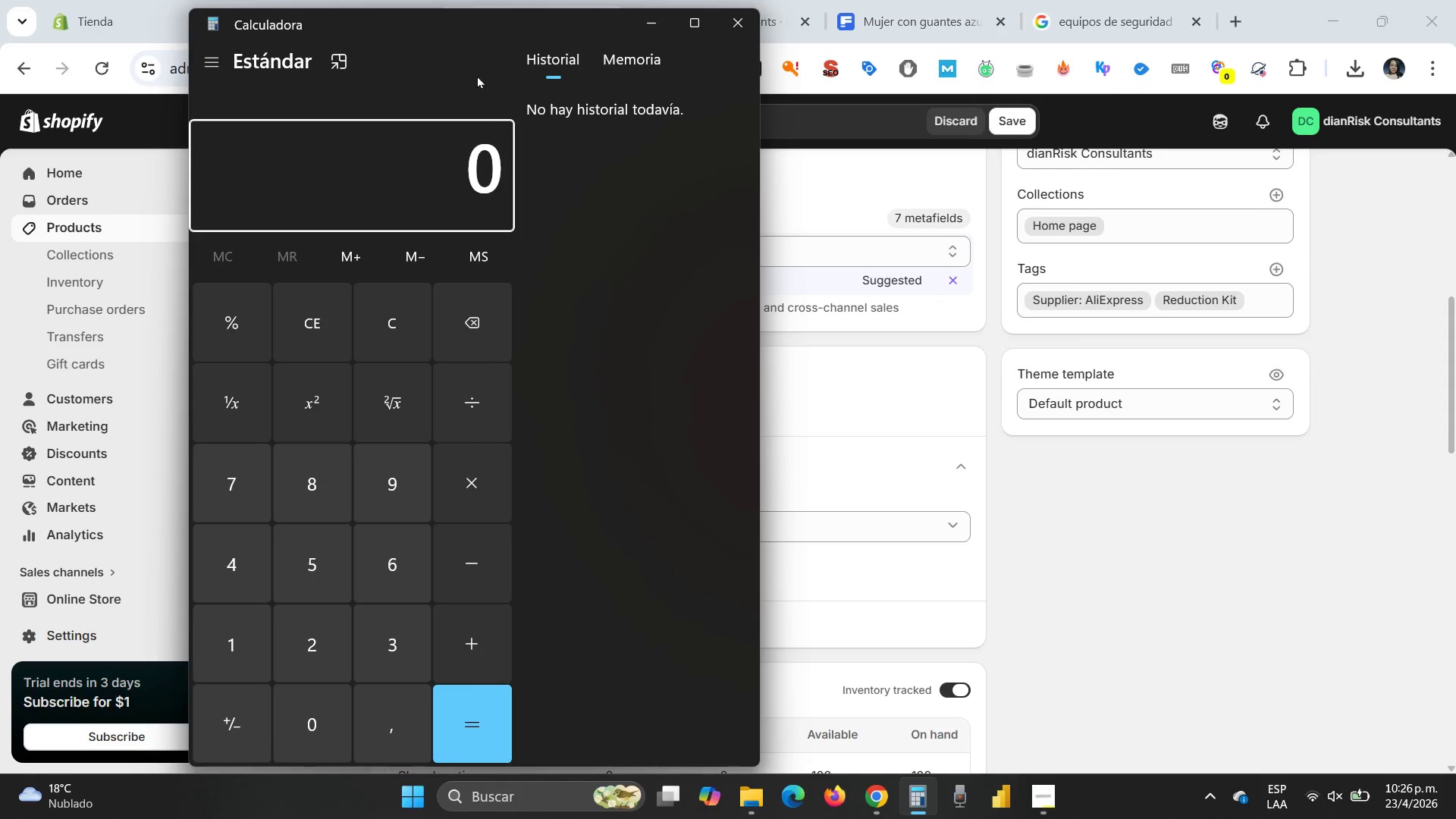 
left_click([334, 64])
 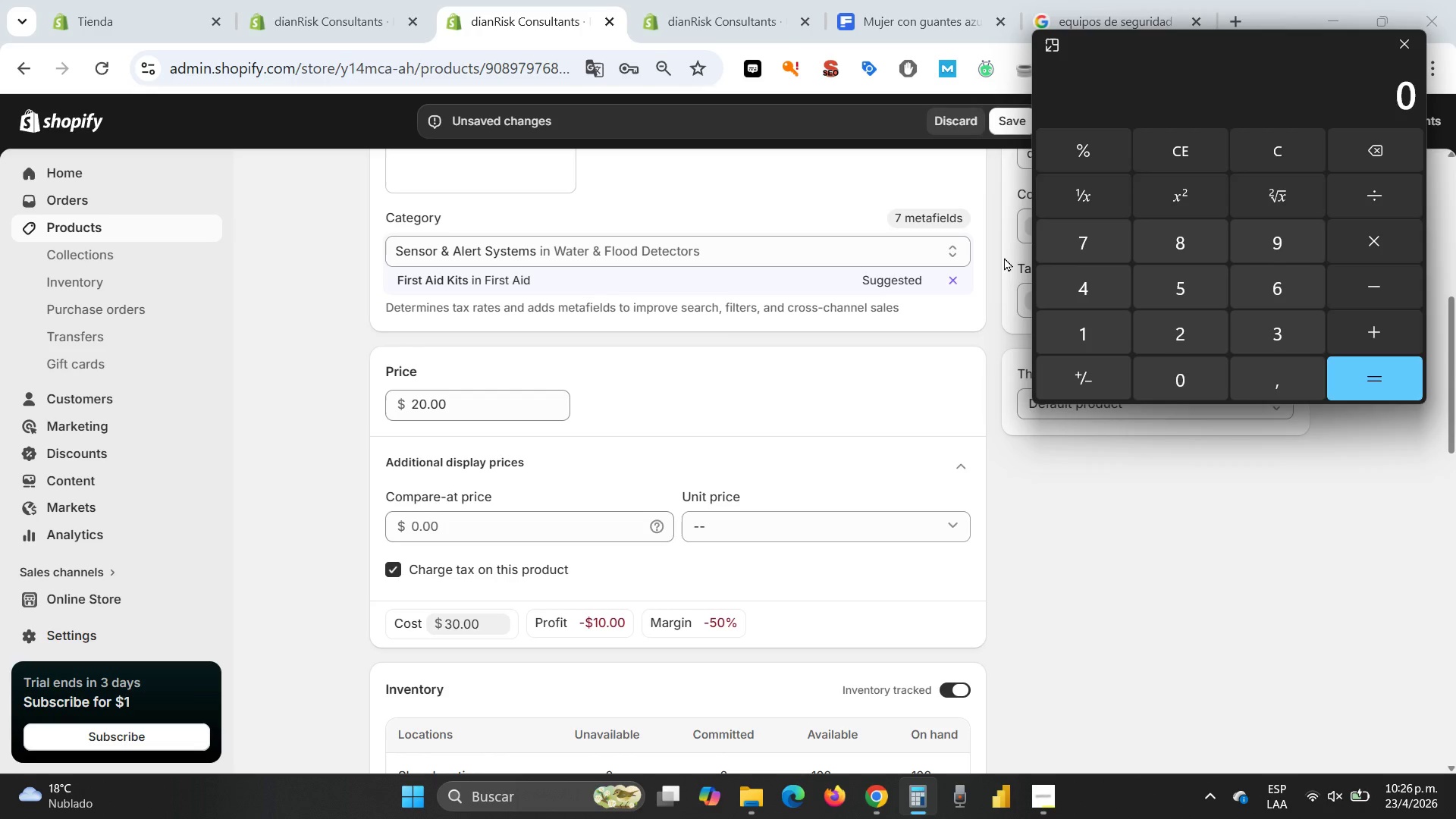 
key(Numpad3)
 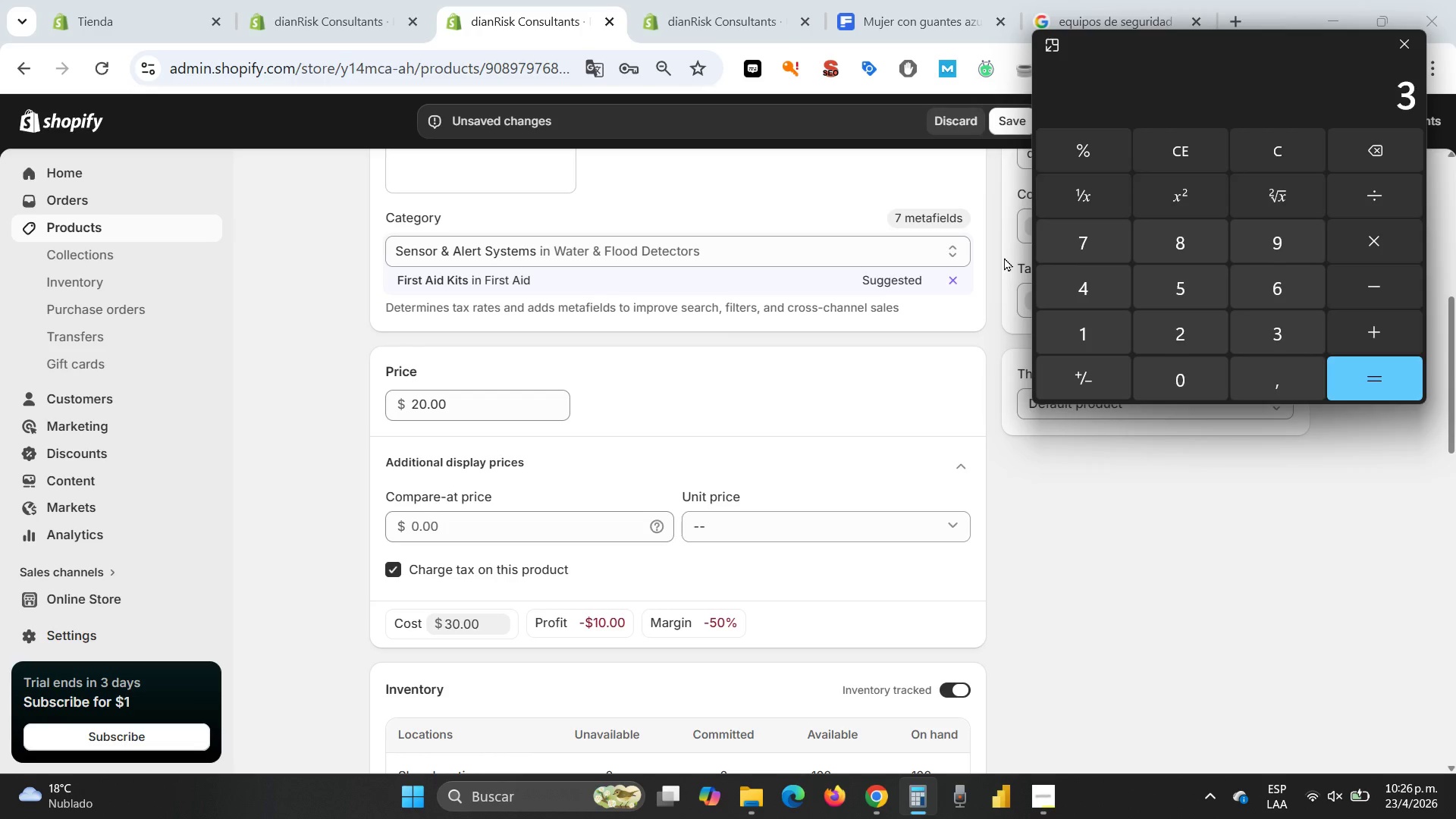 
key(Numpad0)
 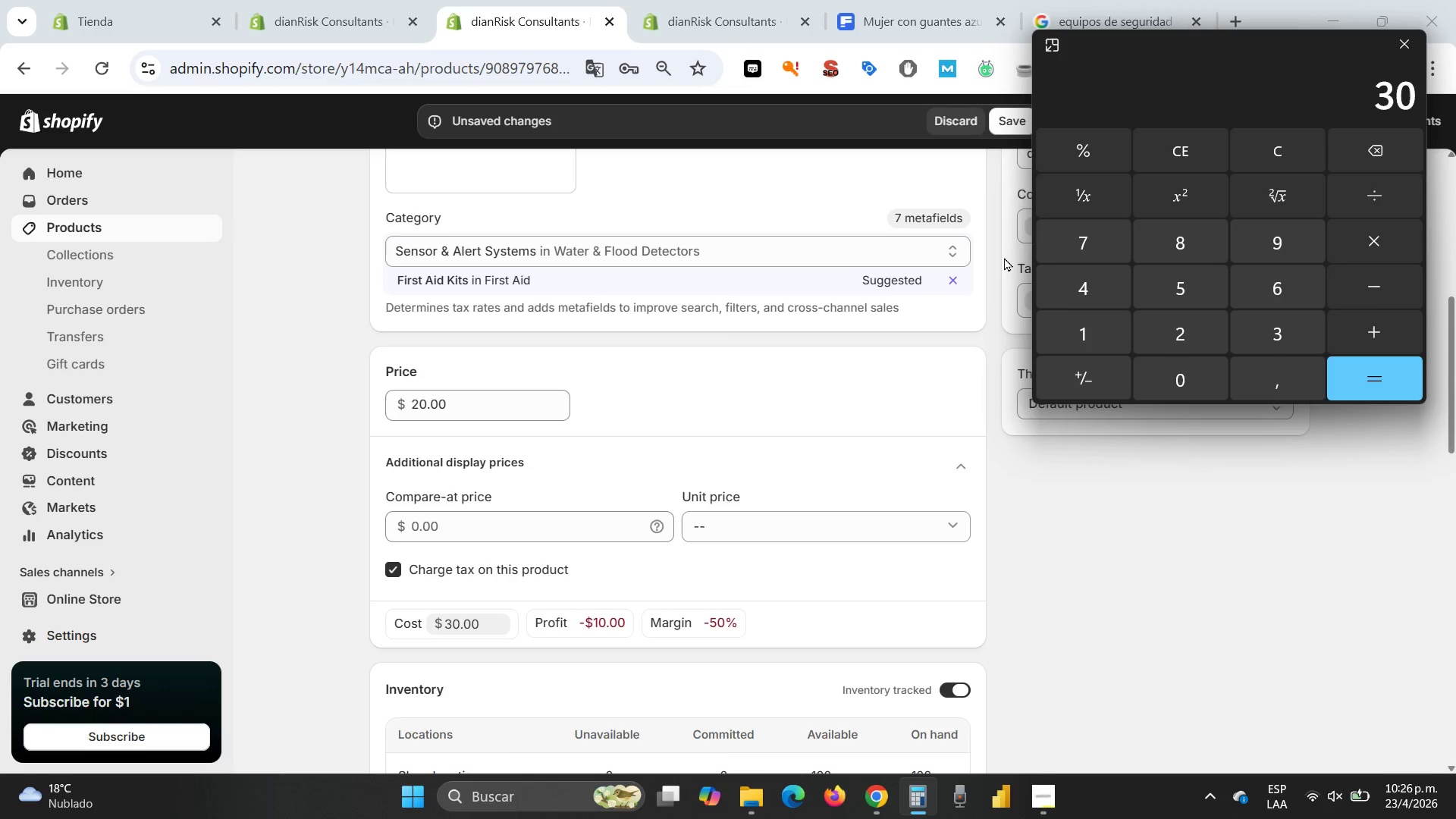 
key(NumpadDivide)
 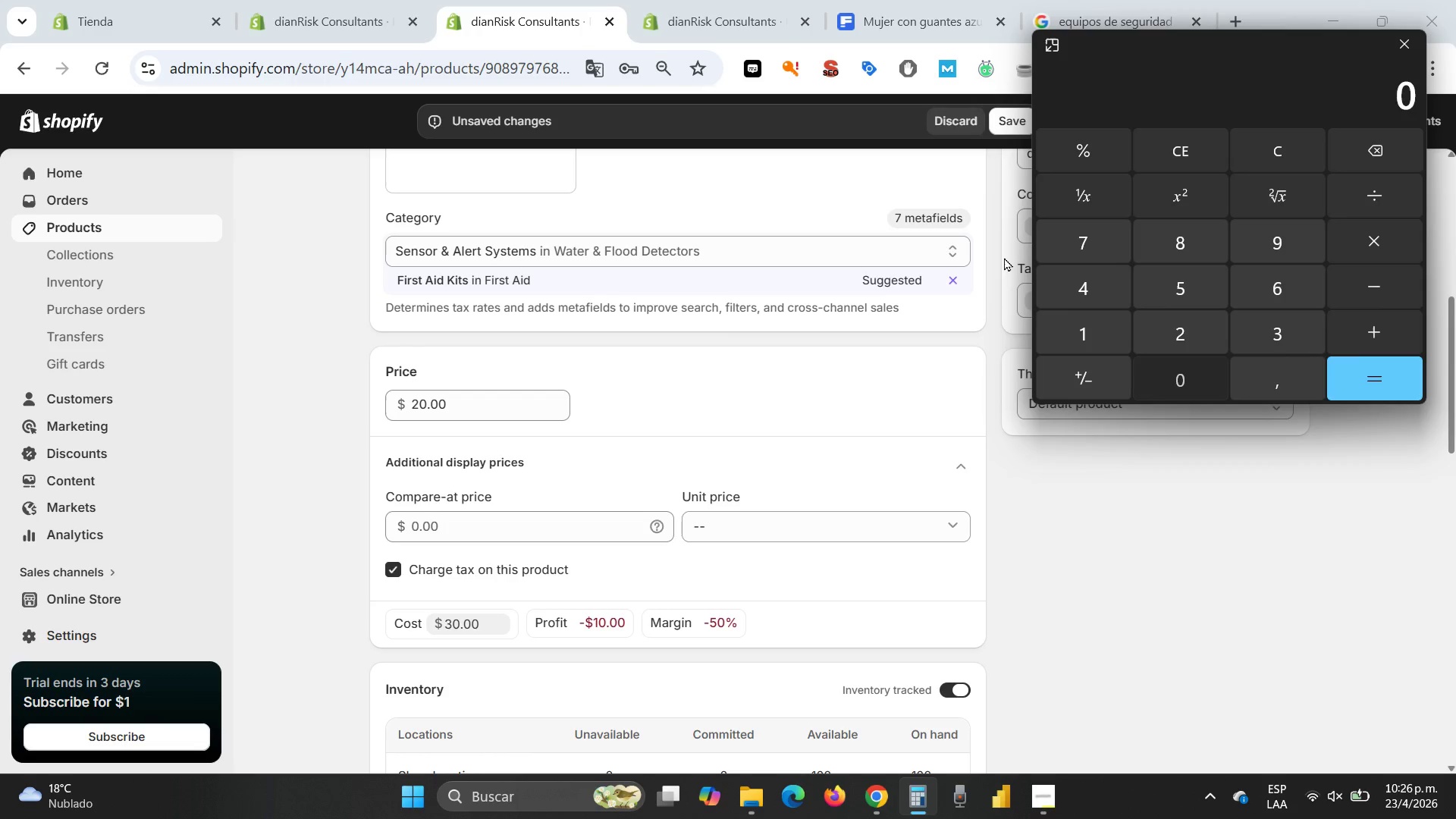 
key(Numpad0)
 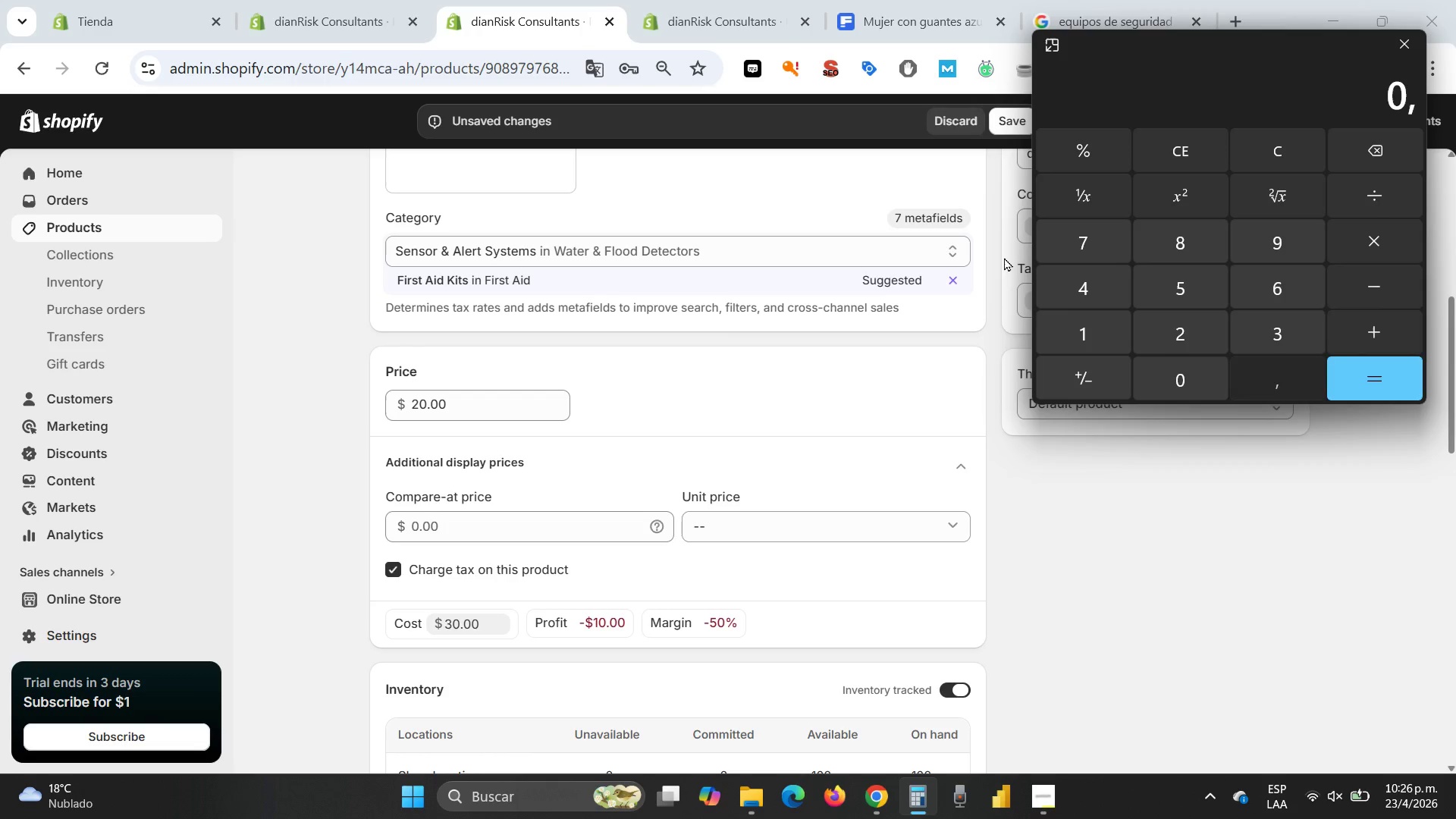 
key(NumpadDecimal)
 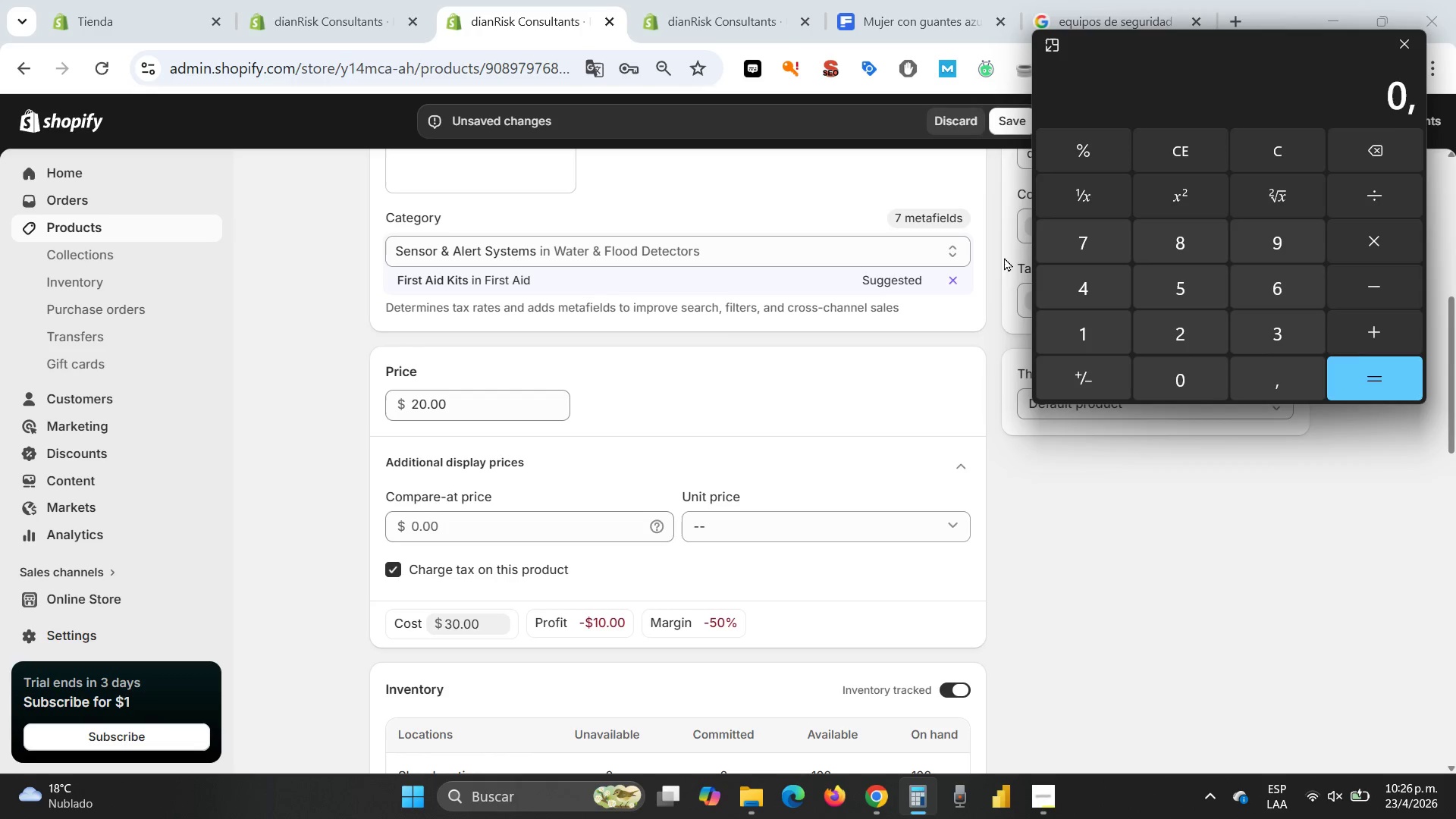 
key(Numpad6)
 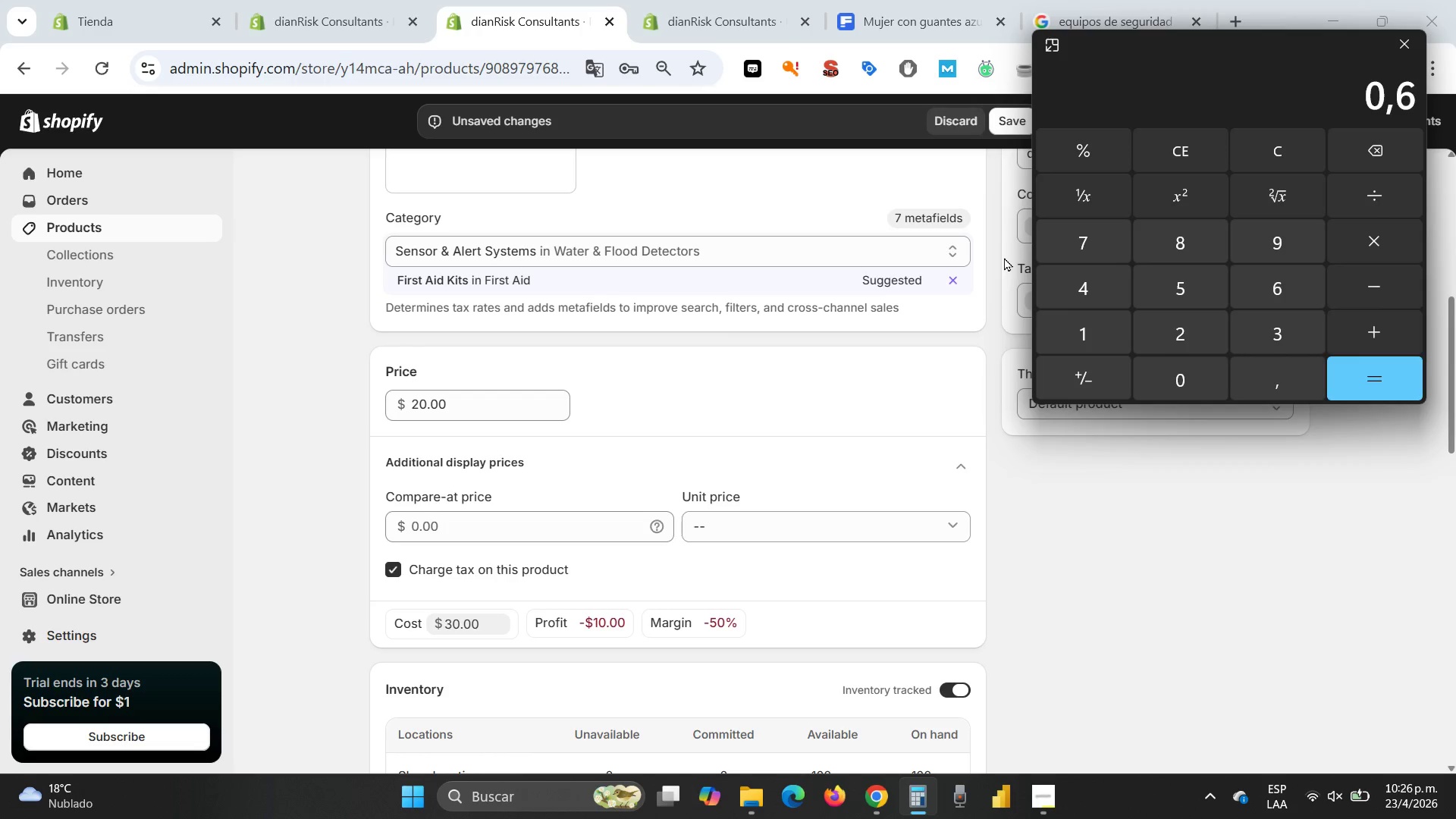 
key(NumpadEnter)
 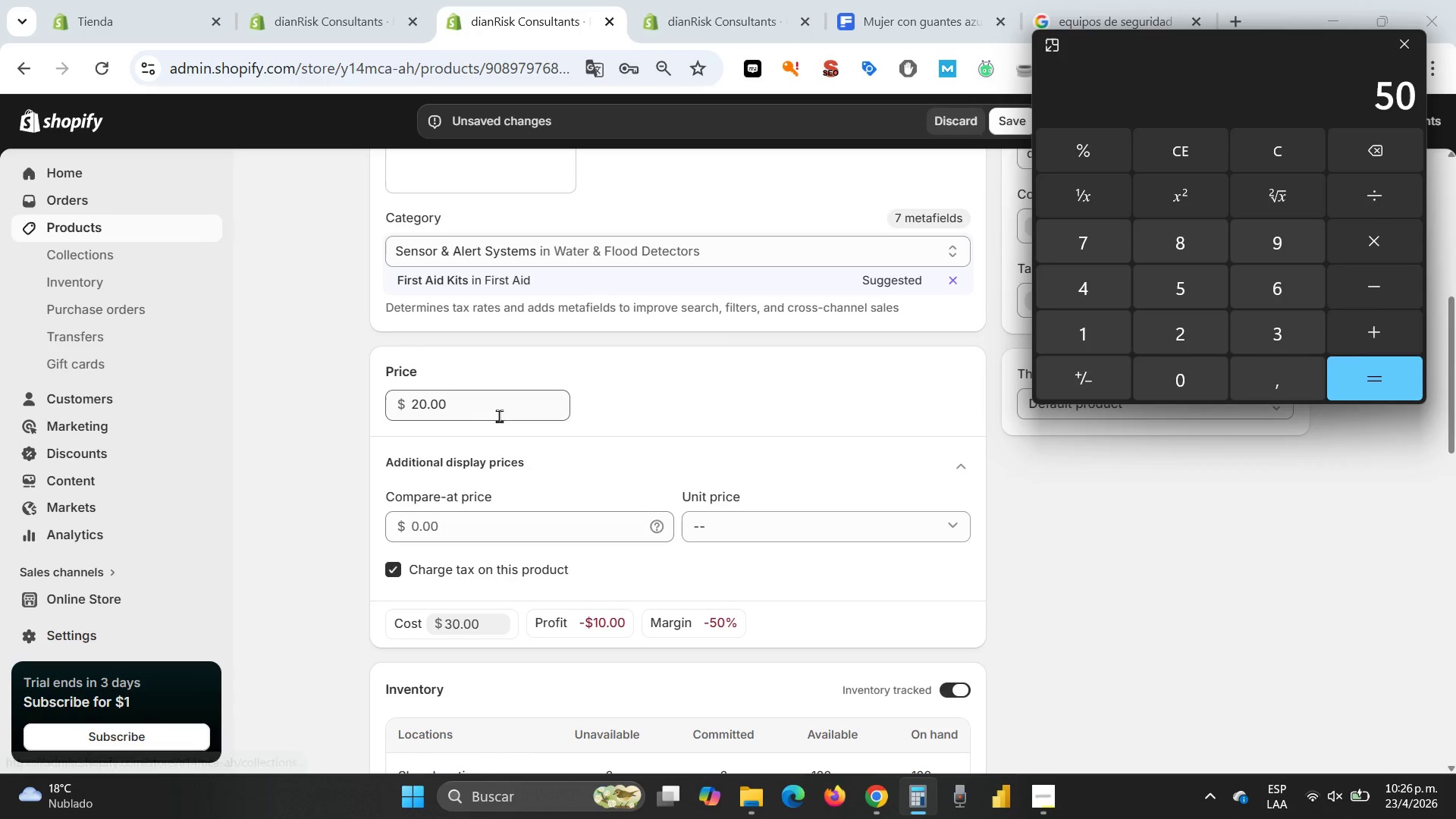 
left_click([448, 400])
 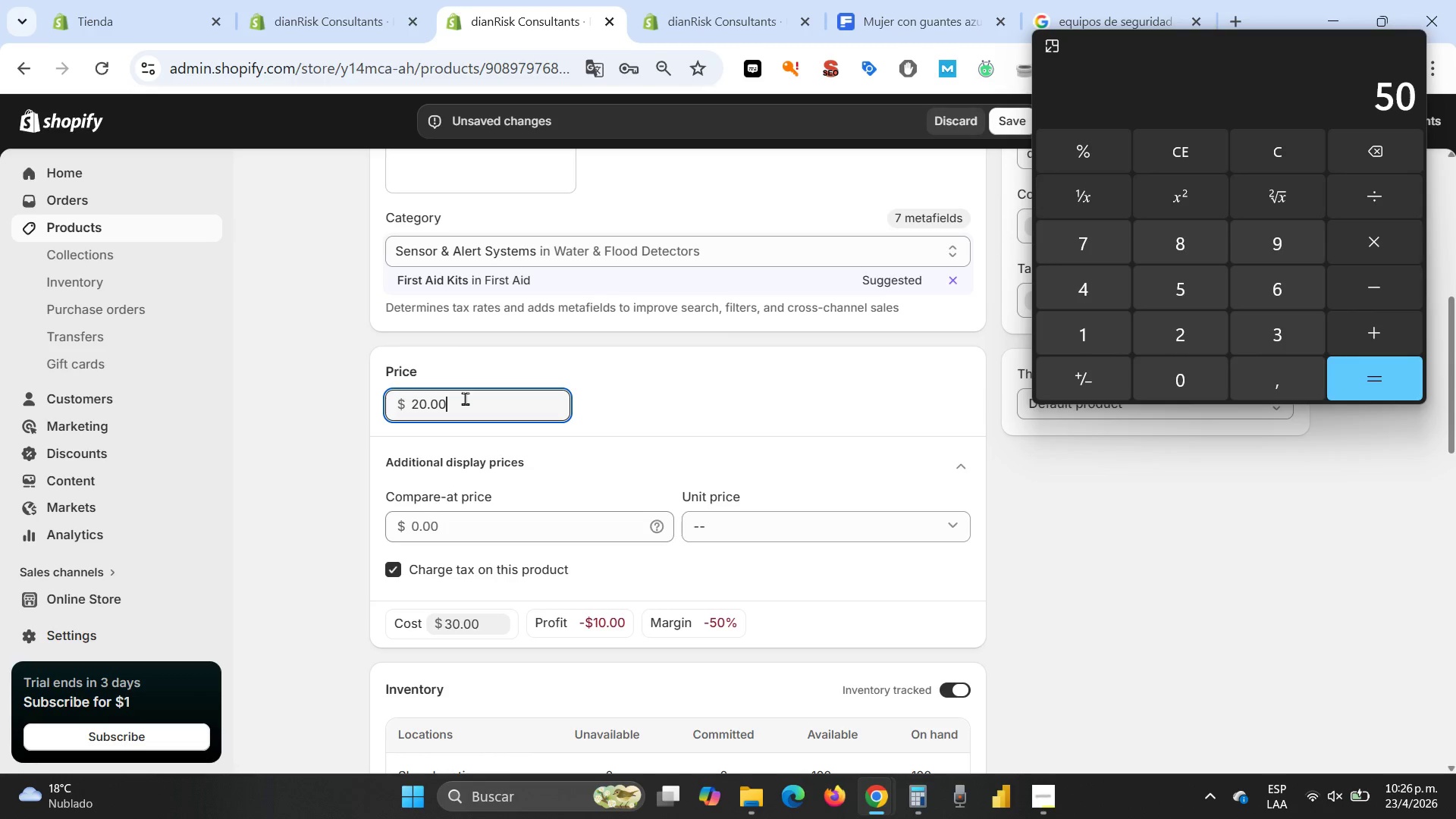 
left_click_drag(start_coordinate=[465, 398], to_coordinate=[390, 394])
 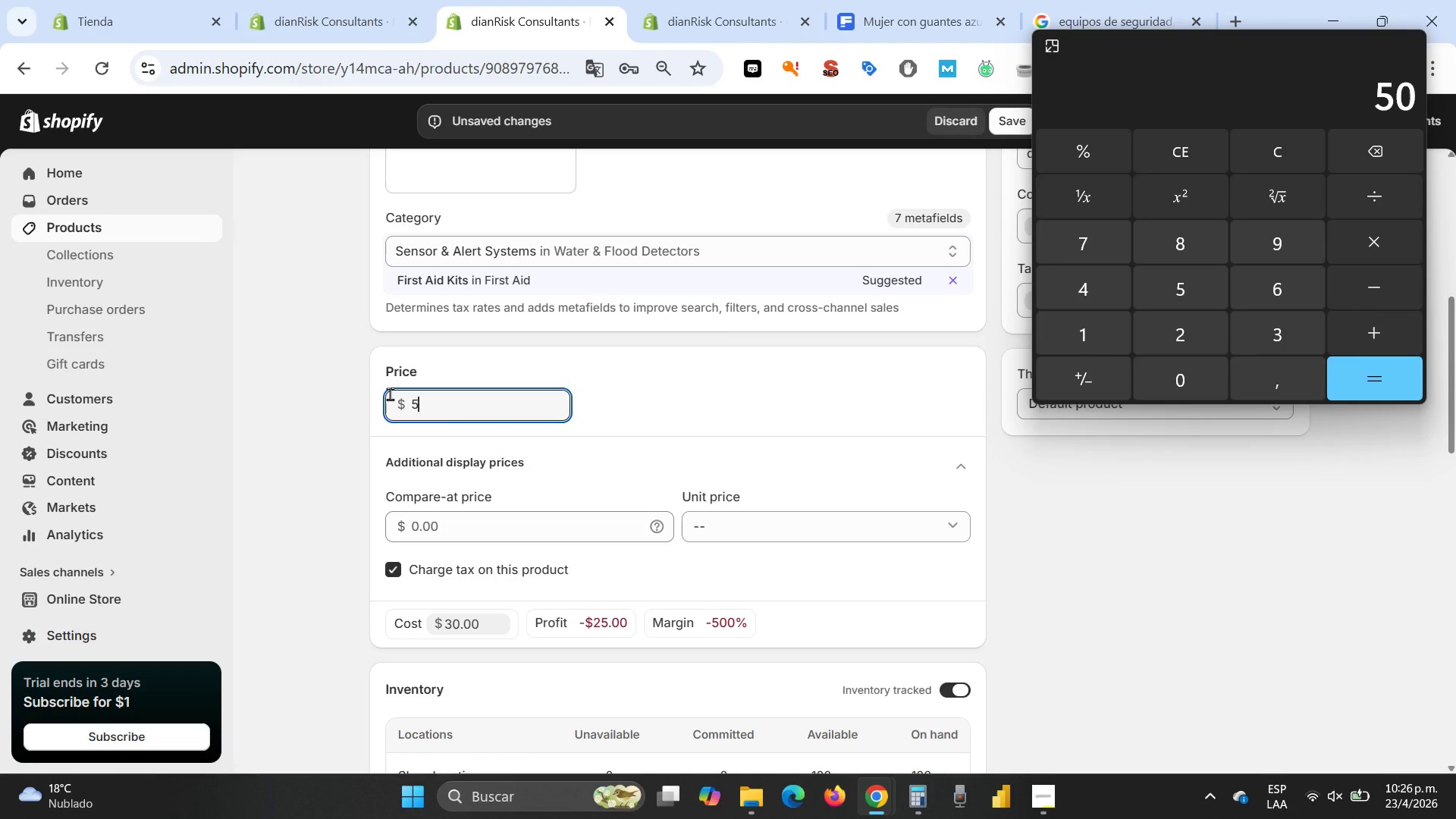 
type(50)
 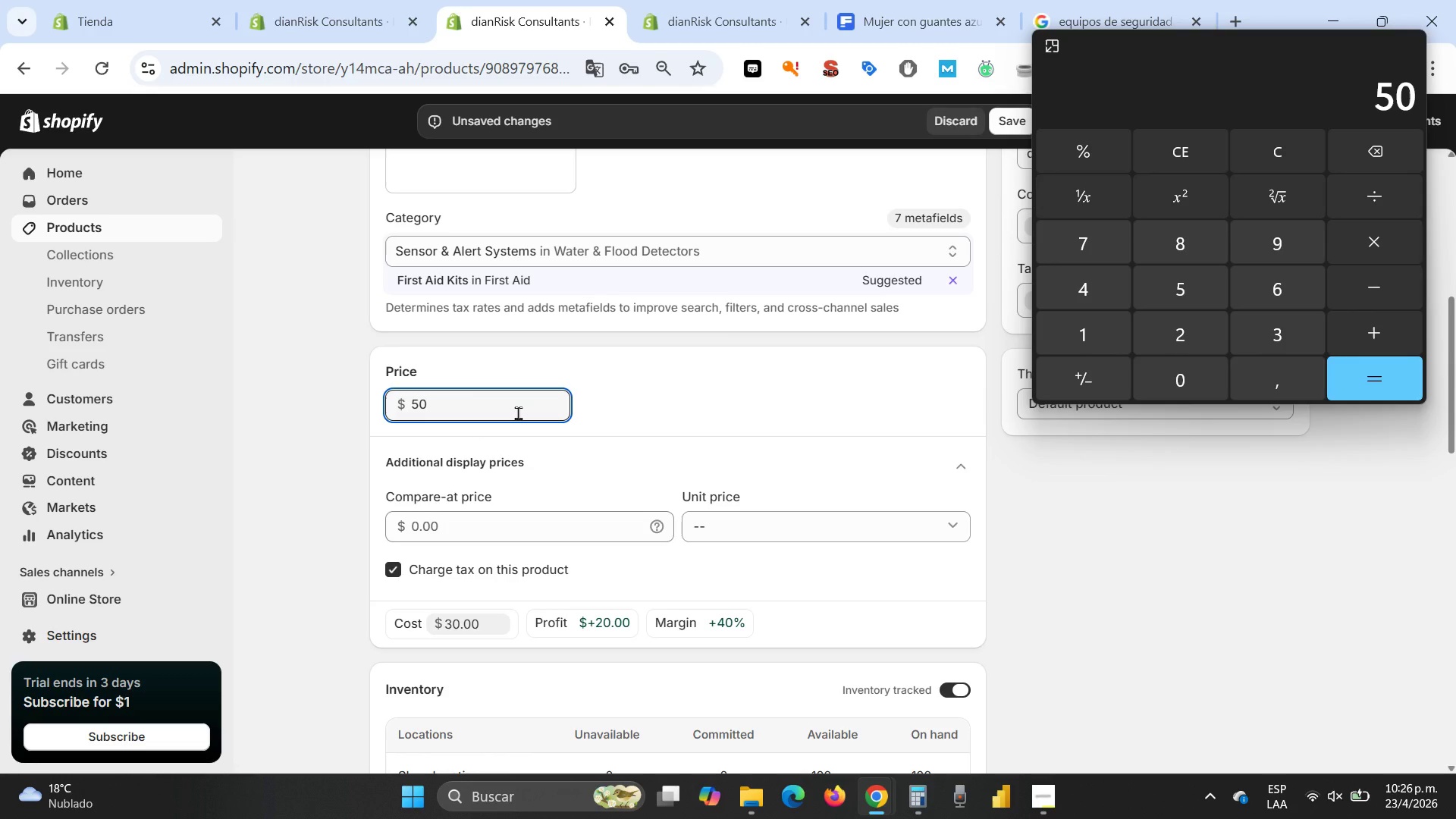 
key(Enter)
 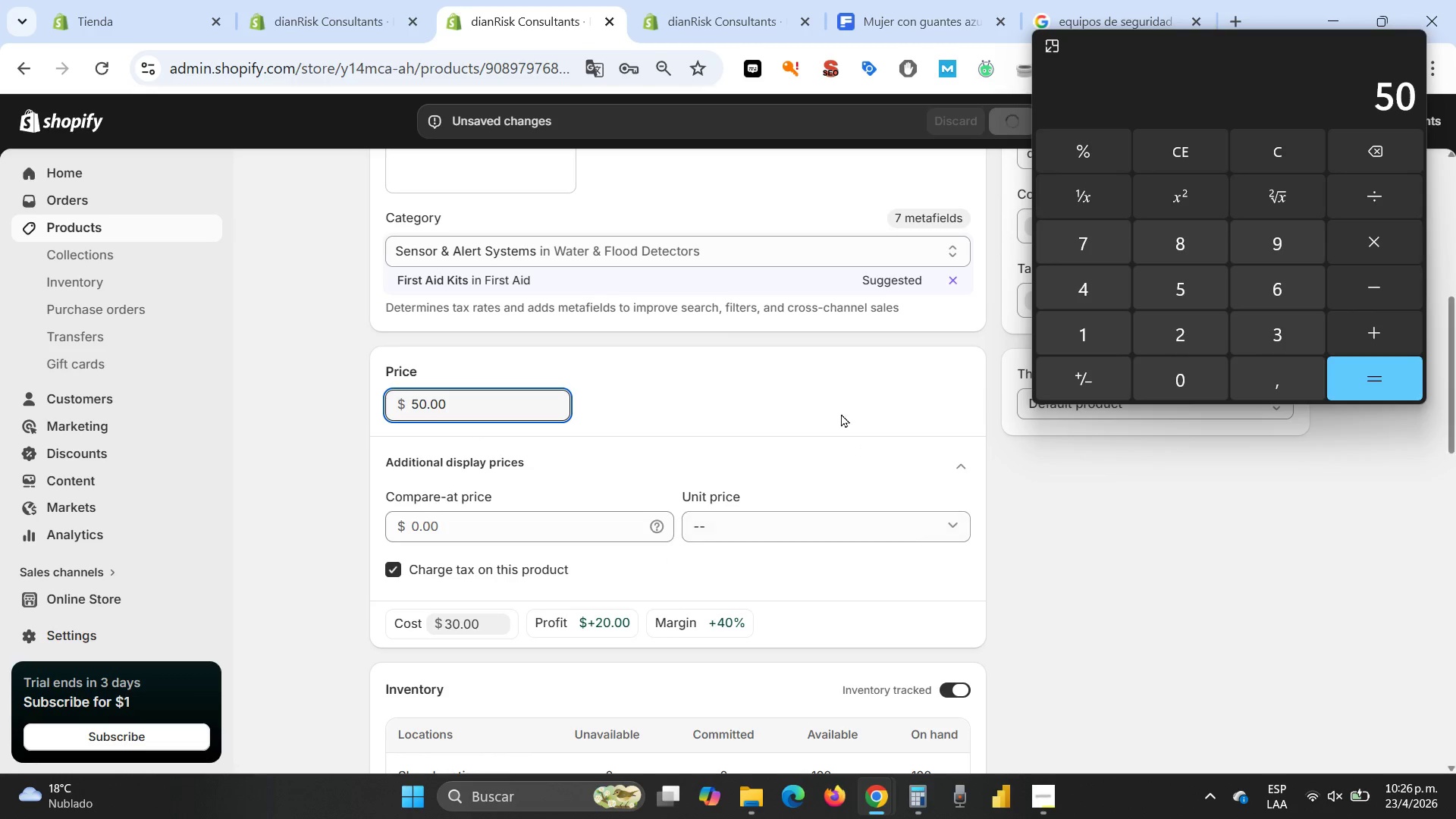 
left_click([838, 407])
 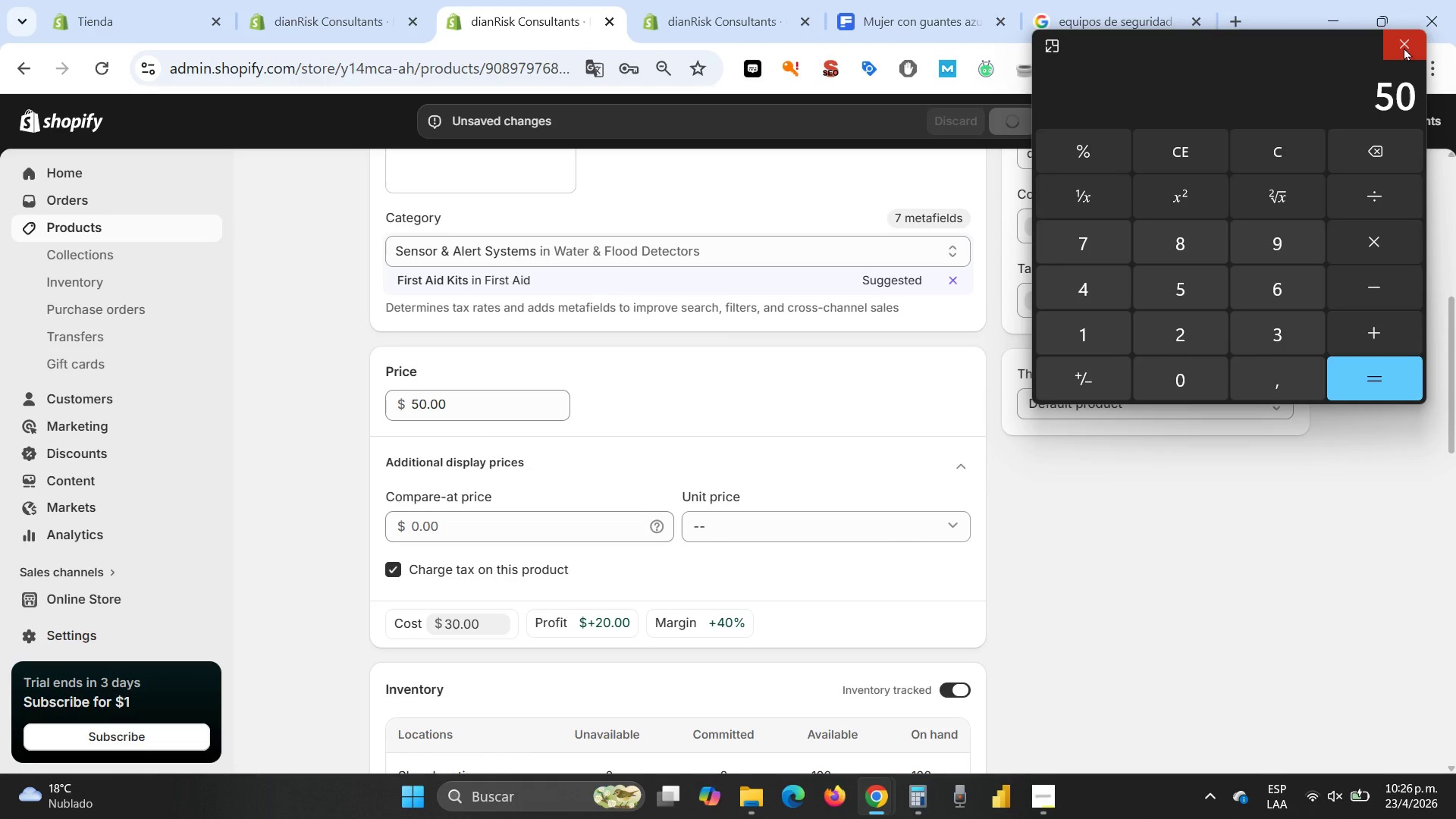 
left_click([1404, 41])
 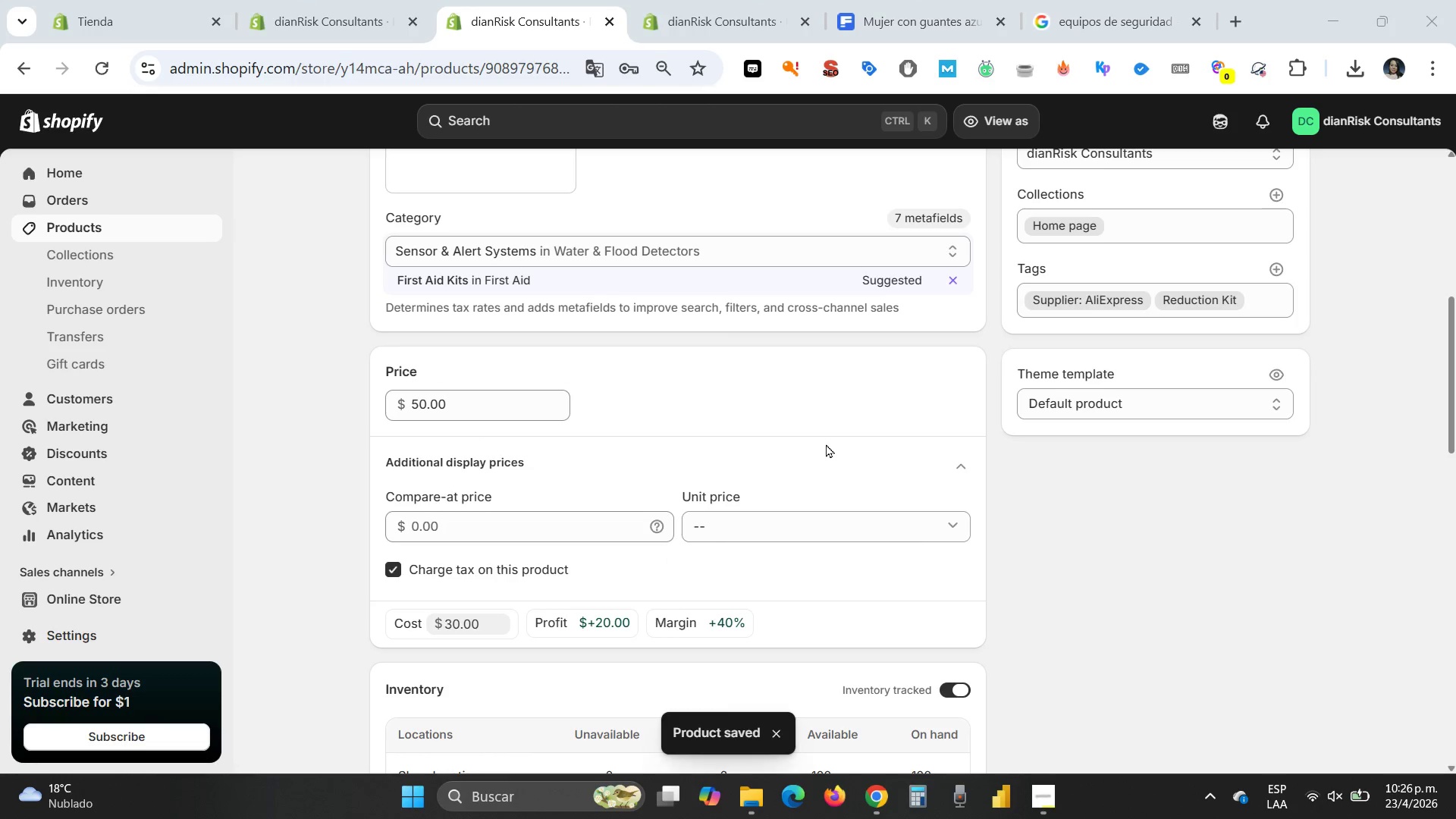 
scroll: coordinate [826, 444], scroll_direction: down, amount: 7.0
 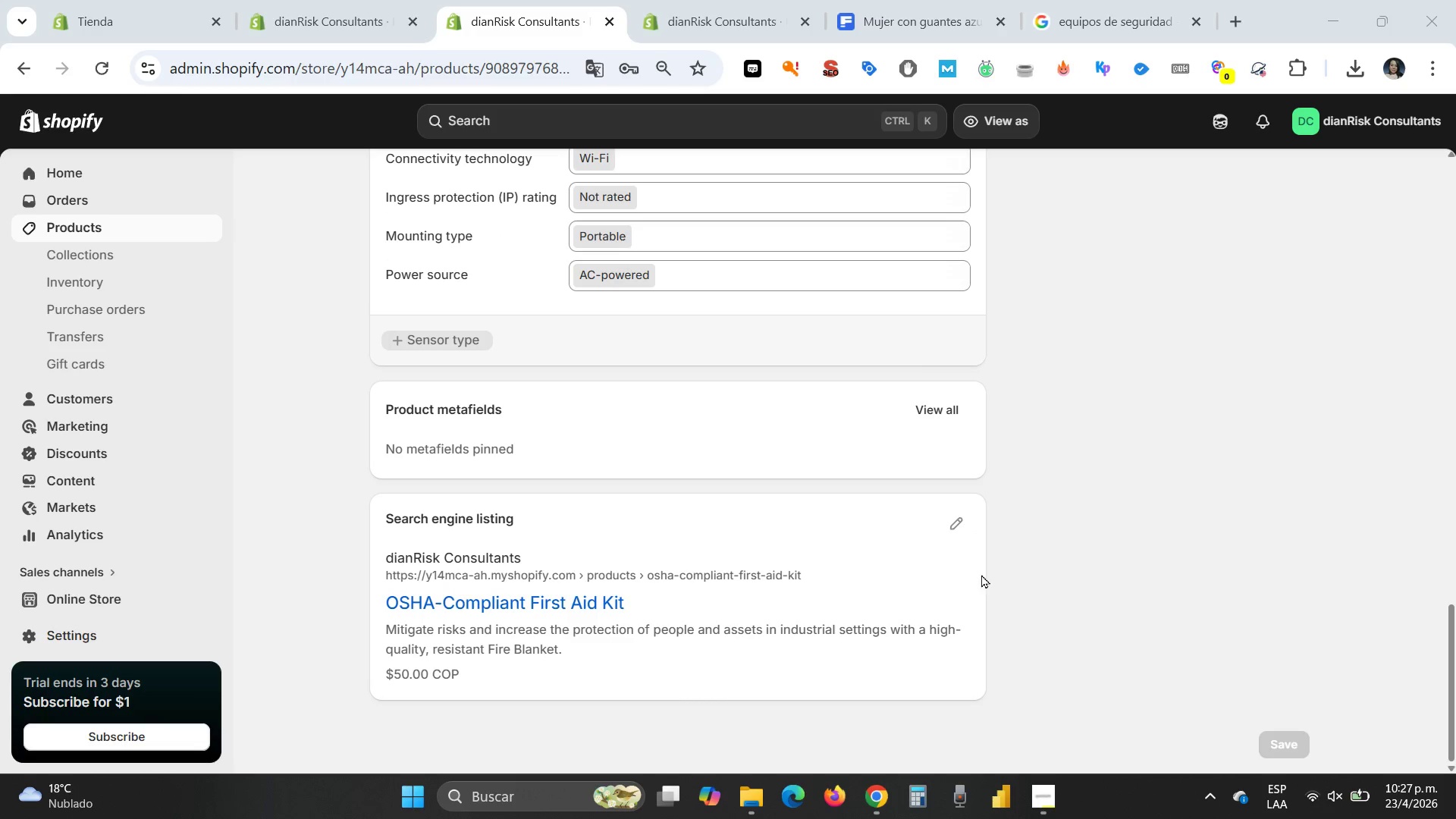 
left_click([950, 513])
 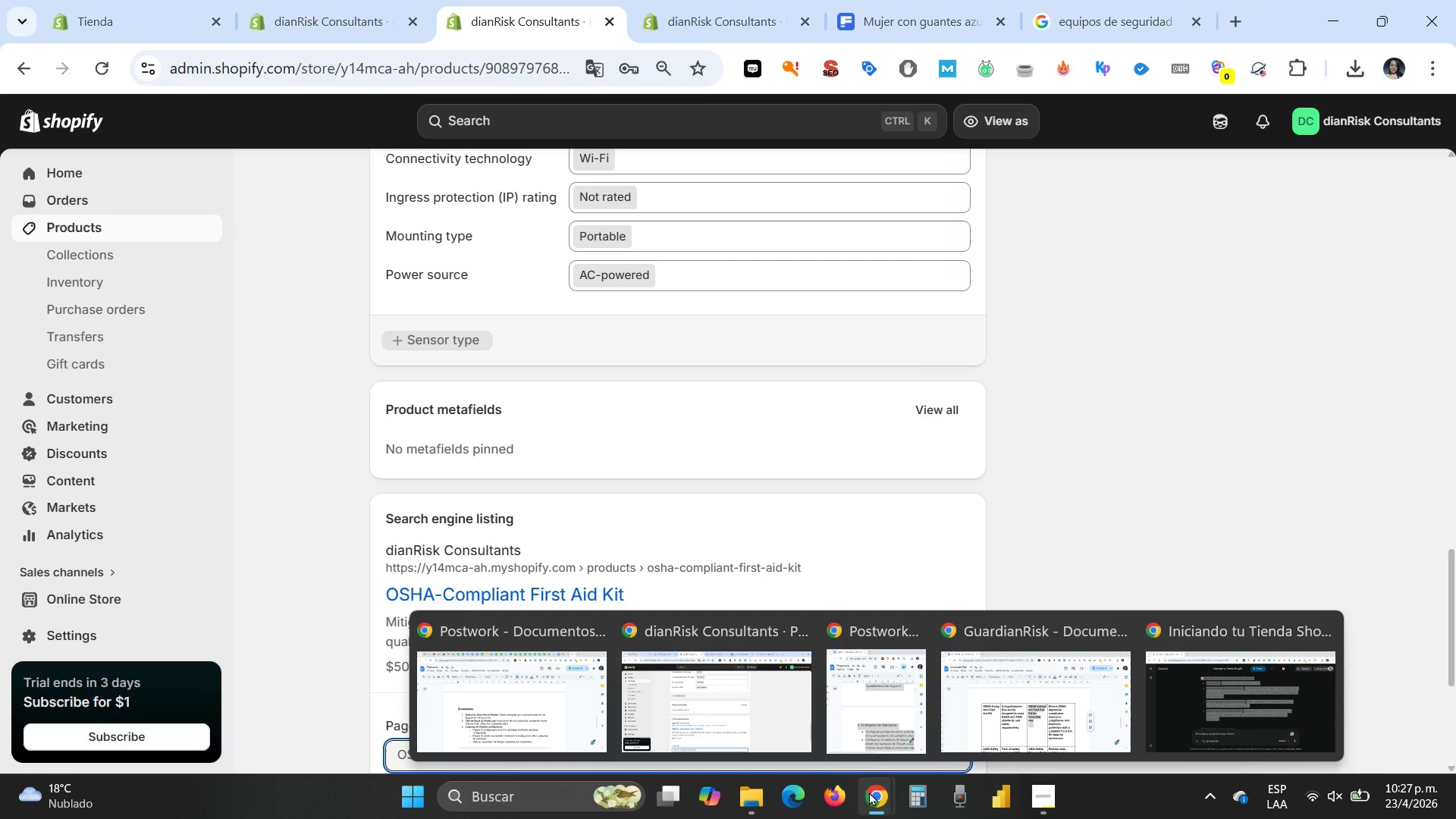 
left_click([998, 708])
 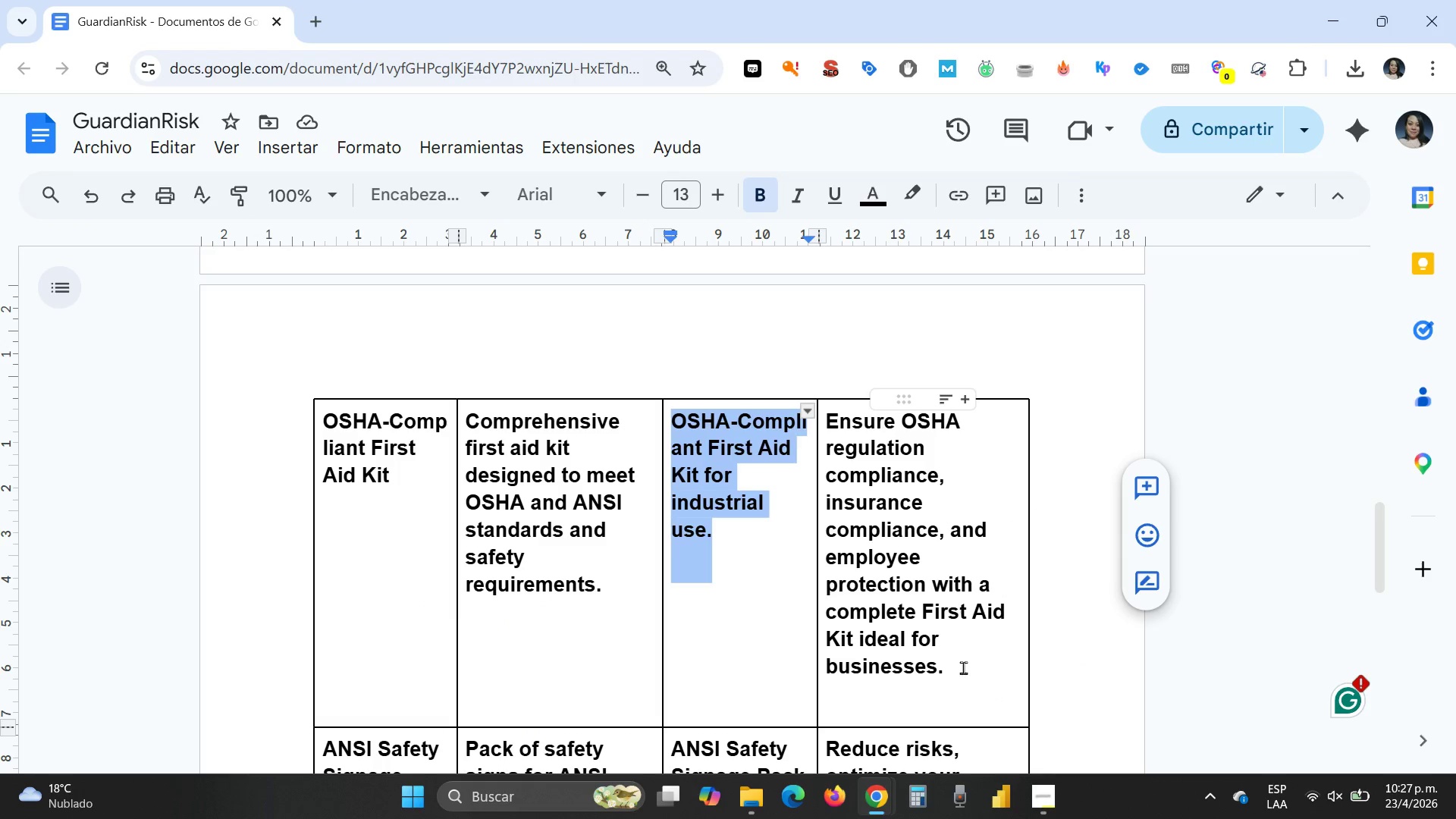 
left_click_drag(start_coordinate=[968, 673], to_coordinate=[822, 435])
 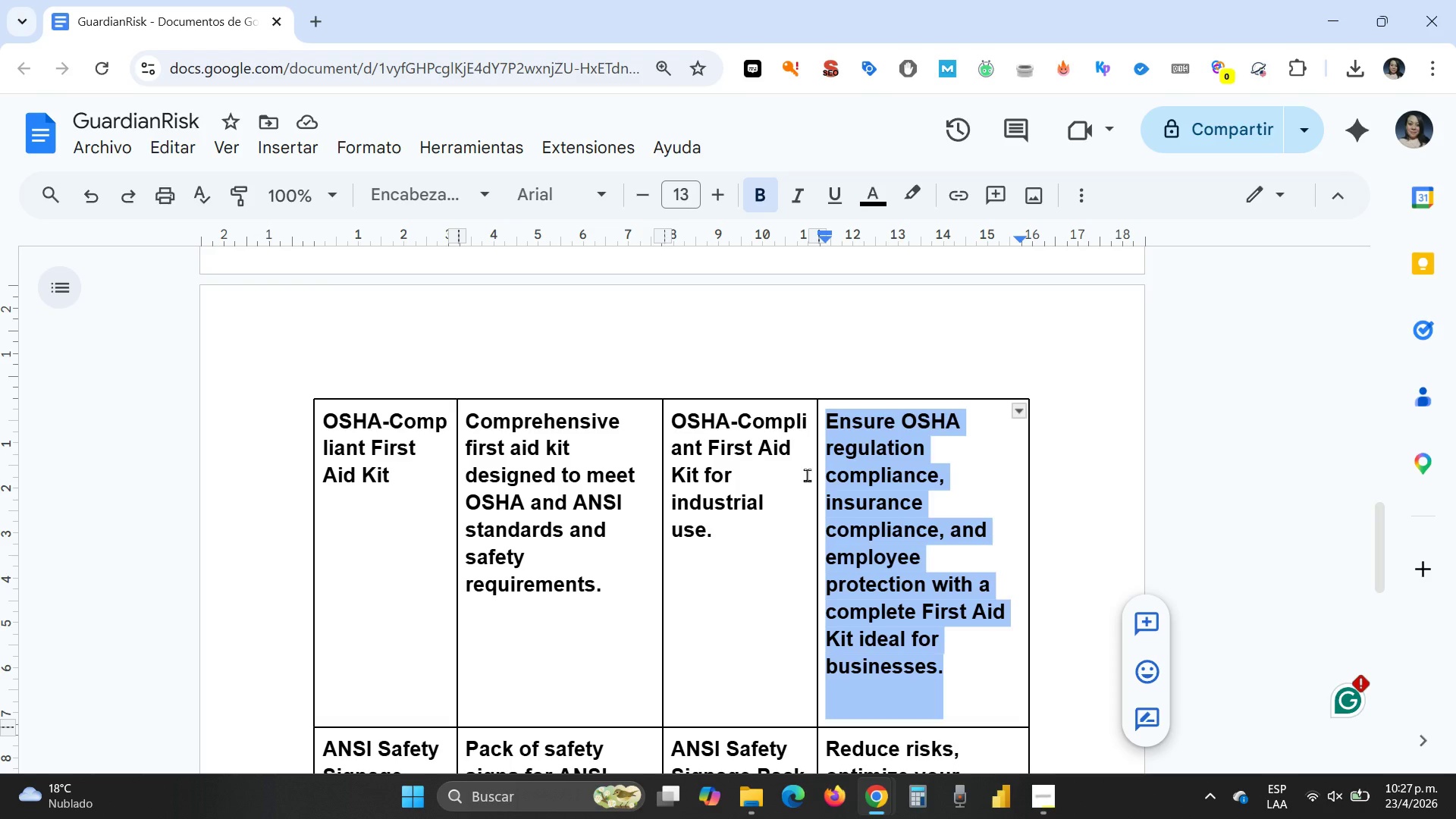 
hold_key(key=ControlLeft, duration=0.67)
 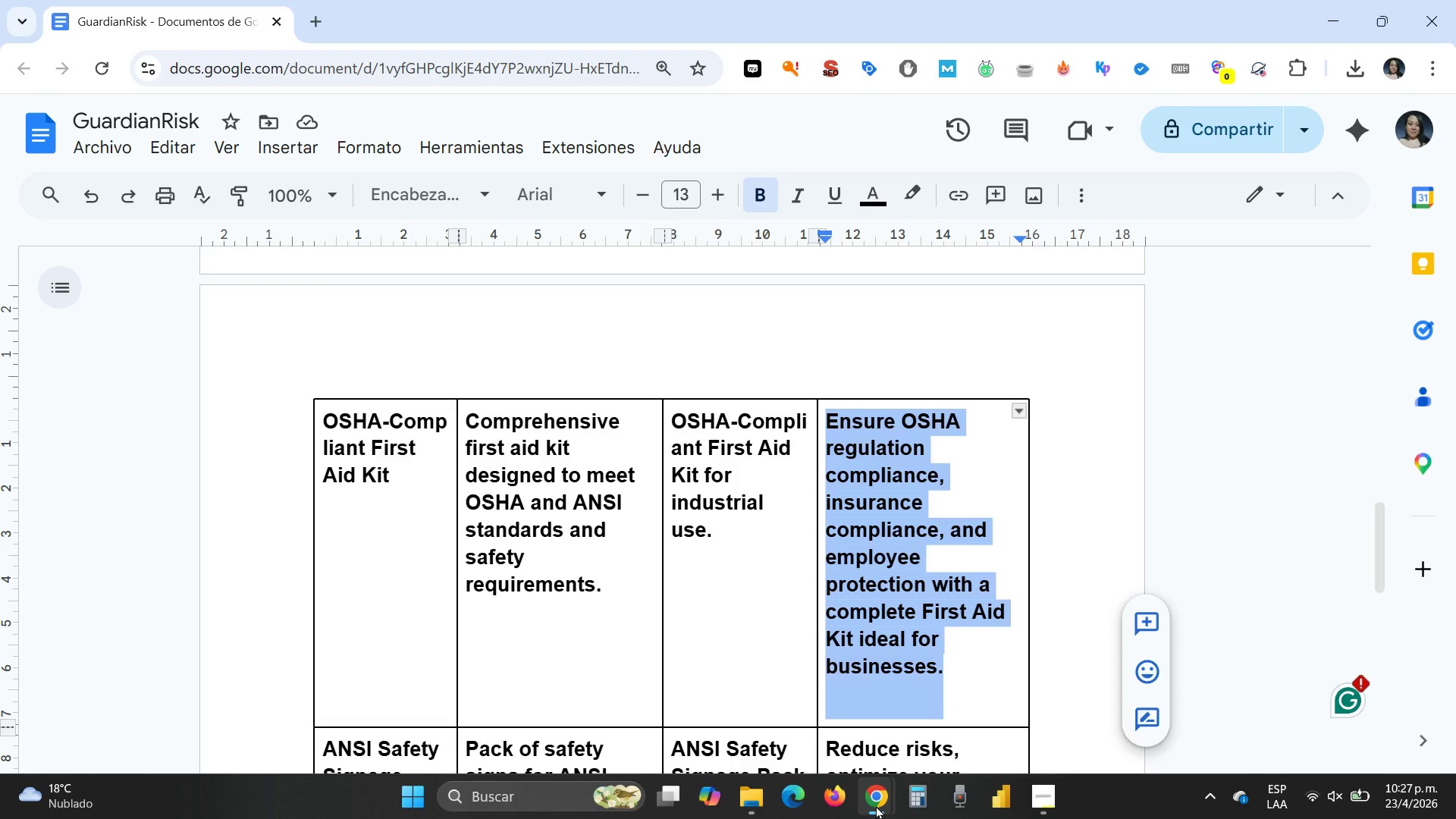 
key(C)
 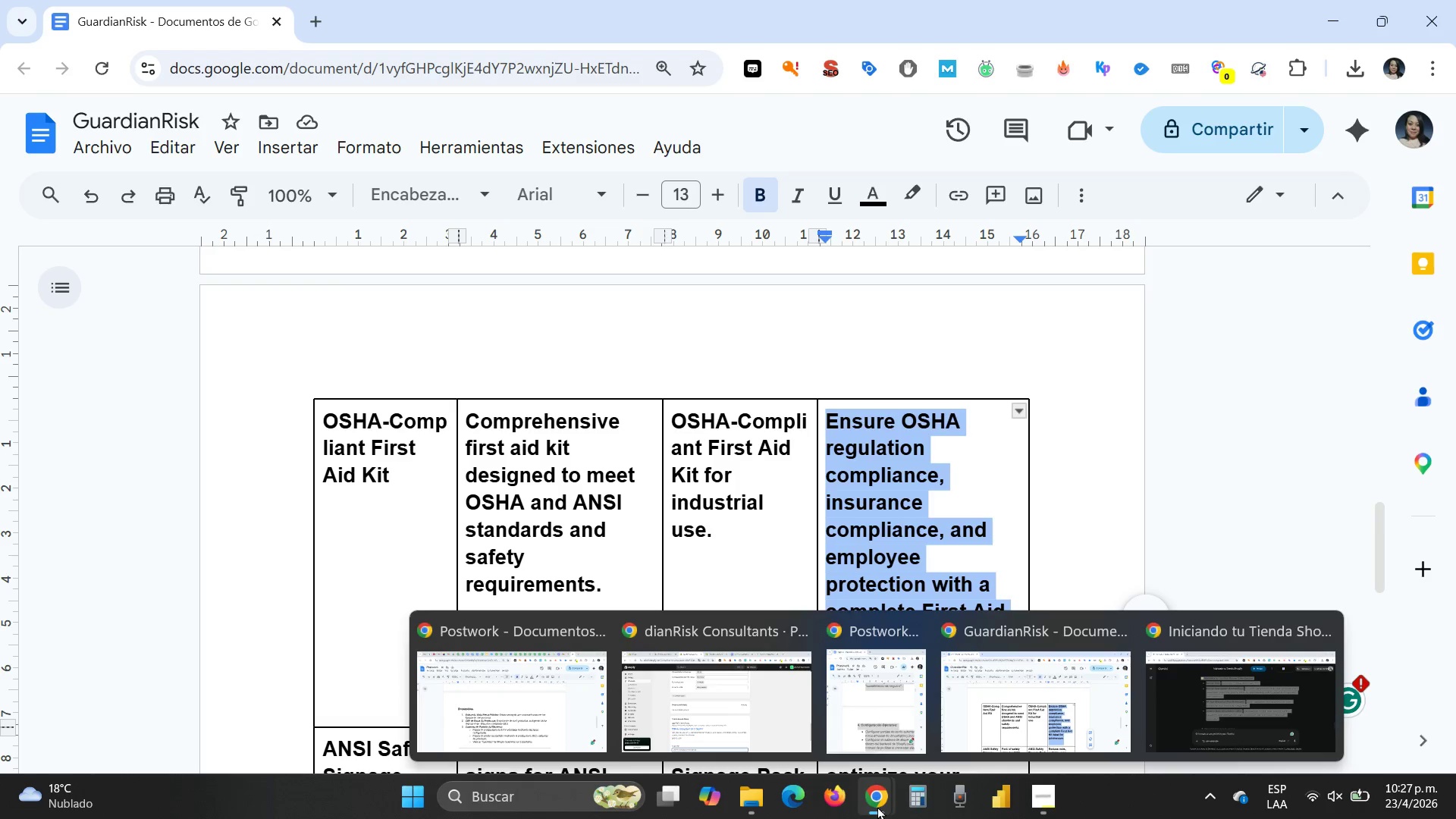 
left_click([751, 686])
 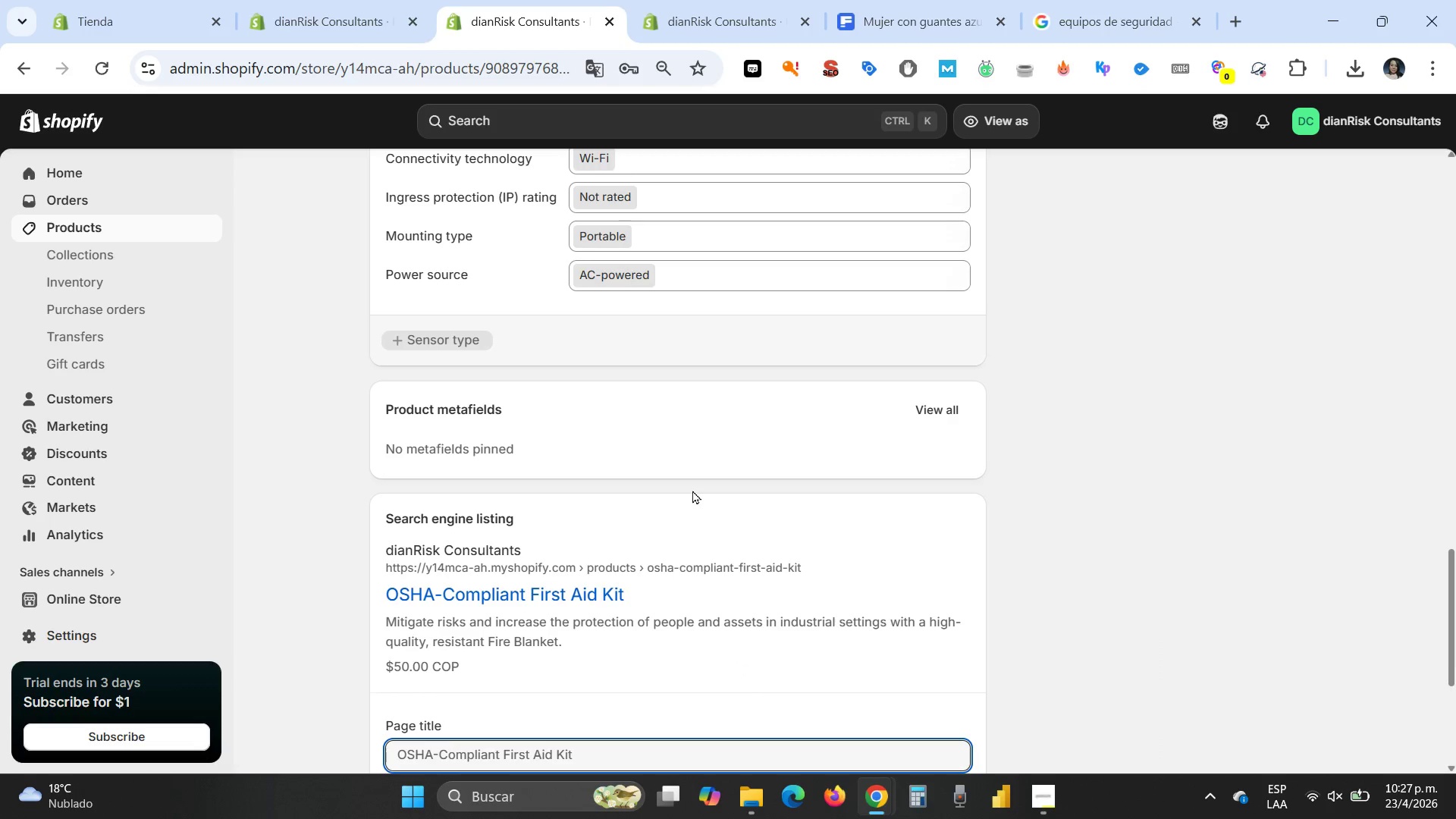 
scroll: coordinate [692, 490], scroll_direction: down, amount: 3.0
 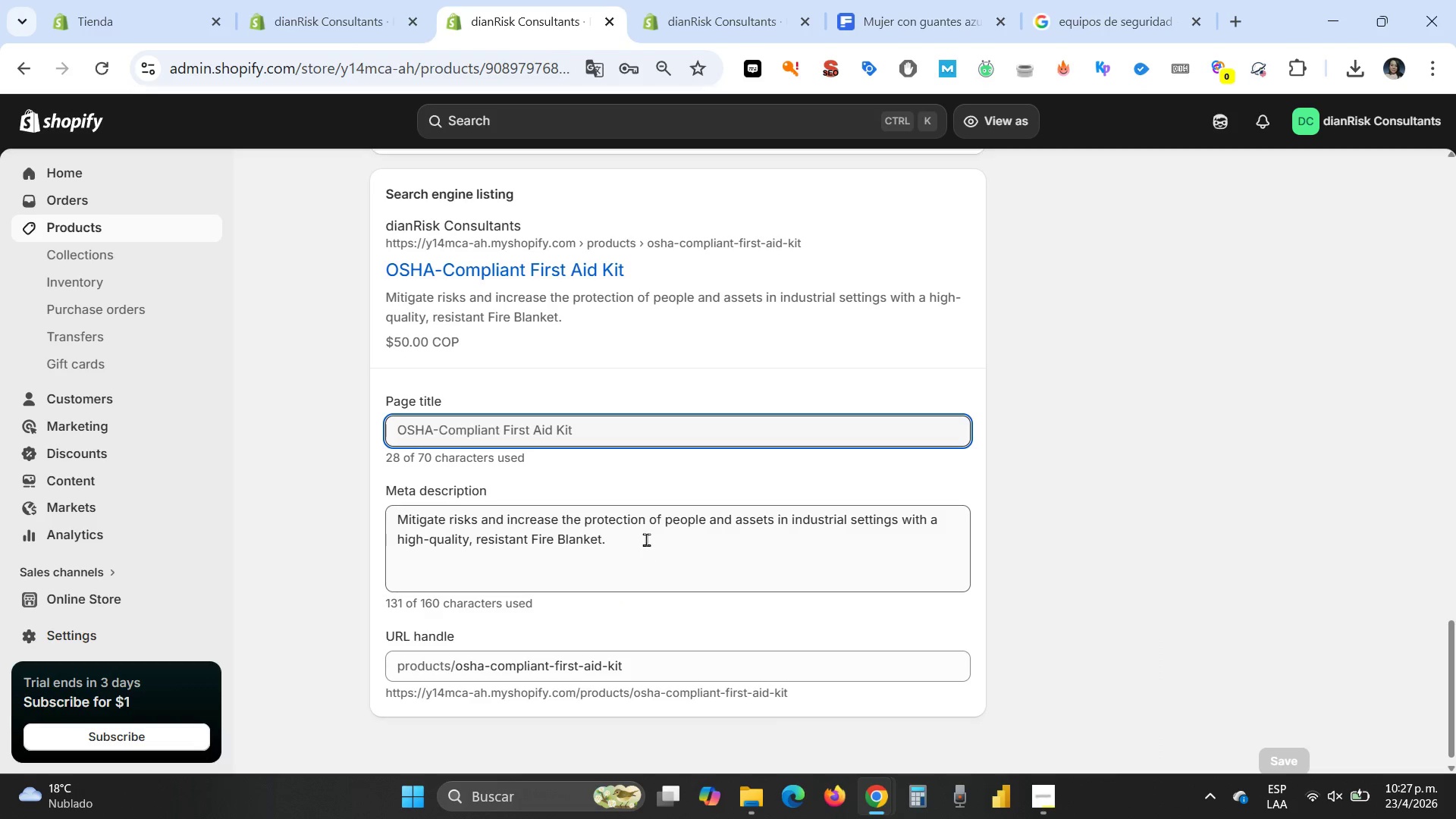 
left_click_drag(start_coordinate=[646, 537], to_coordinate=[637, 537])
 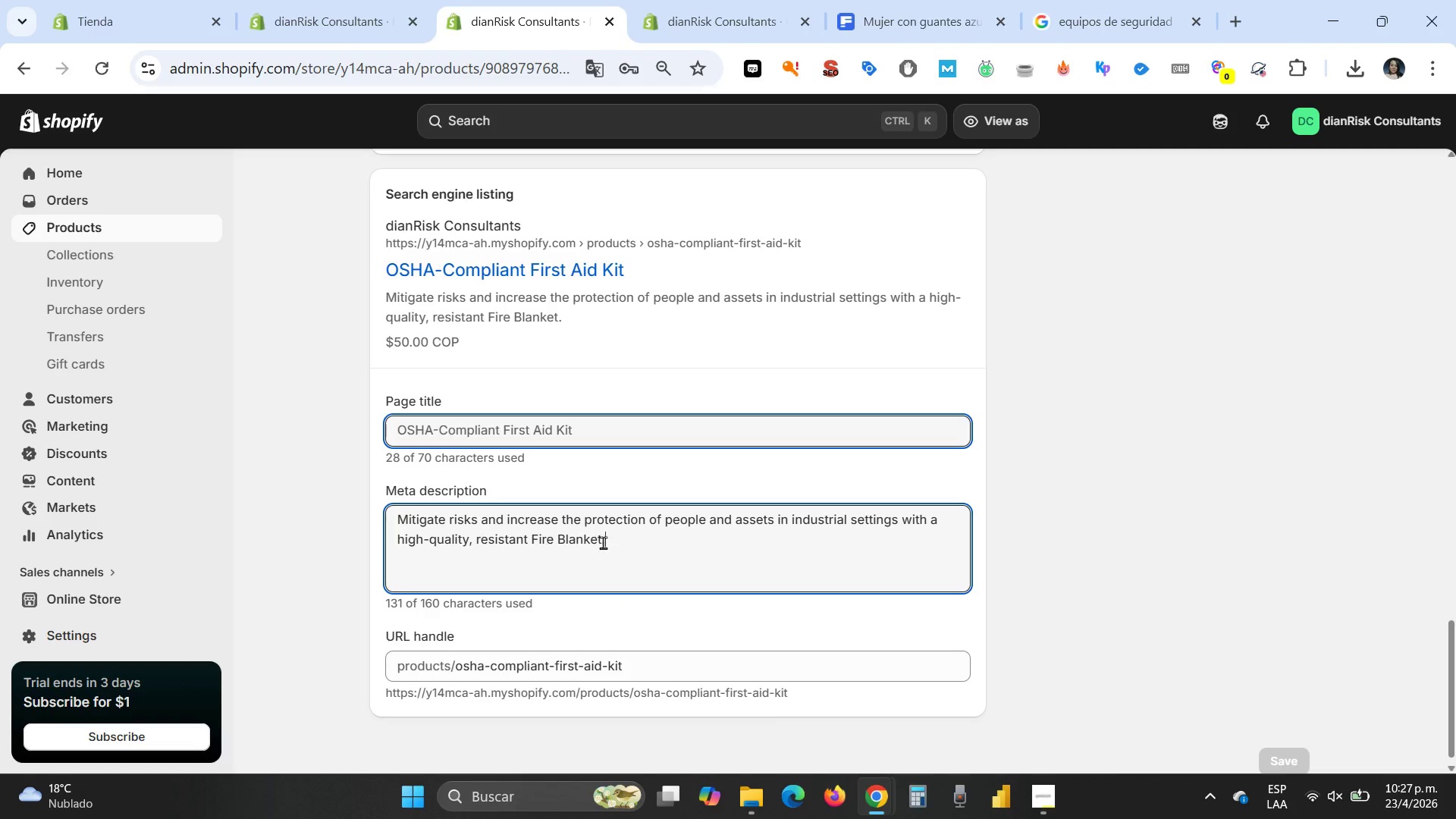 
left_click_drag(start_coordinate=[626, 544], to_coordinate=[389, 519])
 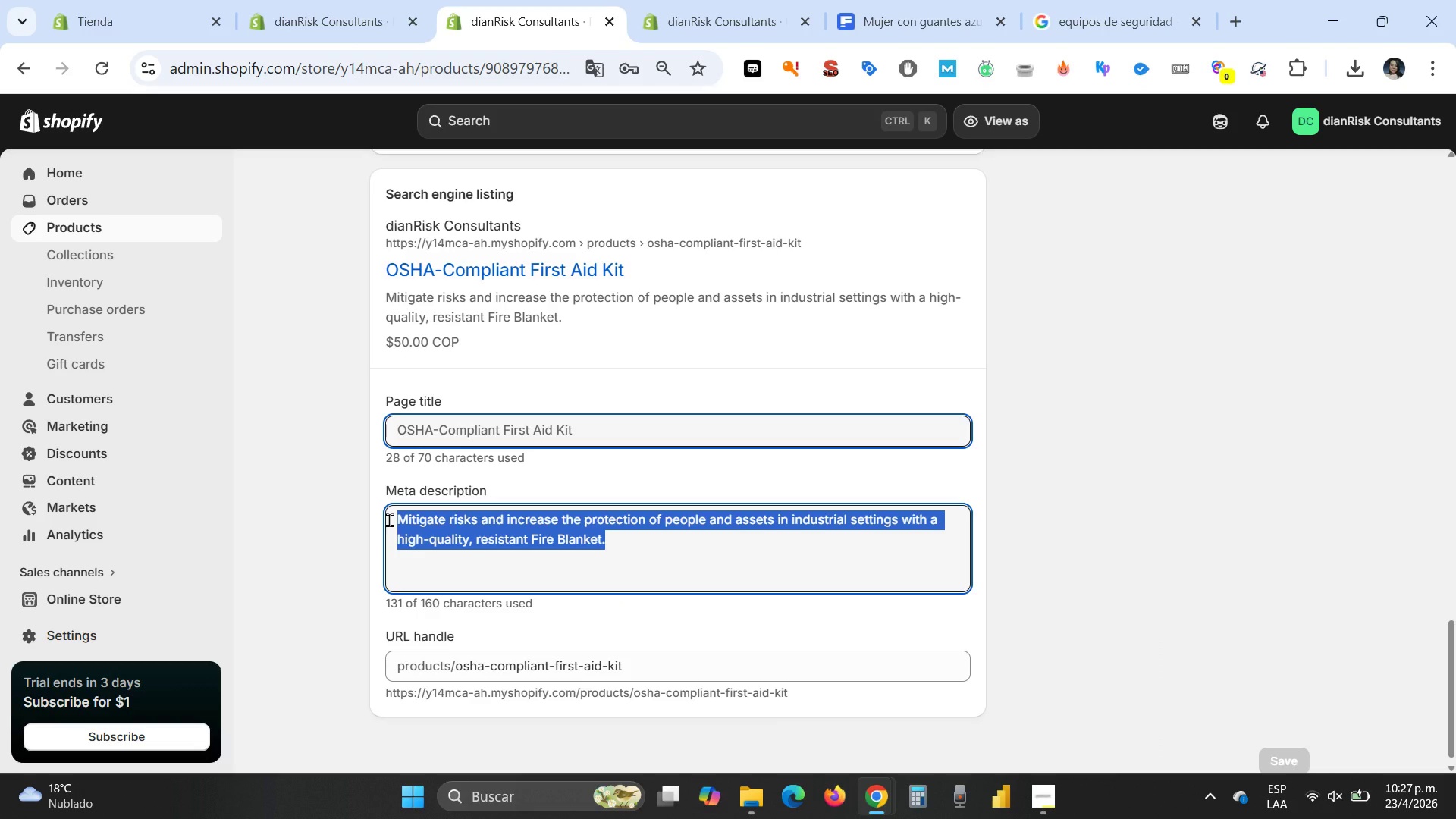 
key(Control+V)
 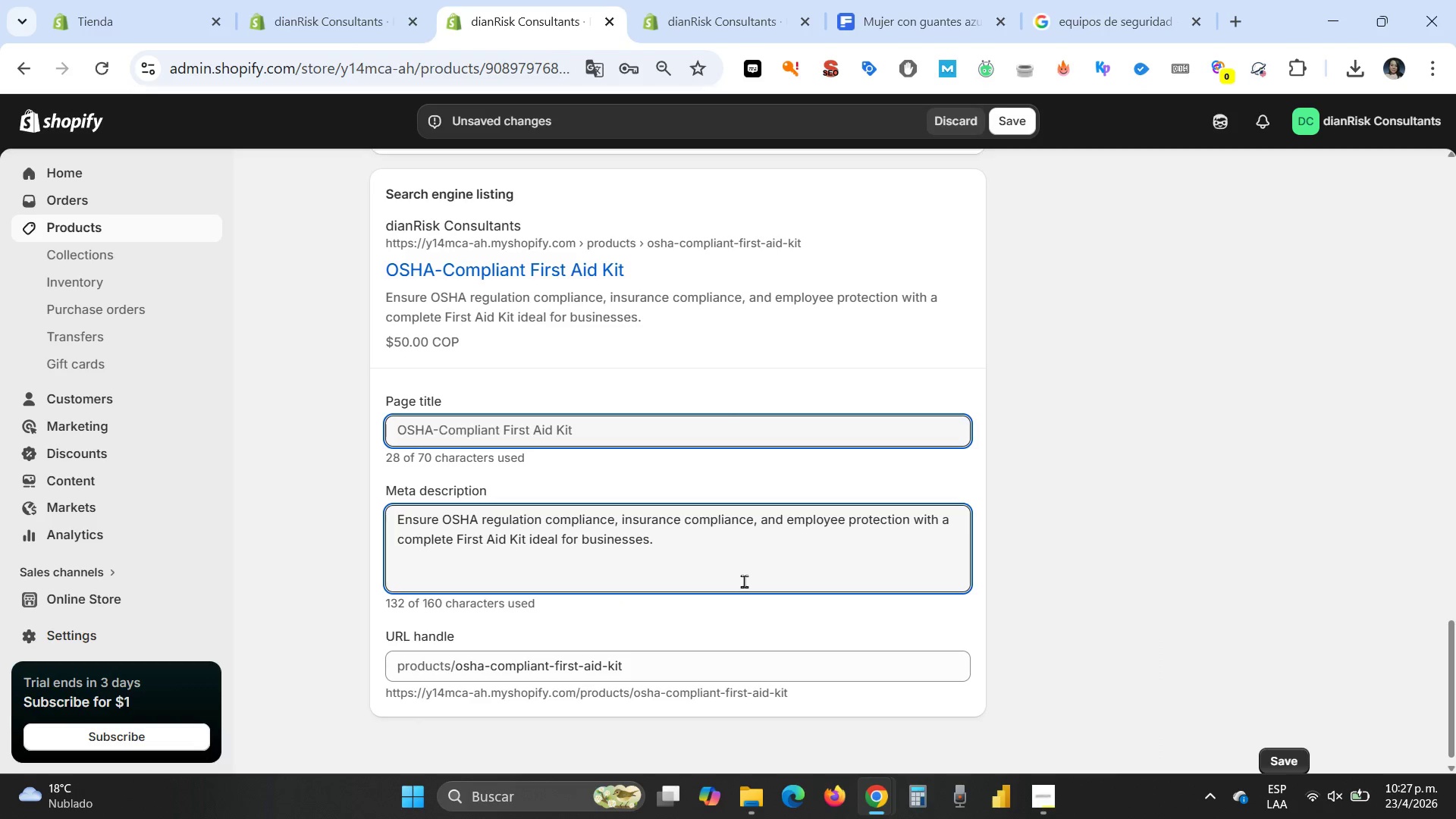 
scroll: coordinate [758, 575], scroll_direction: up, amount: 22.0
 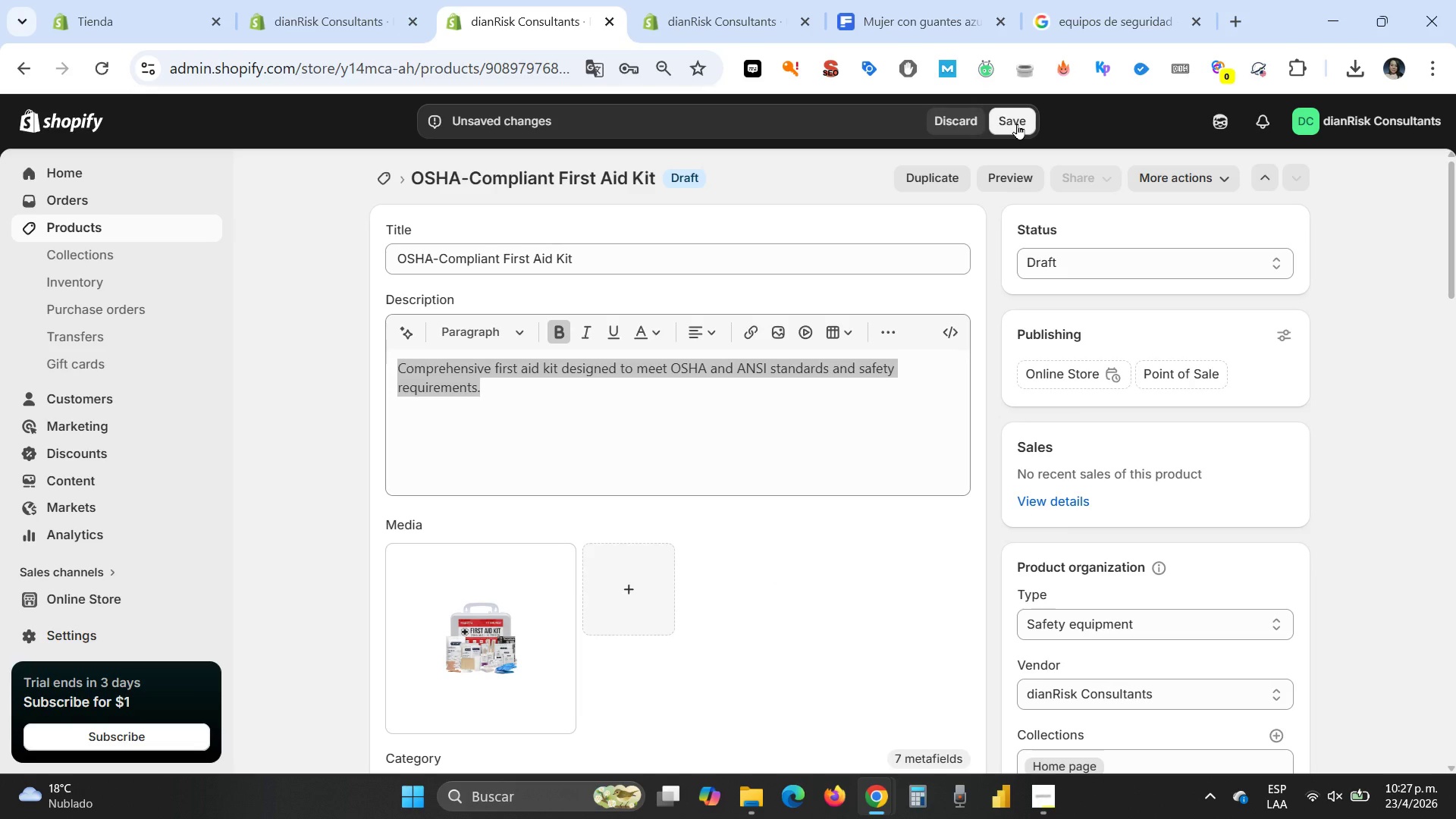 
left_click([1017, 124])
 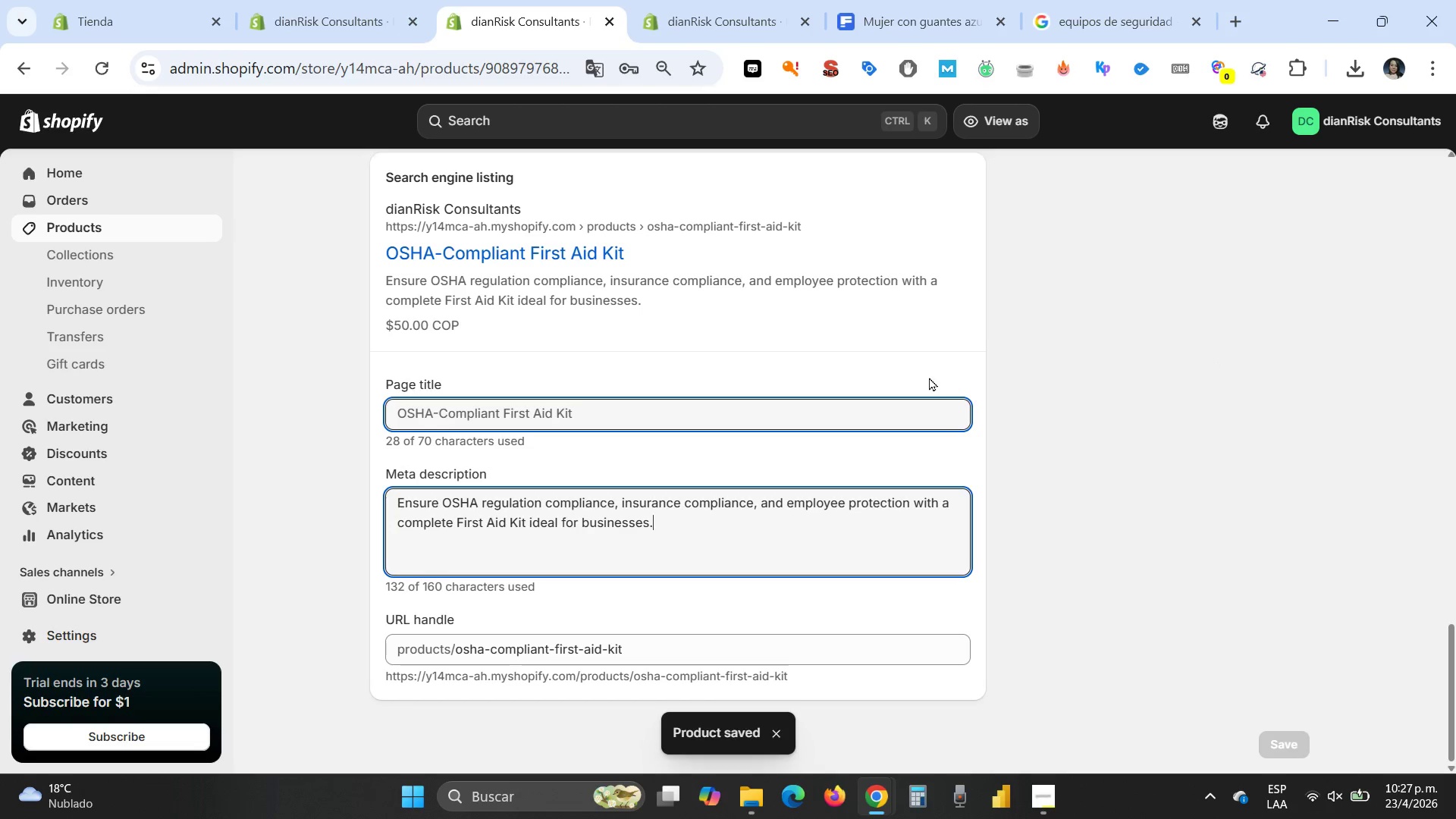 
scroll: coordinate [877, 310], scroll_direction: up, amount: 29.0
 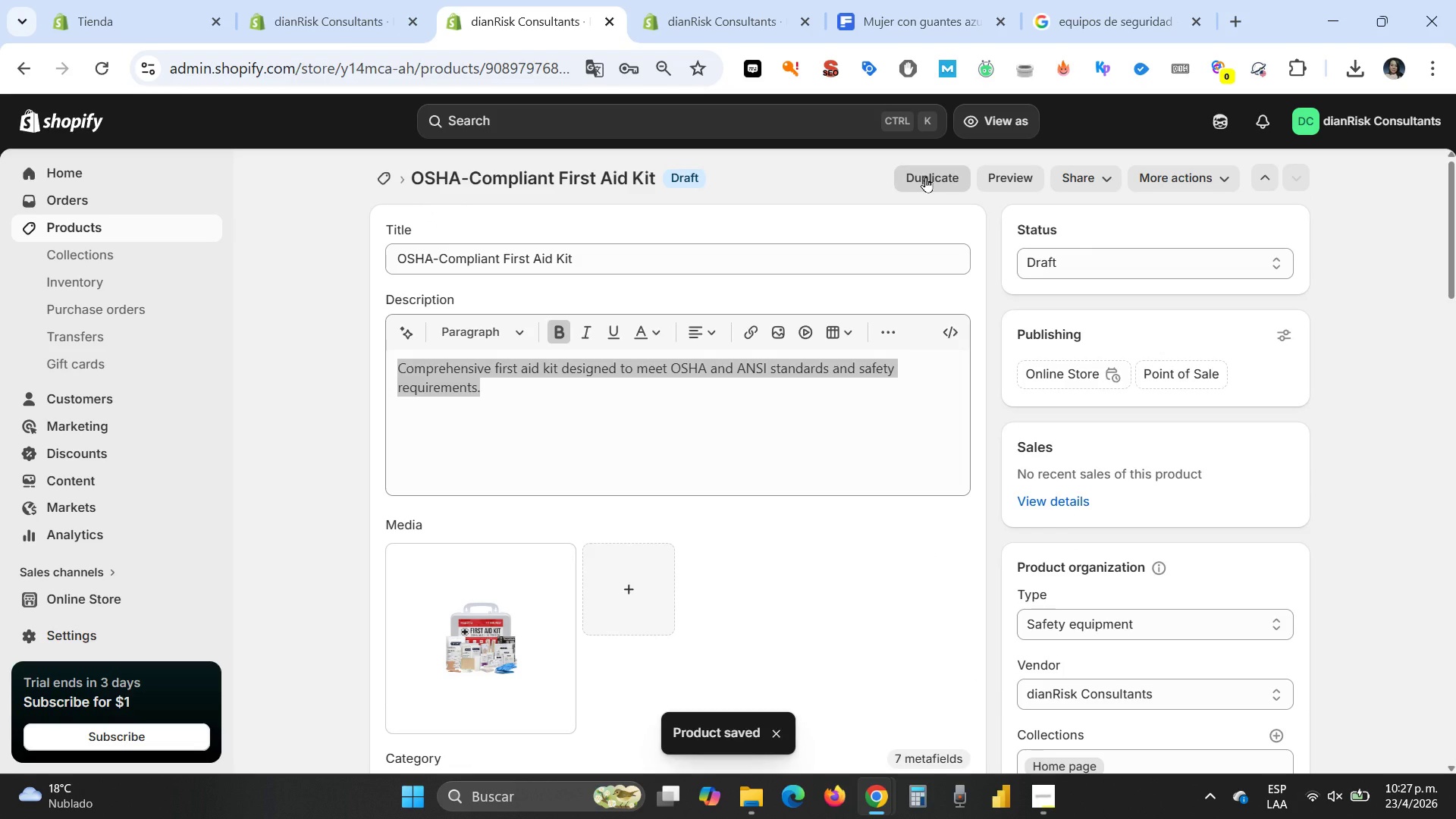 
left_click([925, 177])
 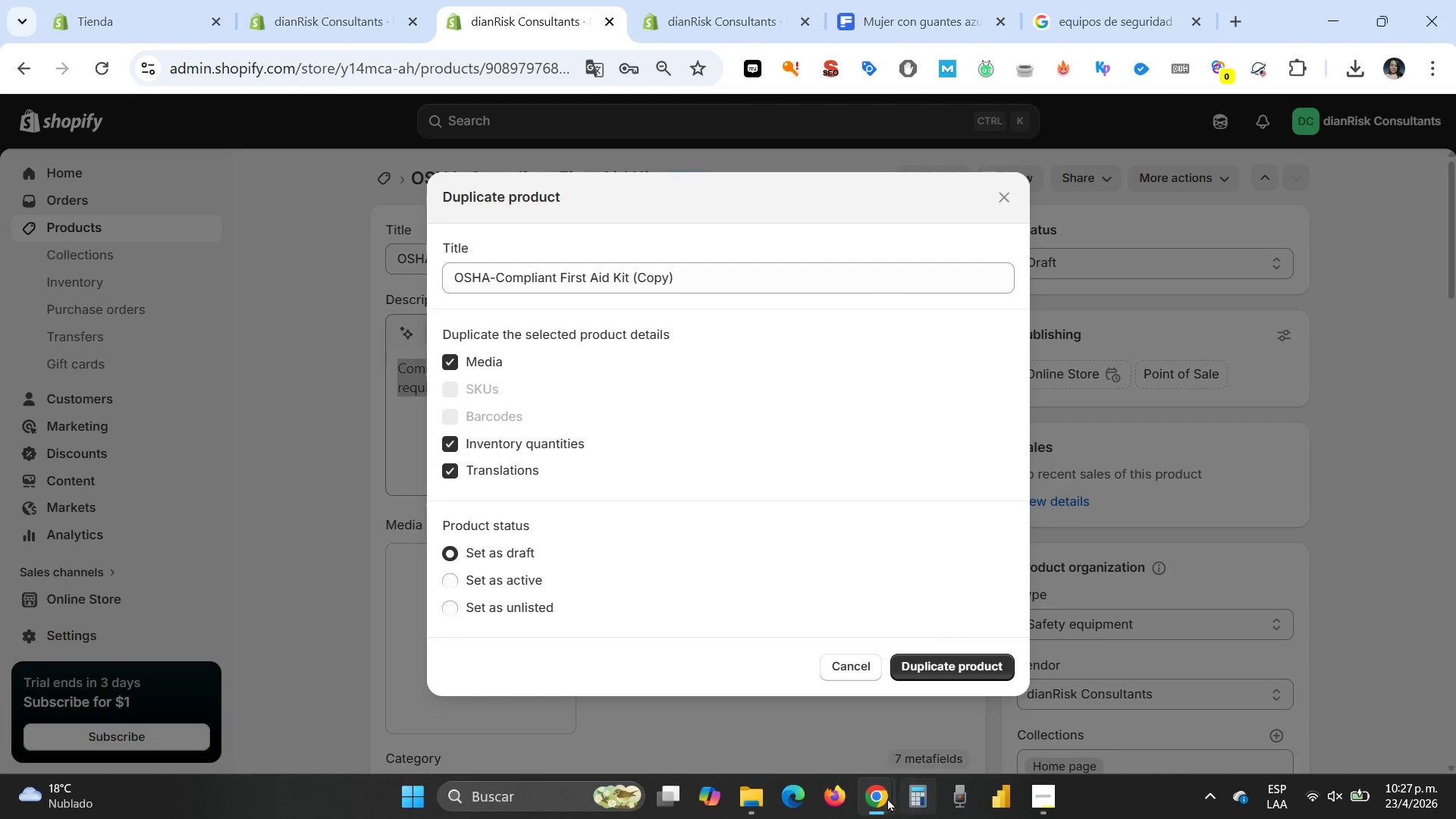 
wait(5.14)
 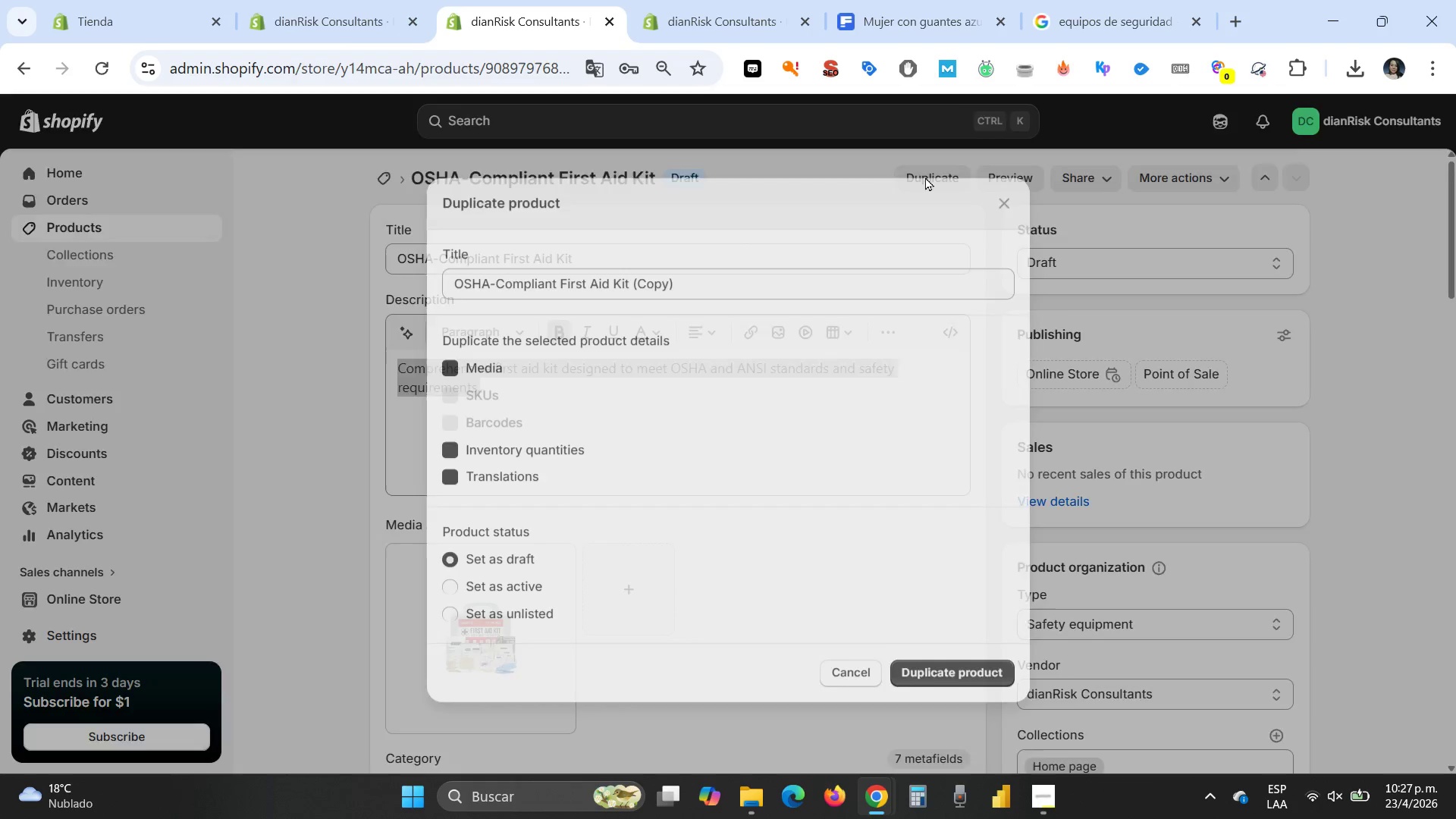 
left_click([1016, 716])
 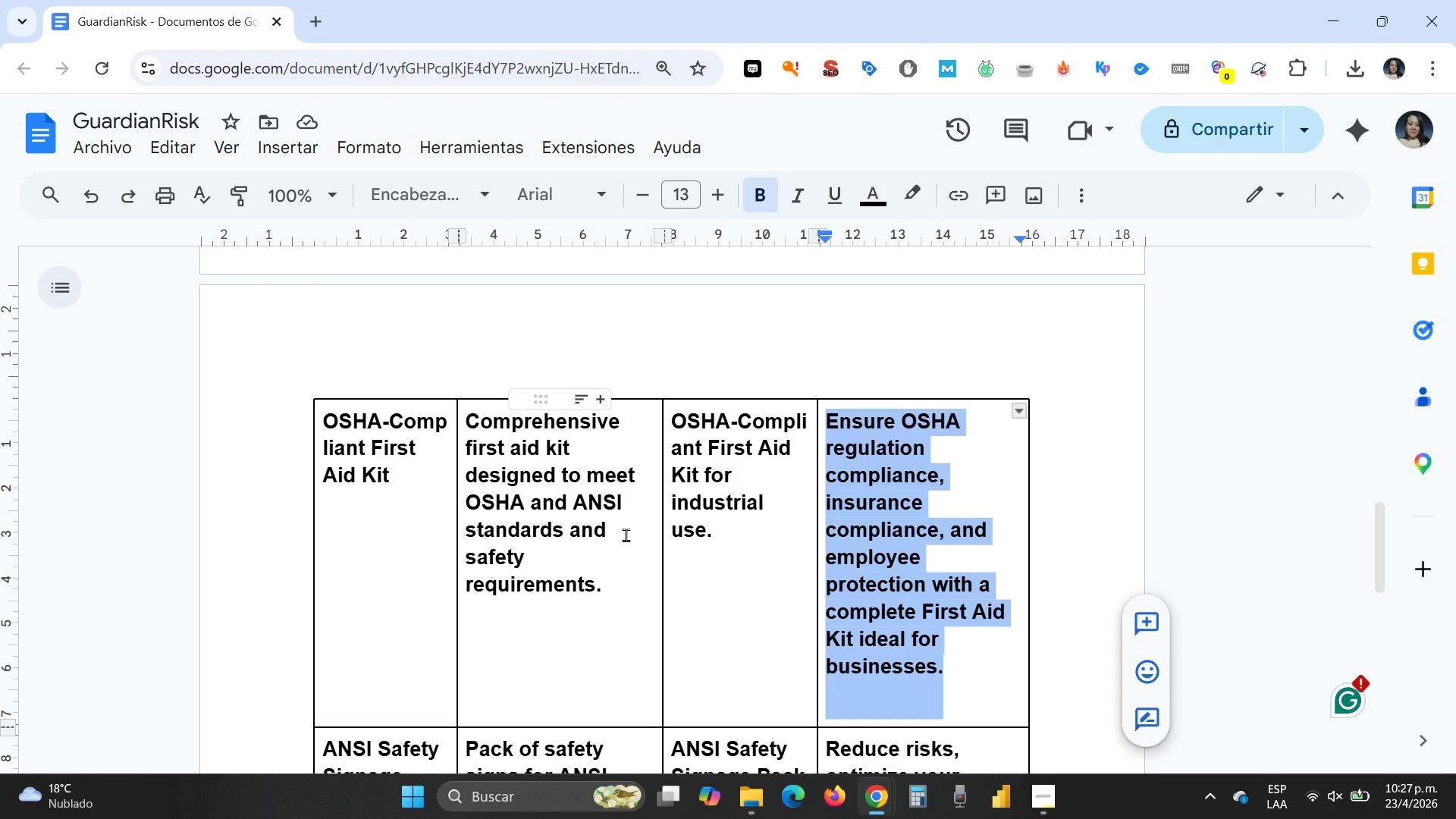 
scroll: coordinate [625, 534], scroll_direction: down, amount: 4.0
 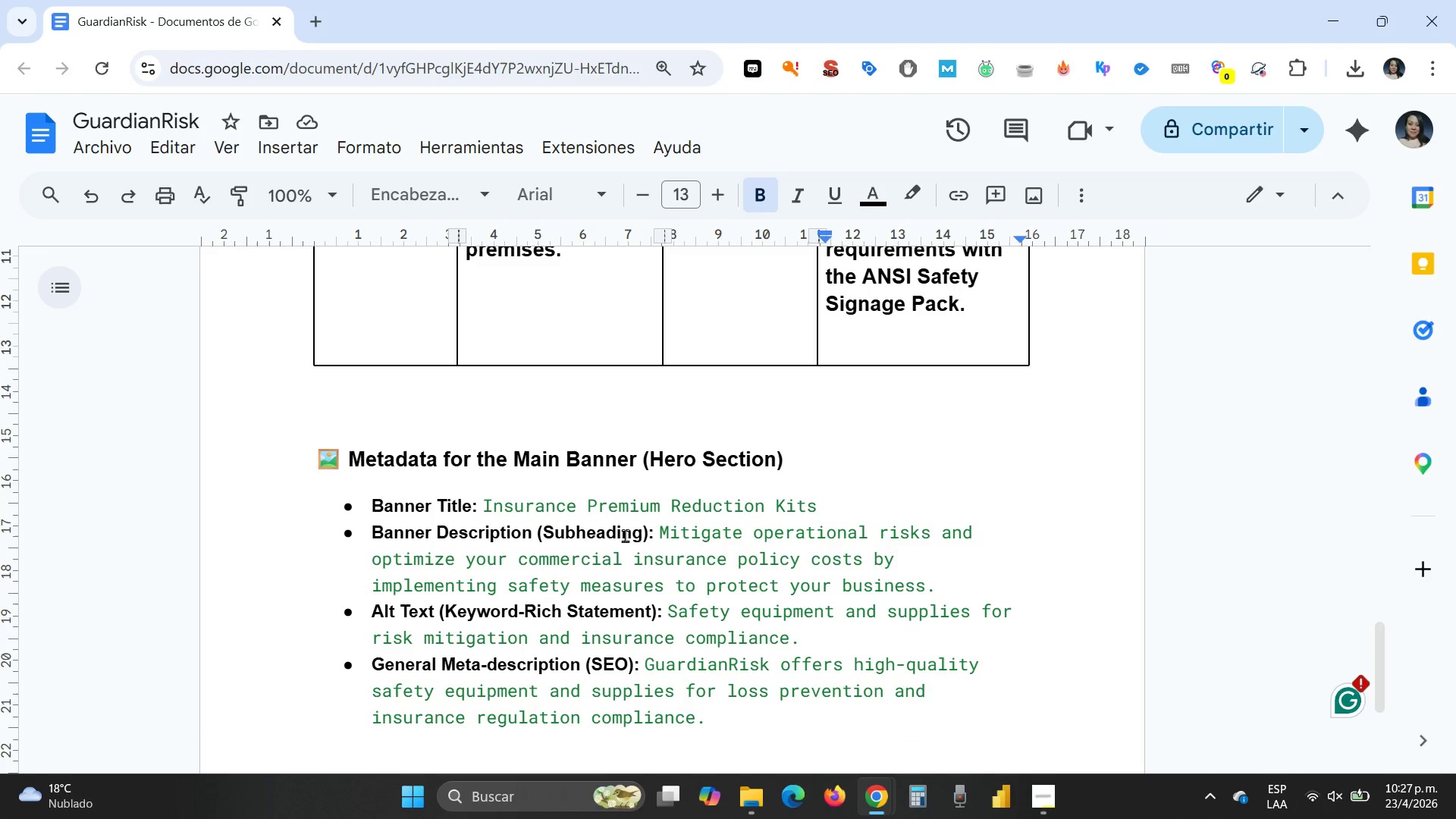 
scroll: coordinate [538, 431], scroll_direction: up, amount: 2.0
 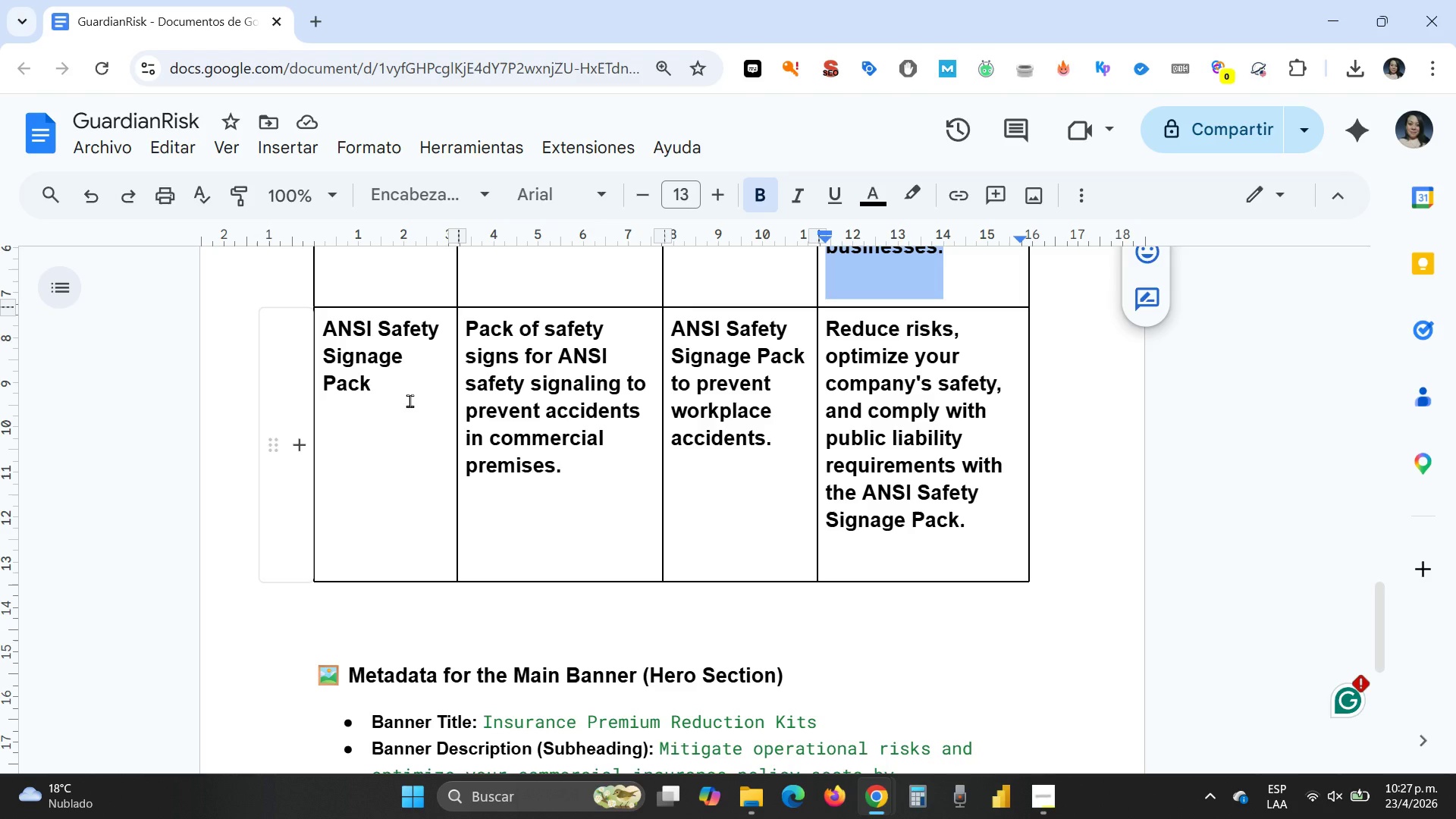 
left_click_drag(start_coordinate=[410, 400], to_coordinate=[320, 332])
 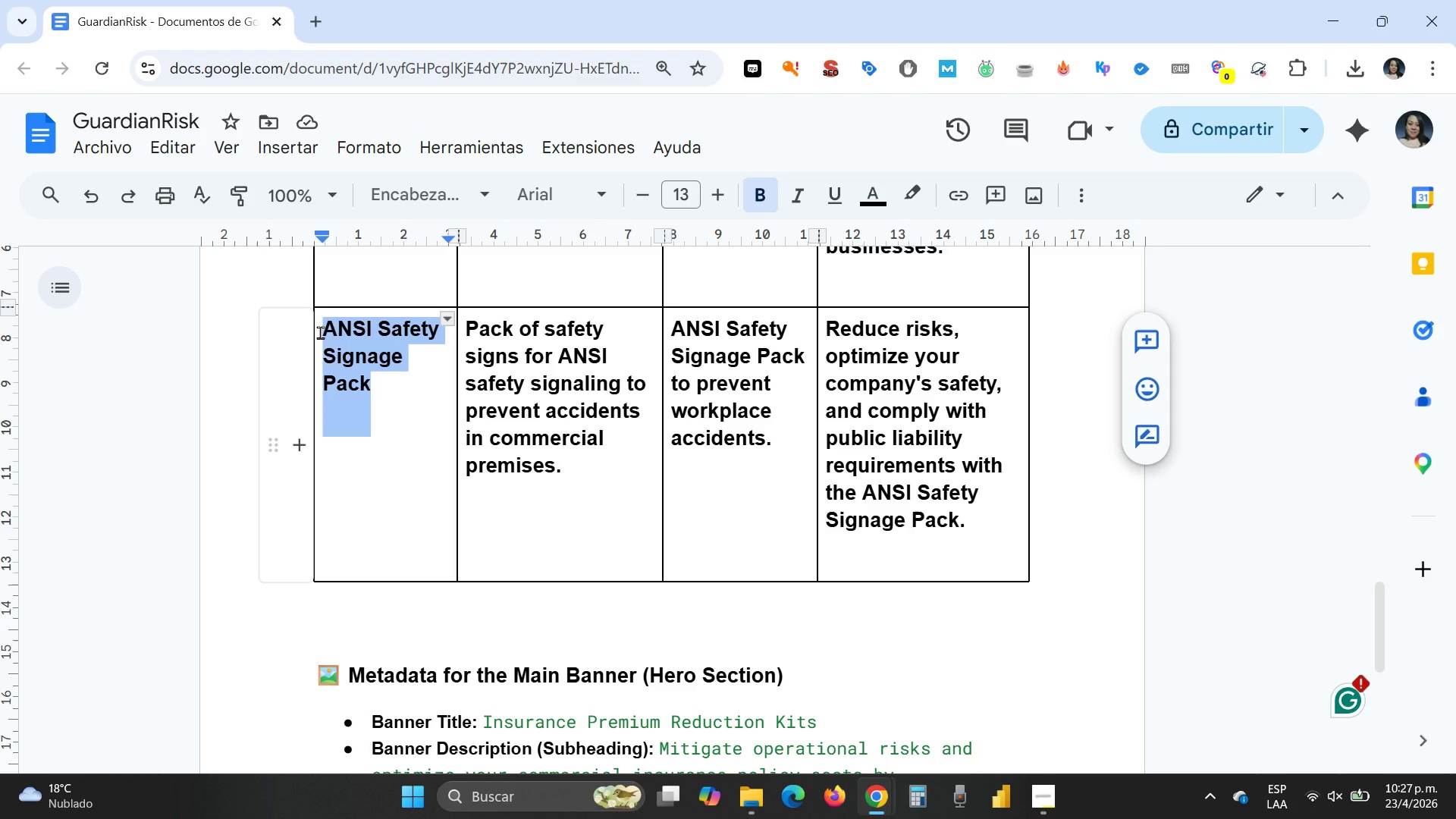 
key(Control+C)
 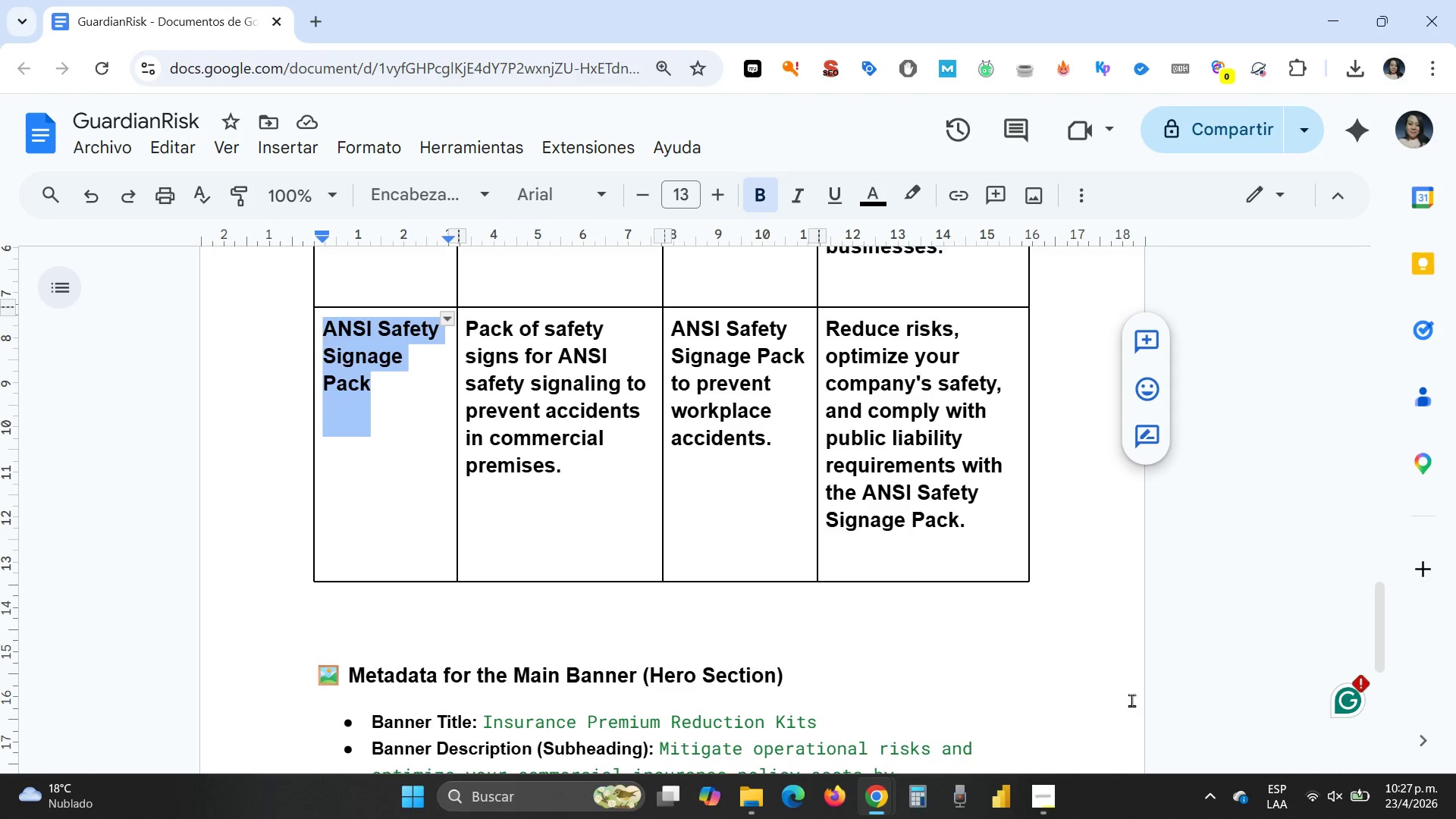 
mouse_move([861, 795])
 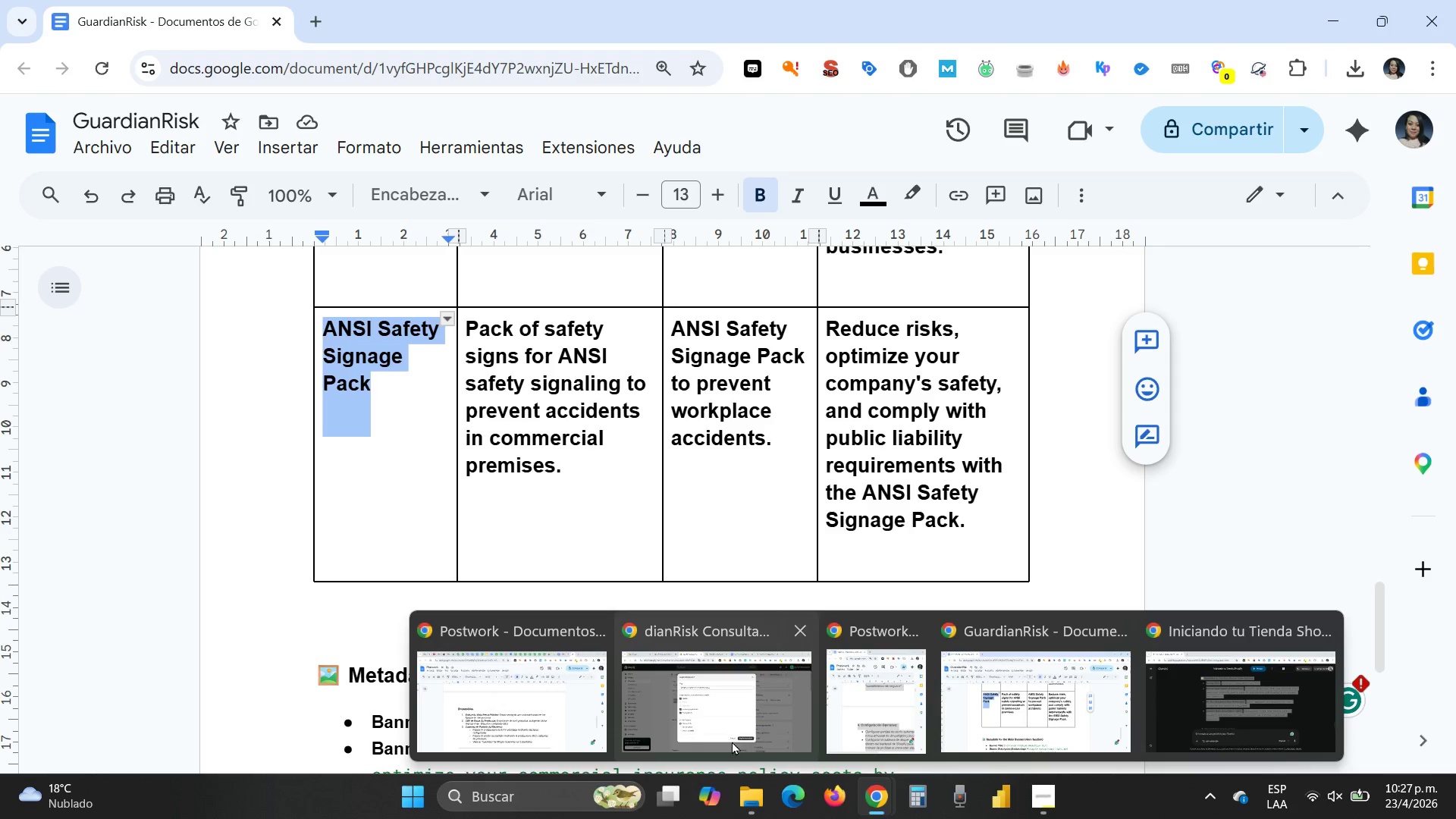 
left_click([732, 741])
 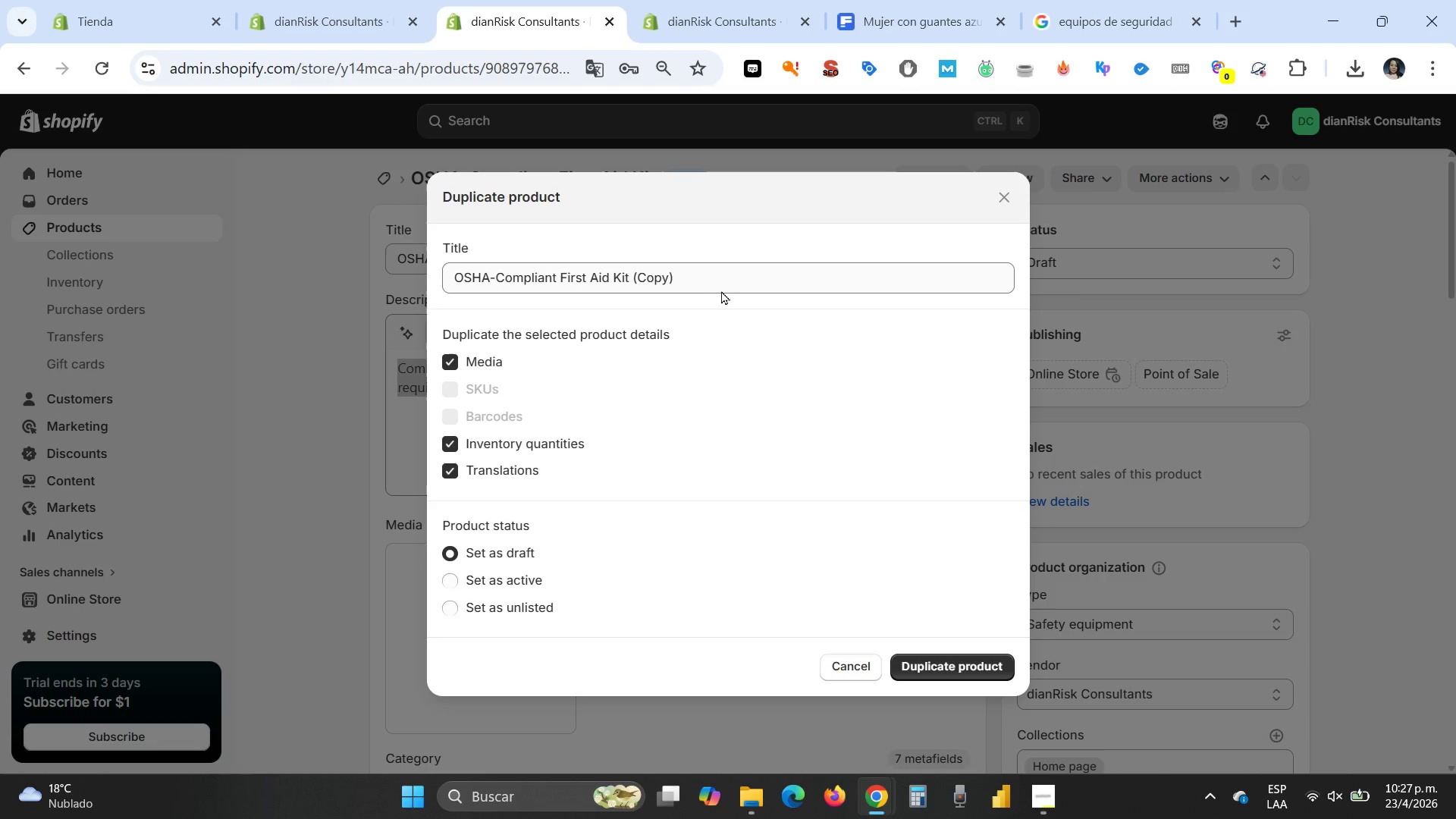 
left_click([712, 271])
 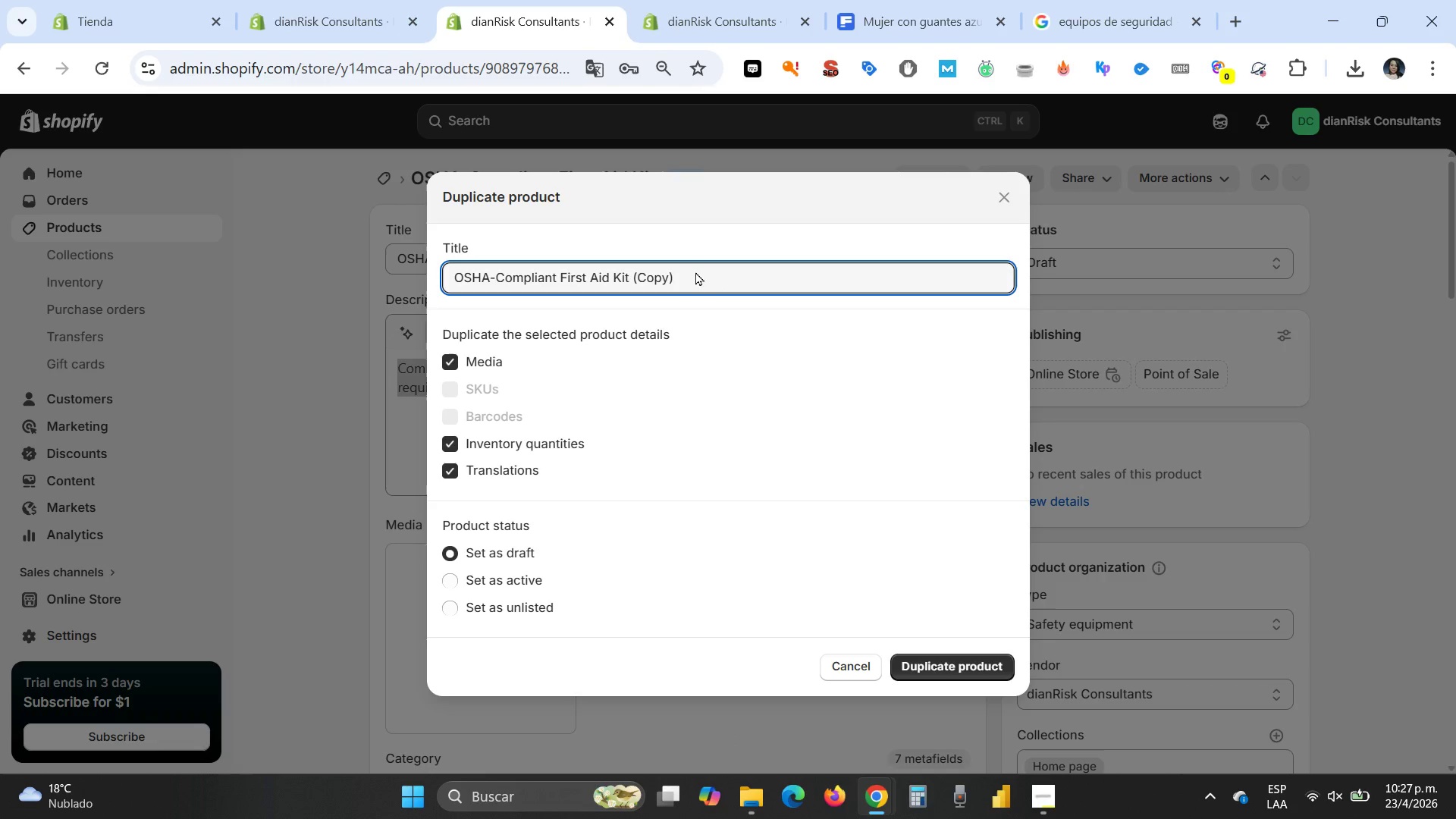 
left_click_drag(start_coordinate=[698, 271], to_coordinate=[393, 266])
 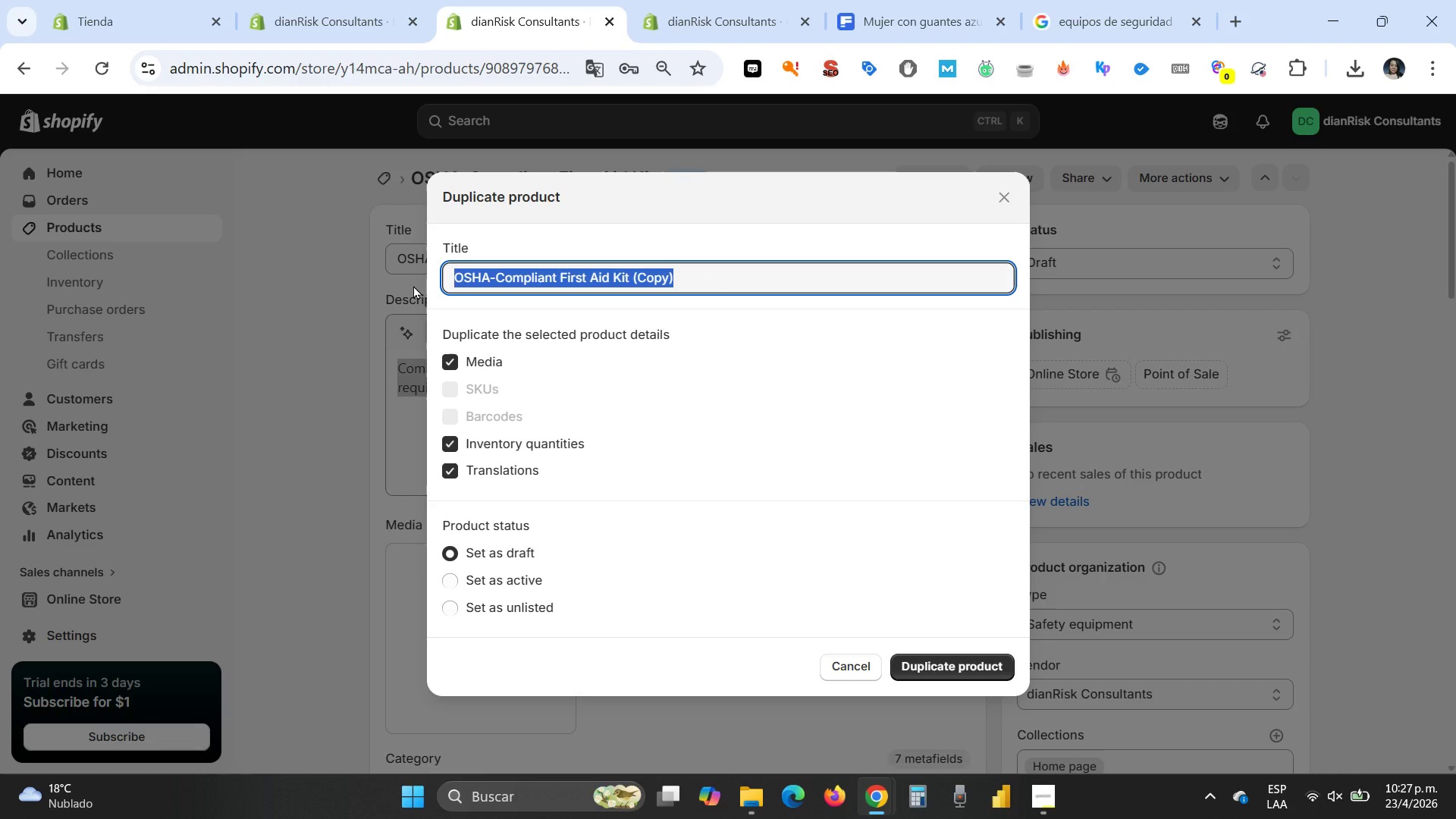 
hold_key(key=ControlLeft, duration=0.56)
 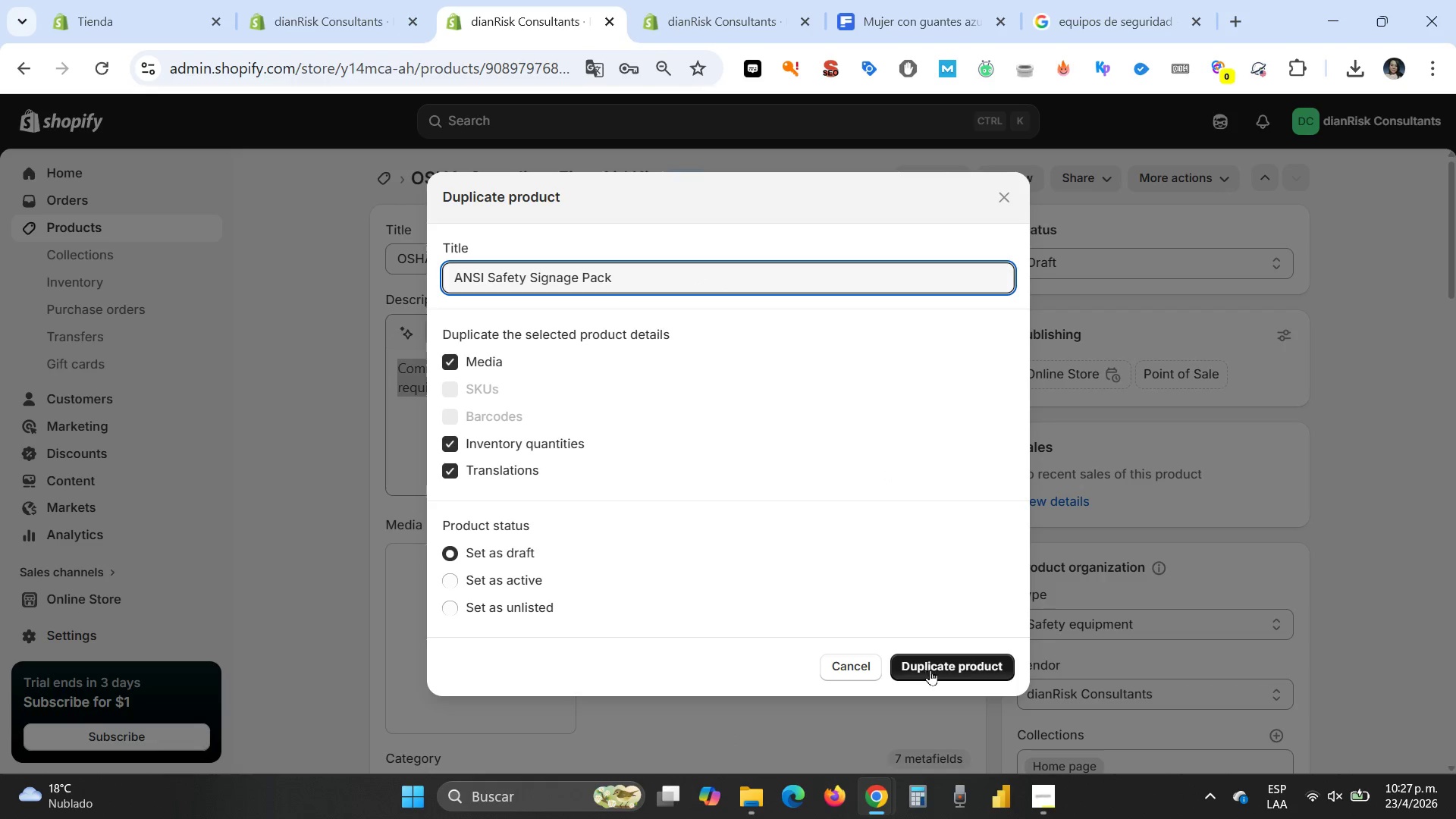 
key(V)
 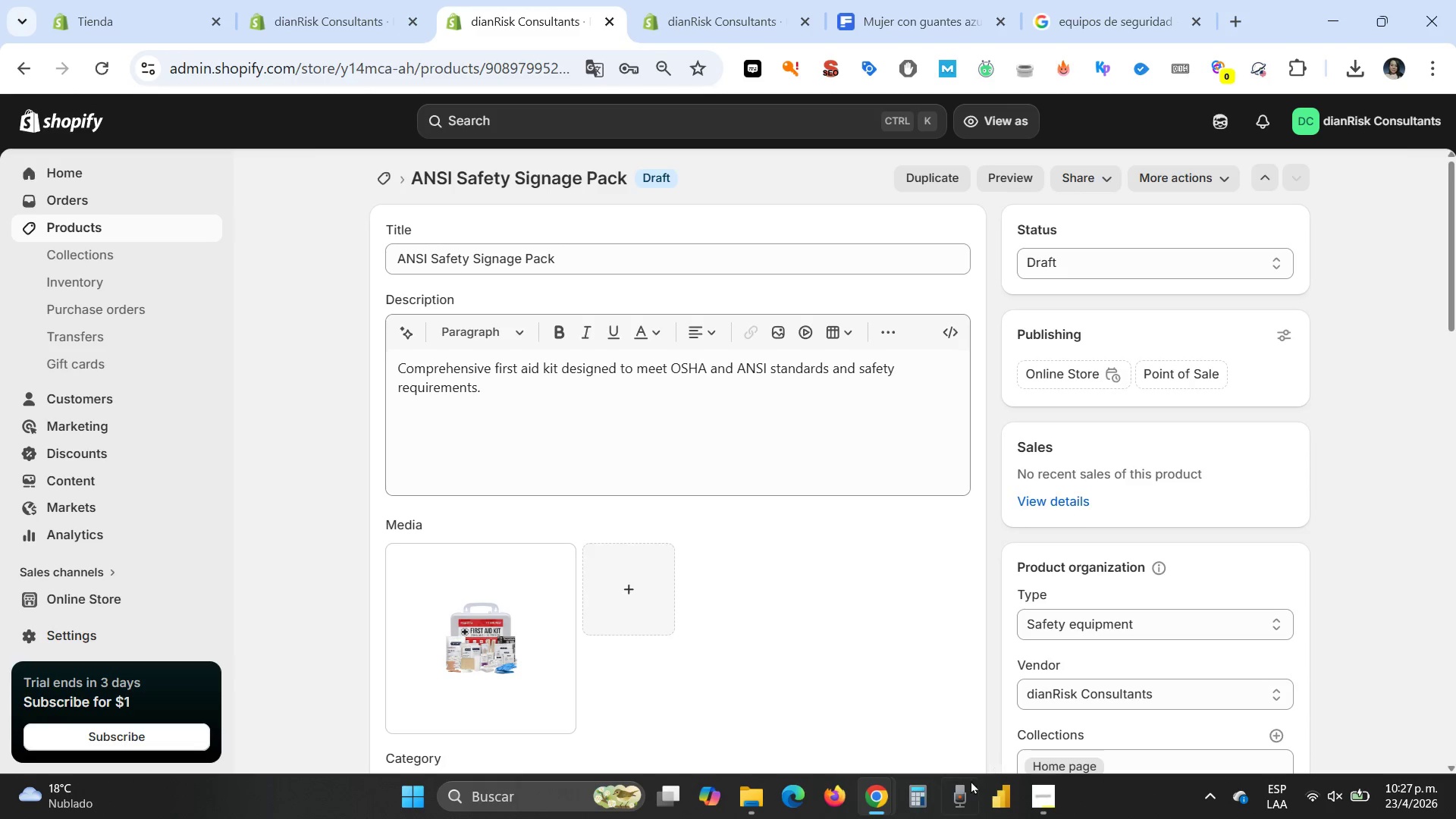 
wait(6.67)
 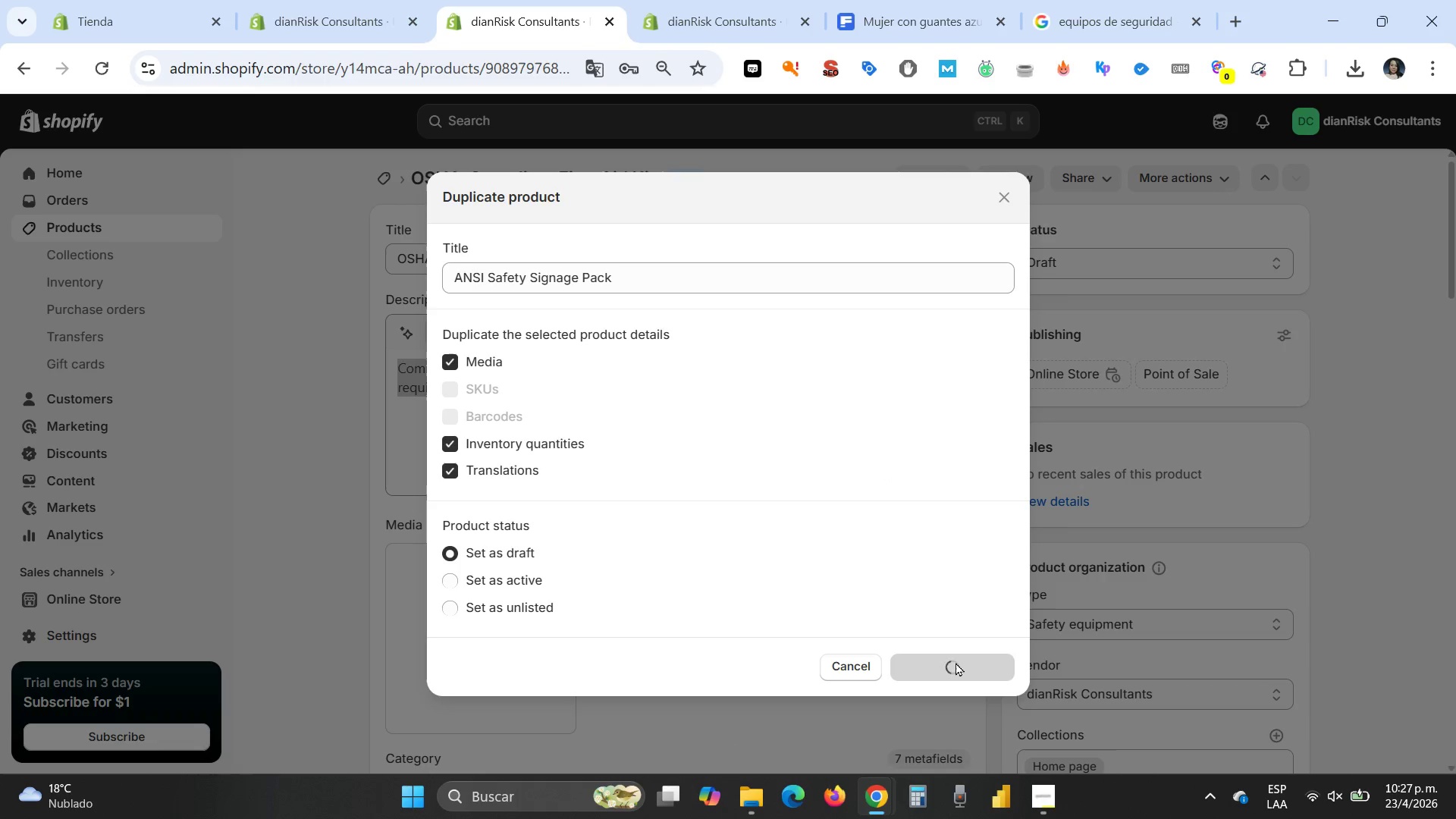 
left_click([999, 723])
 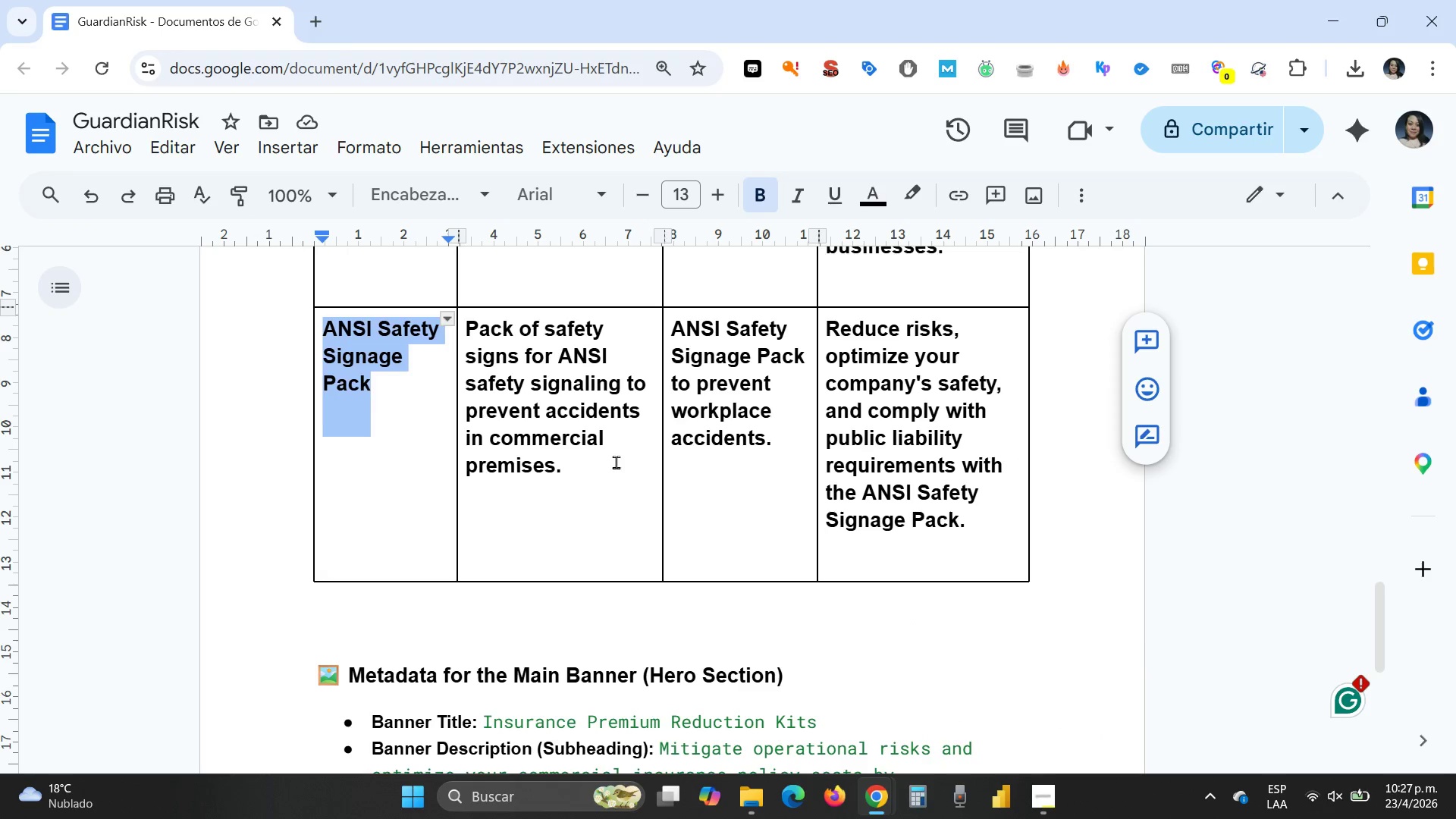 
left_click_drag(start_coordinate=[614, 463], to_coordinate=[466, 333])
 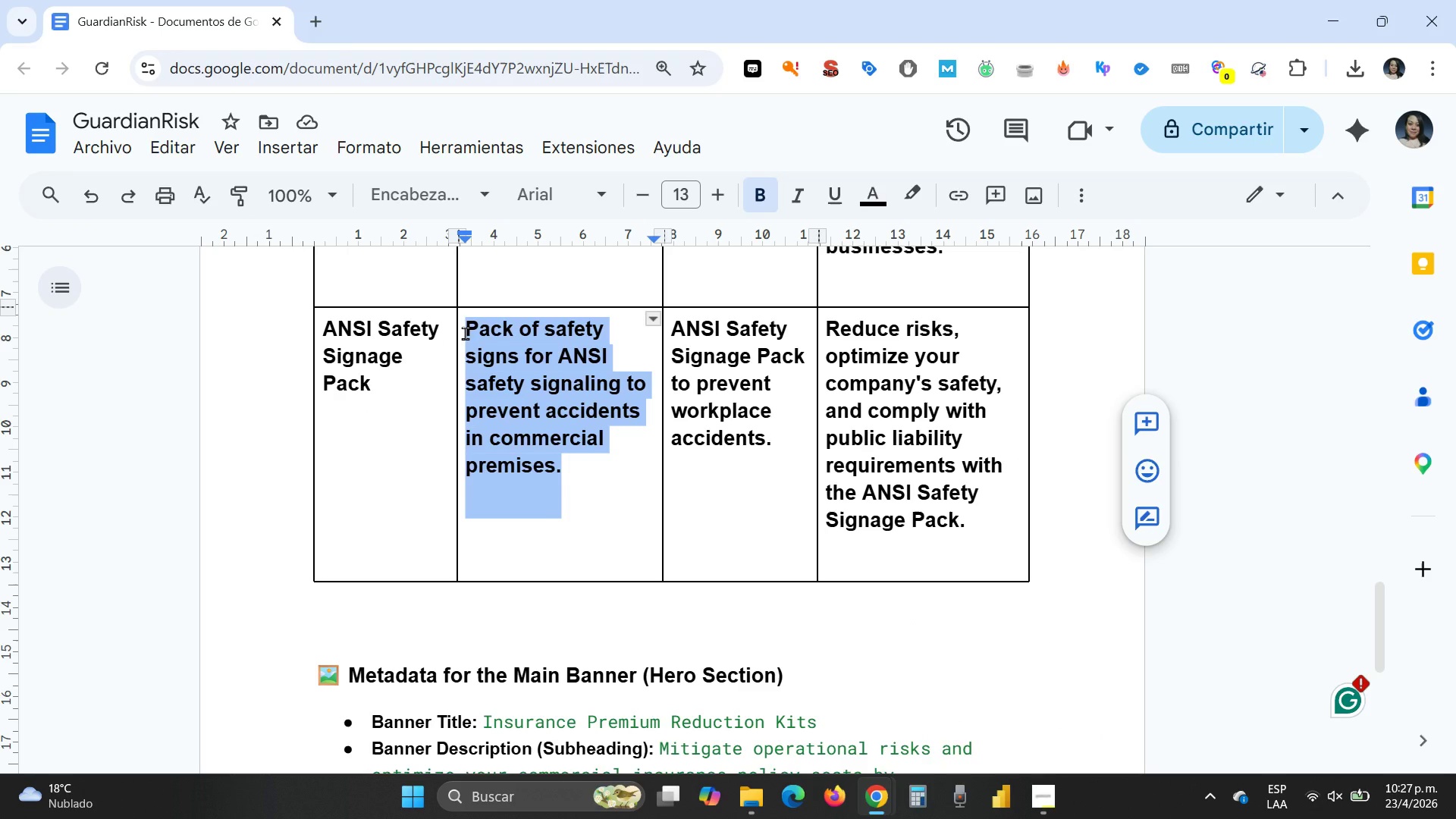 
key(Control+C)
 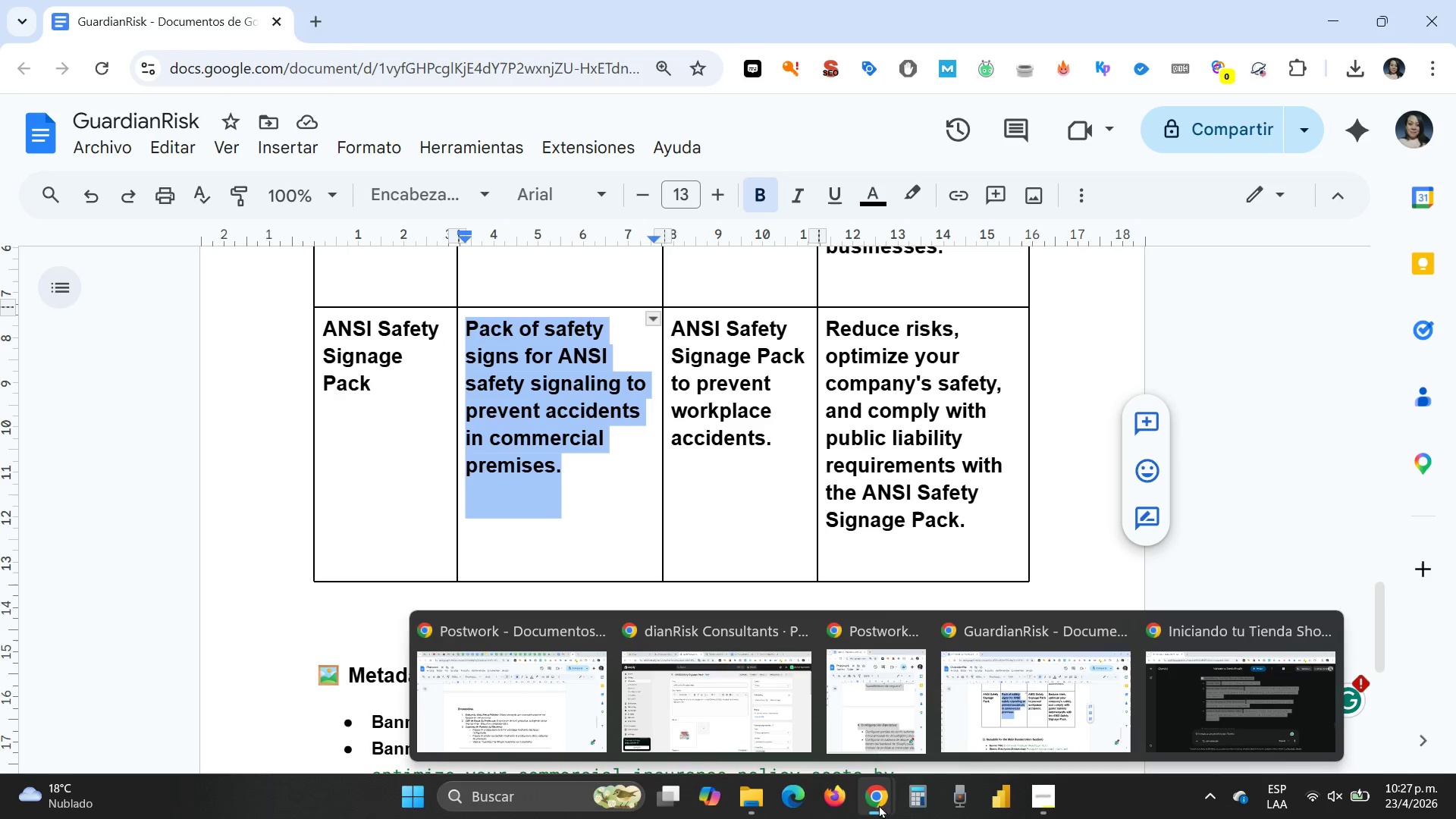 
left_click([717, 705])
 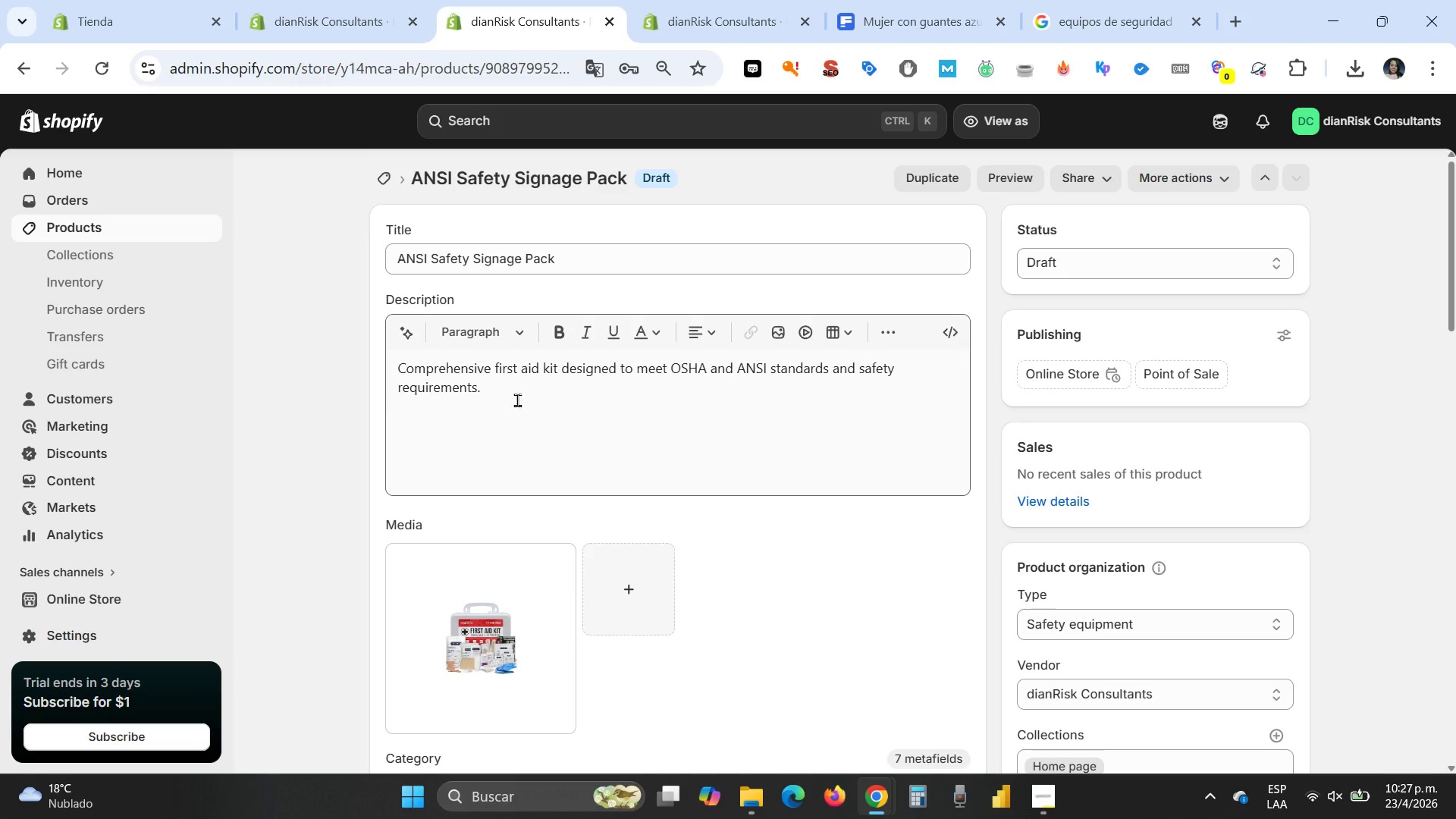 
left_click([510, 387])
 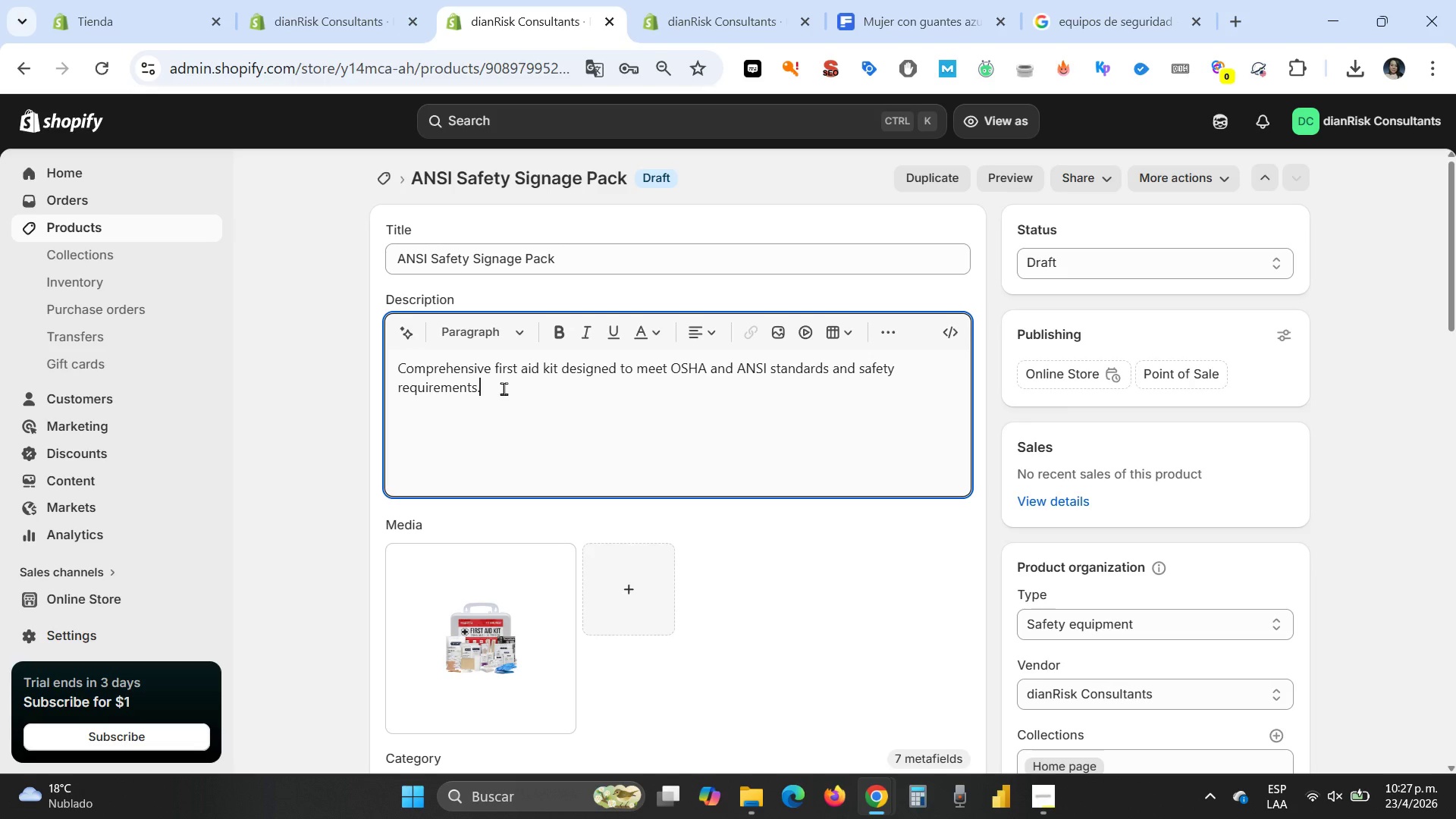 
left_click_drag(start_coordinate=[504, 388], to_coordinate=[388, 367])
 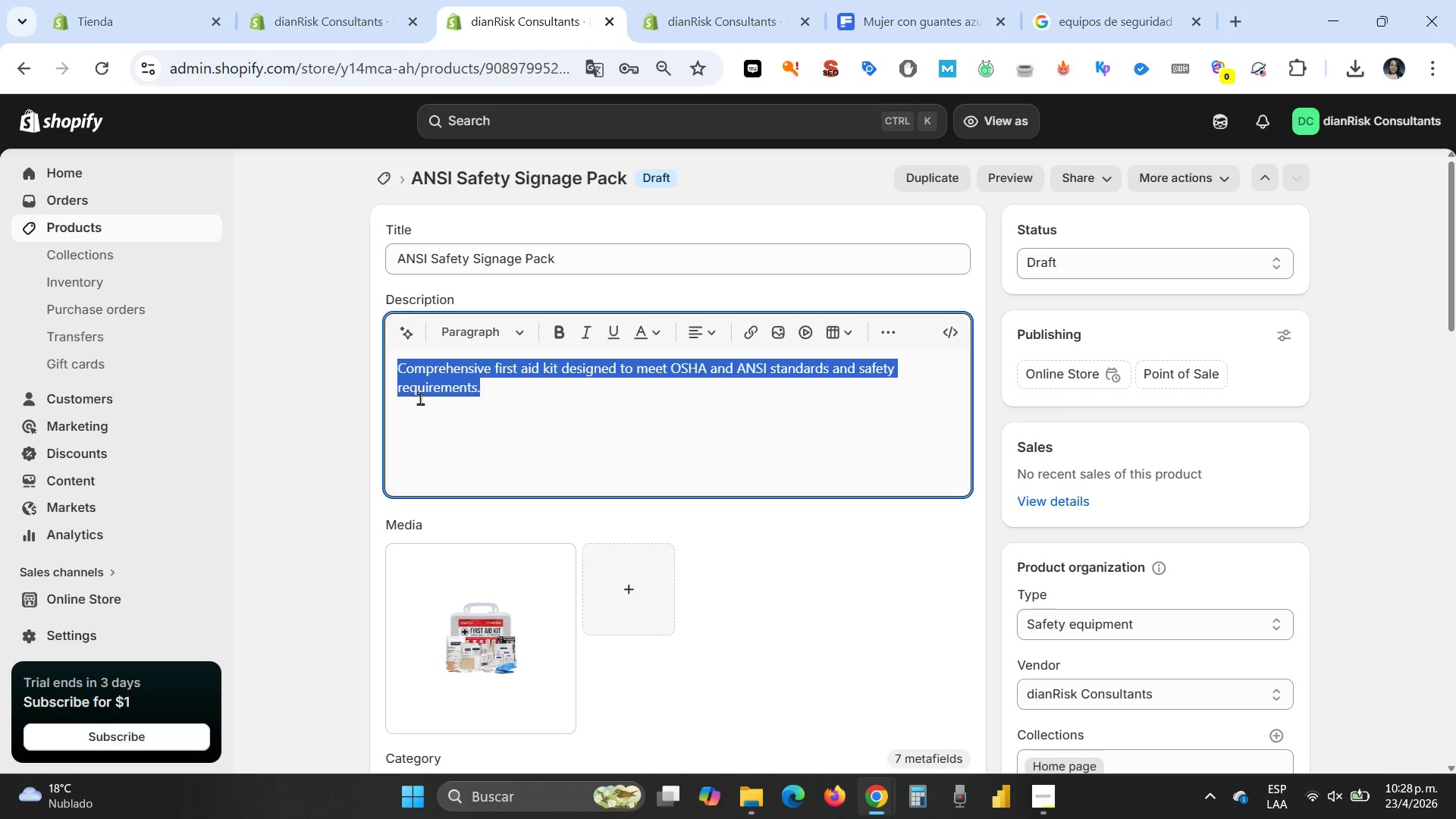 
key(Control+V)
 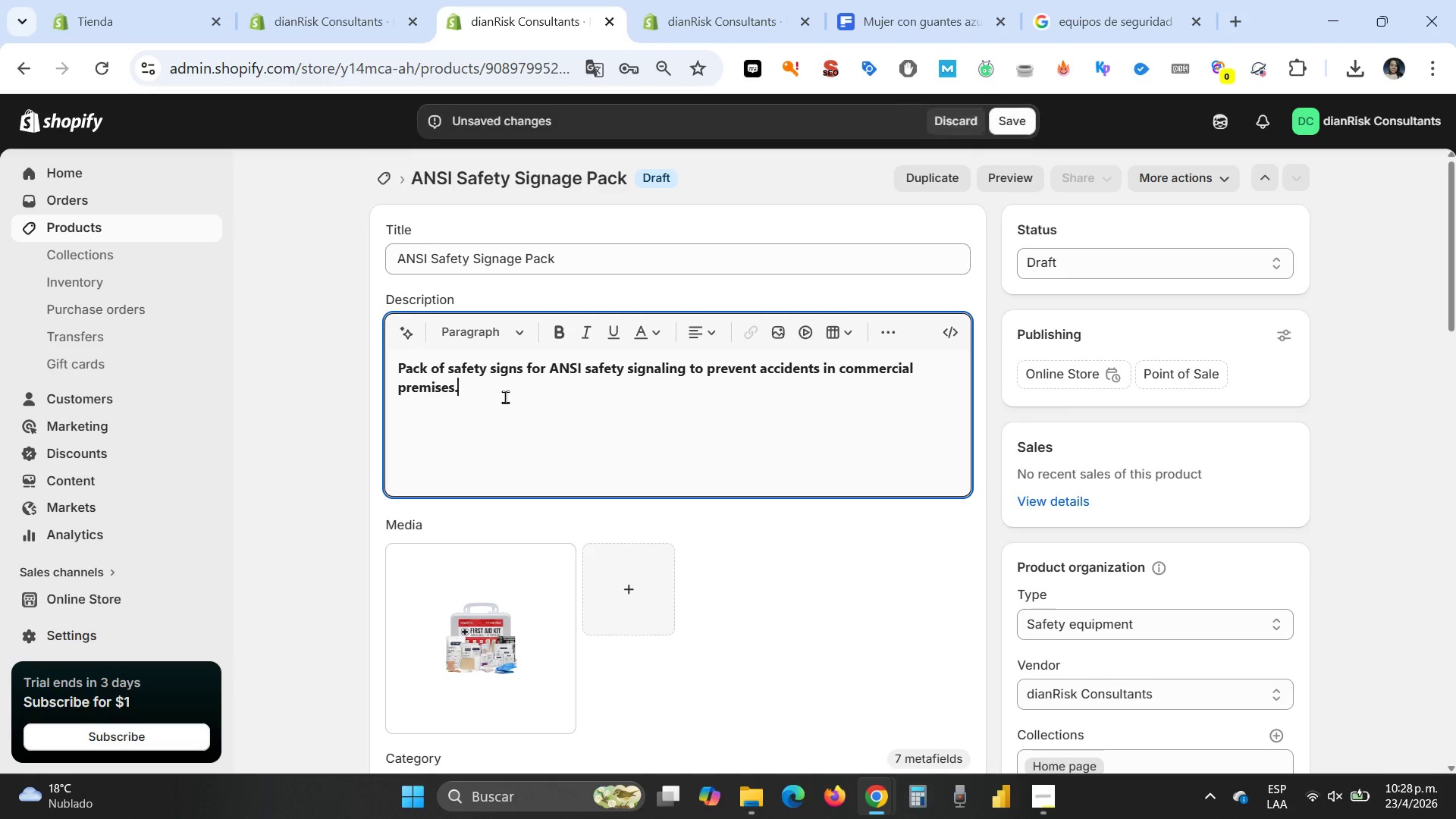 
left_click_drag(start_coordinate=[502, 394], to_coordinate=[394, 372])
 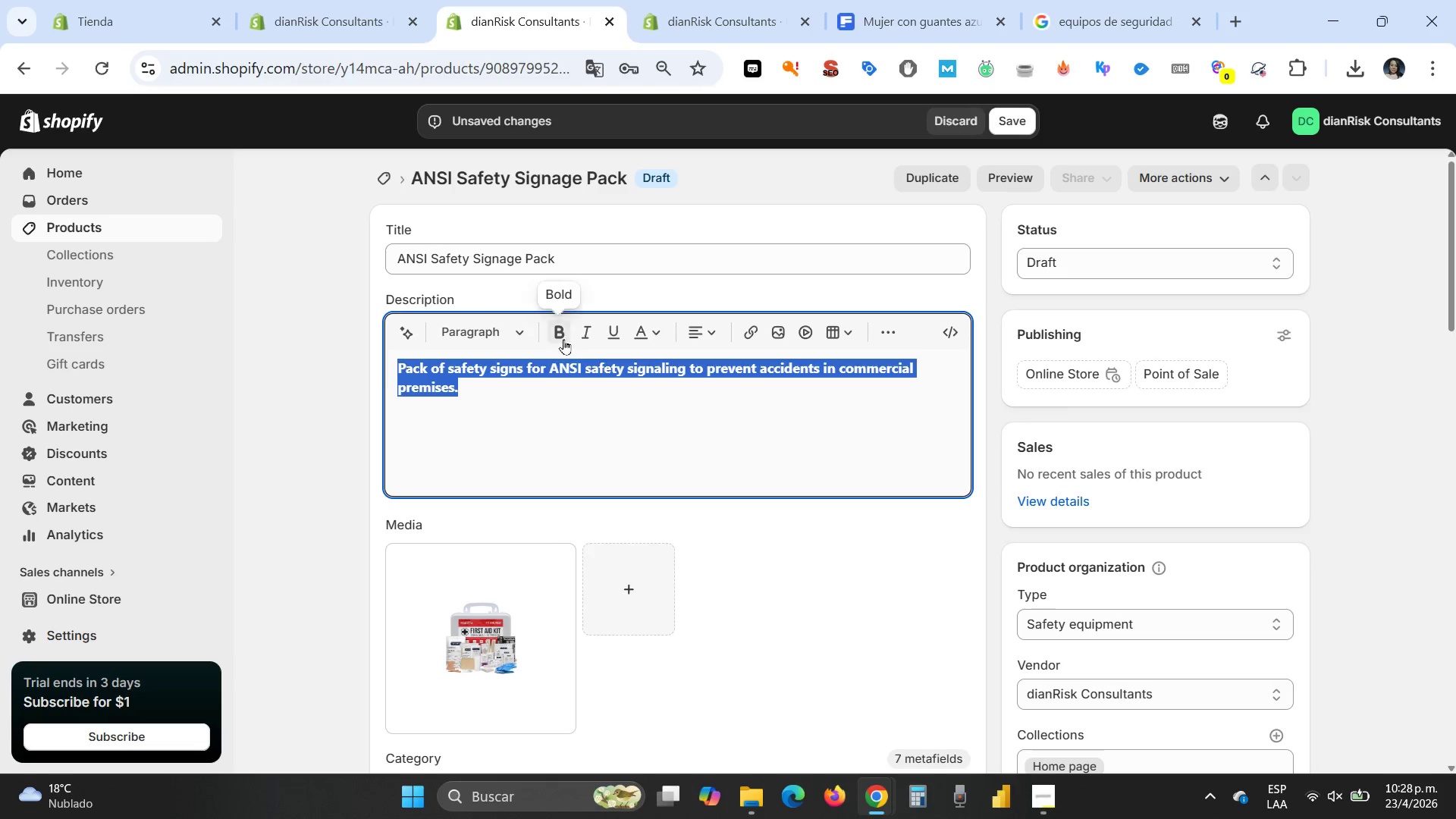 
left_click([563, 339])
 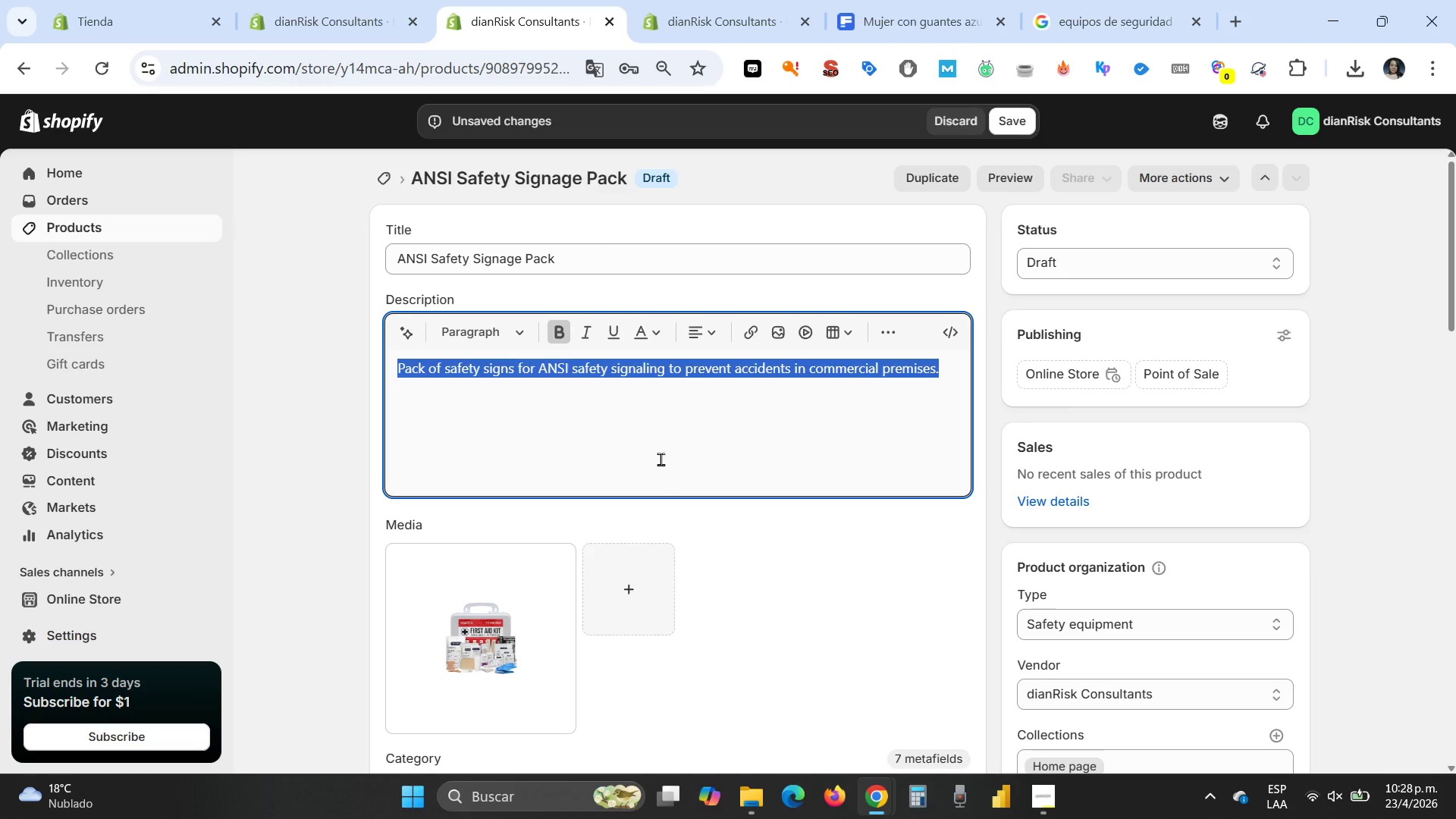 
left_click([658, 456])
 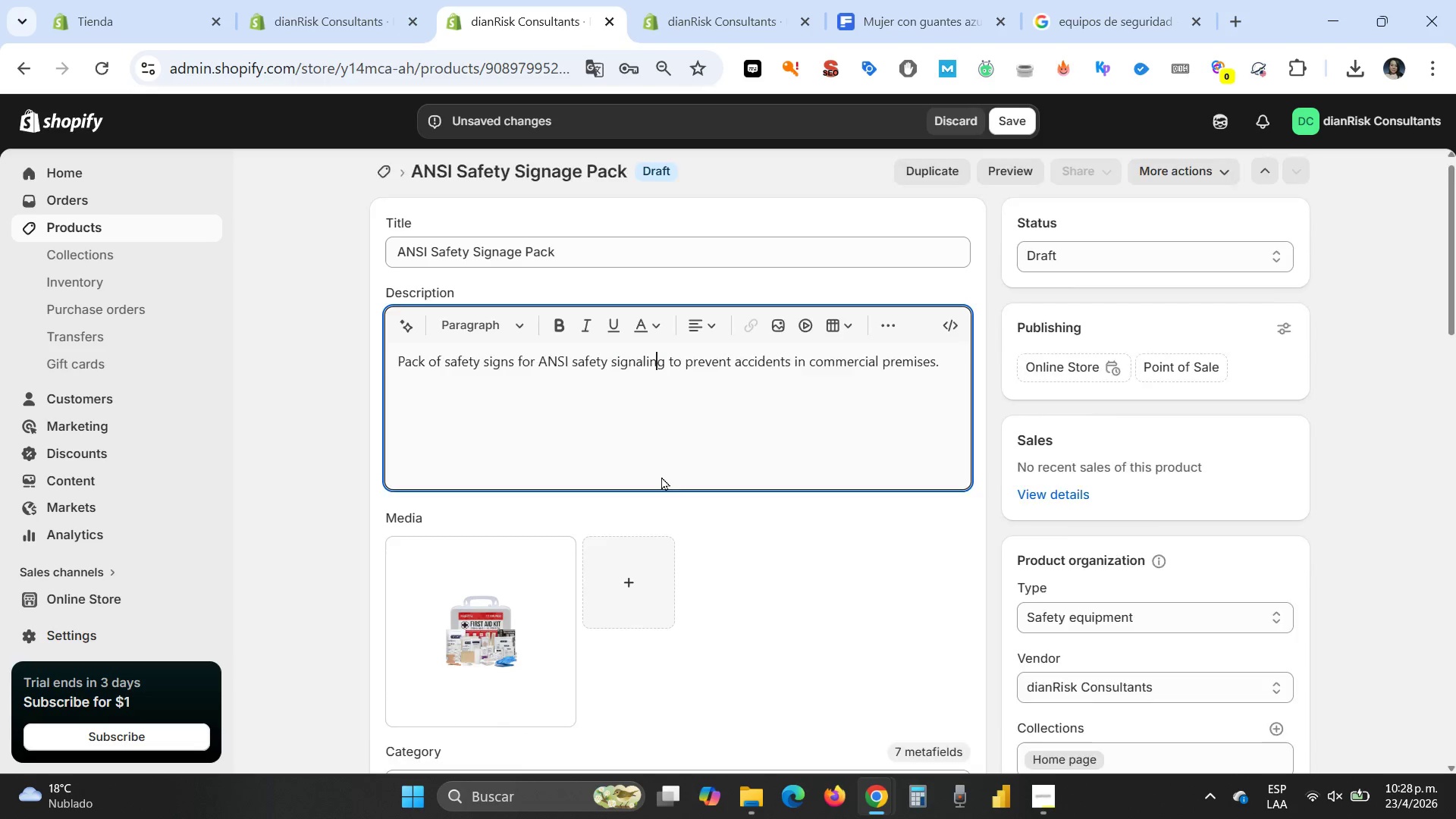 
scroll: coordinate [661, 476], scroll_direction: down, amount: 2.0
 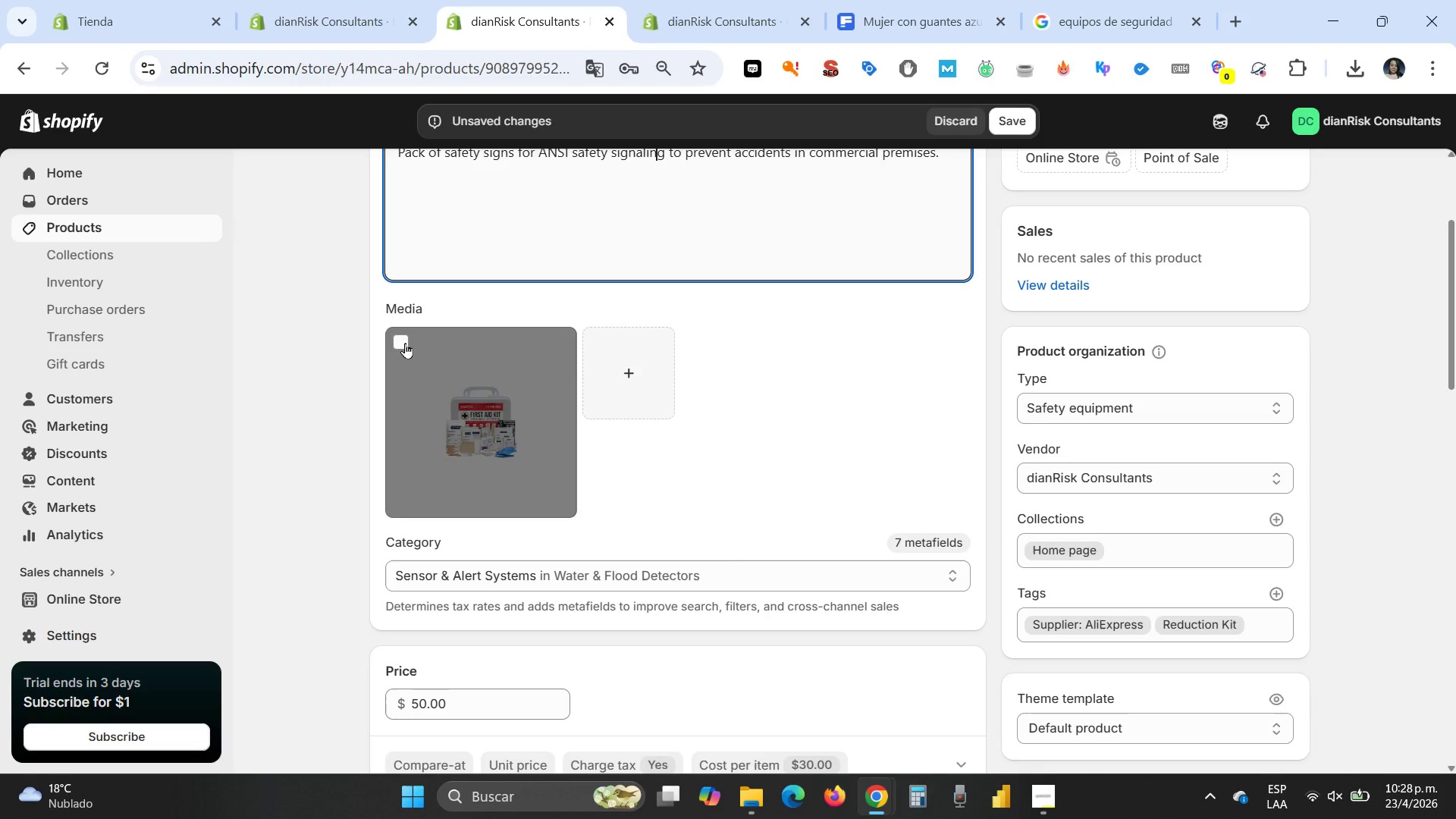 
left_click([405, 343])
 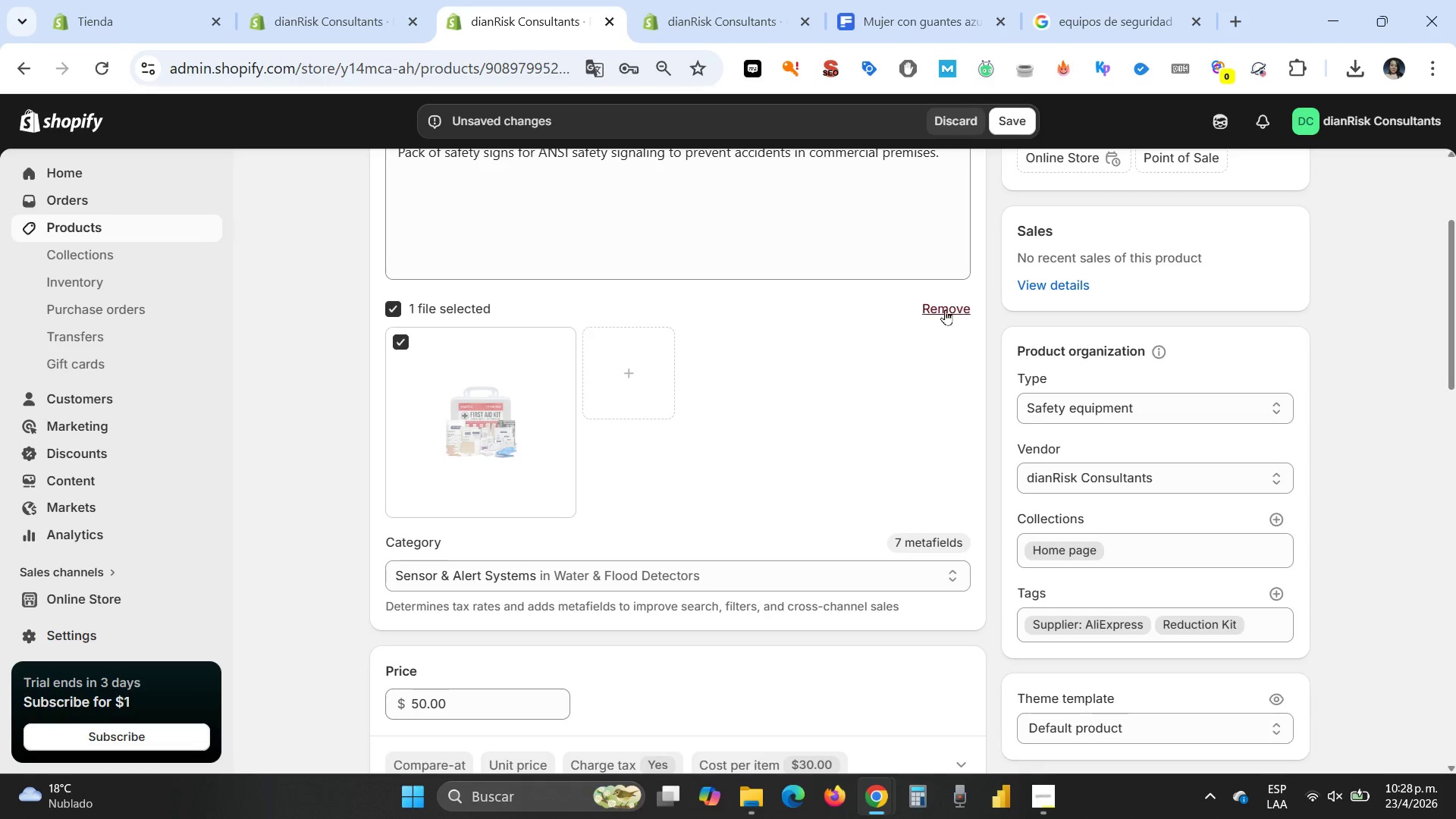 
left_click([945, 309])
 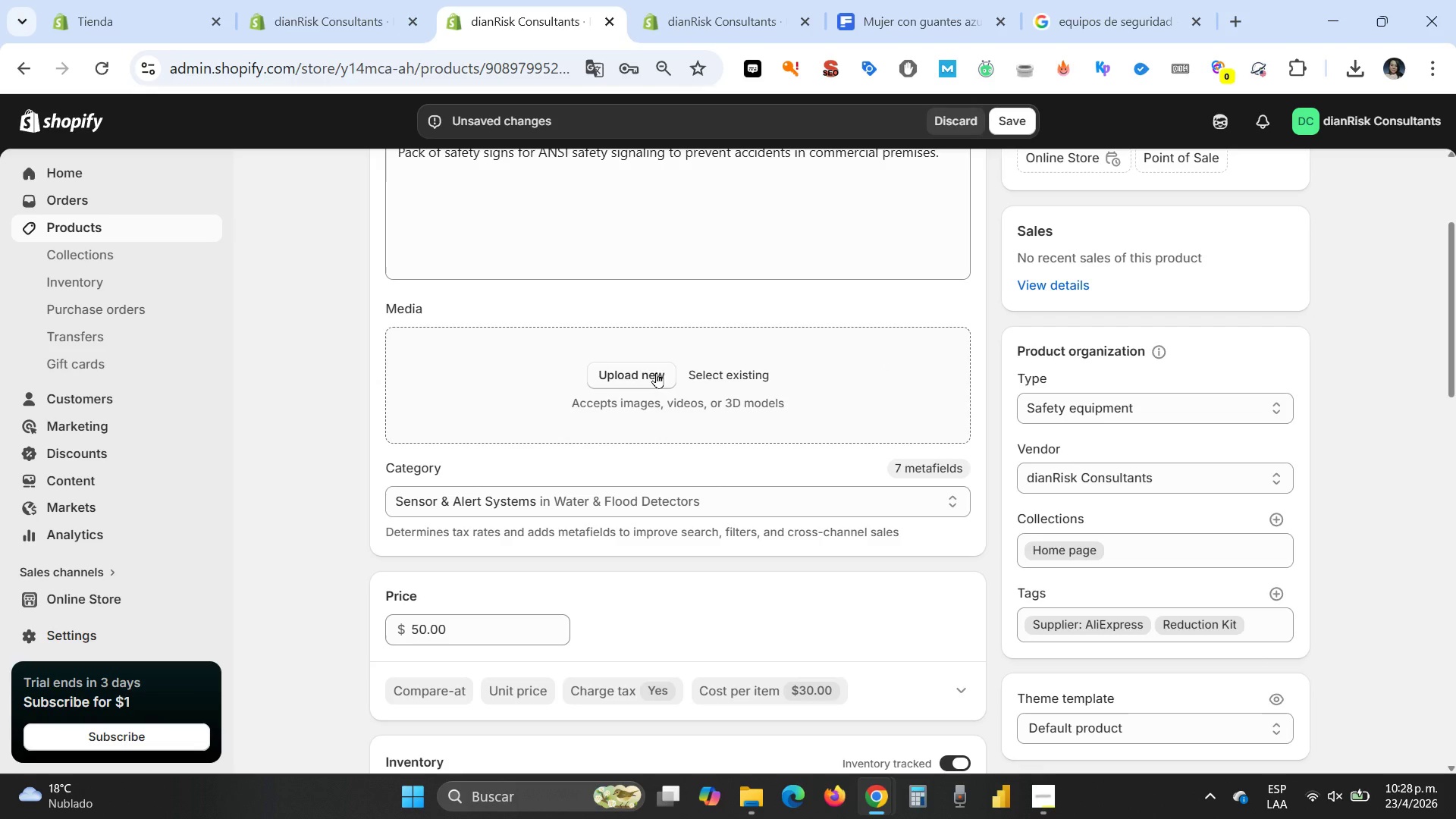 
left_click([655, 372])
 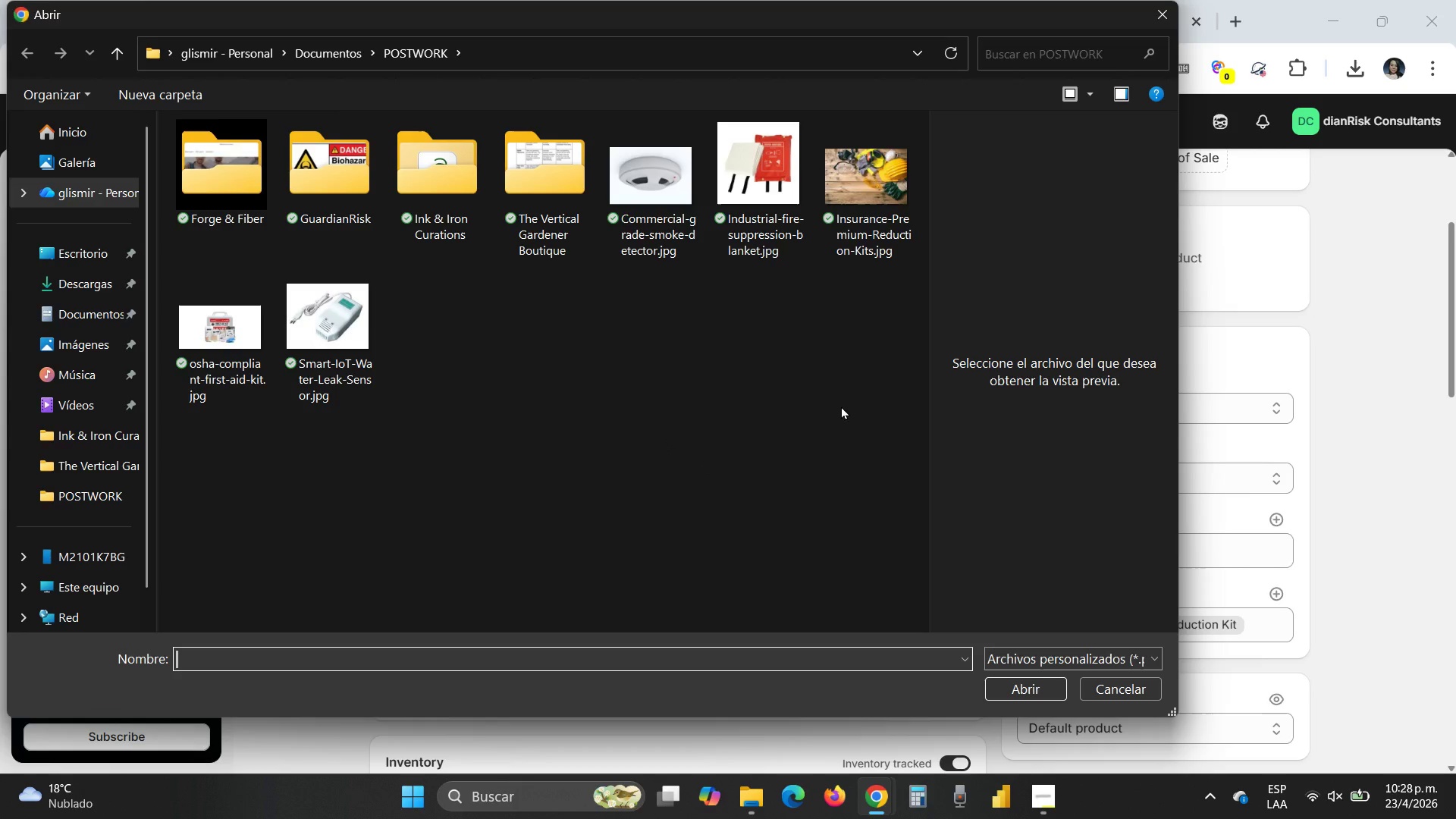 
wait(14.8)
 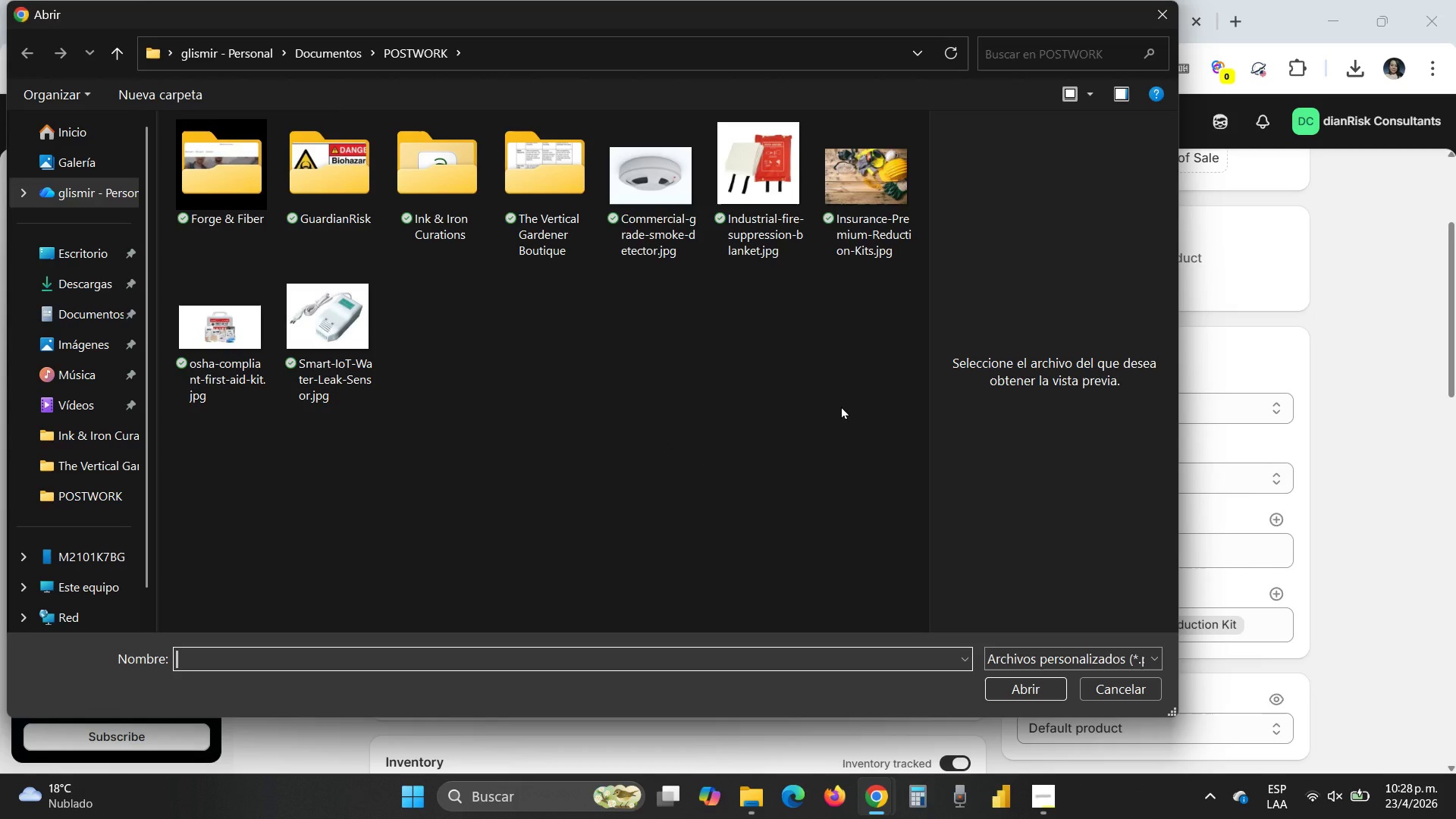 
double_click([334, 174])
 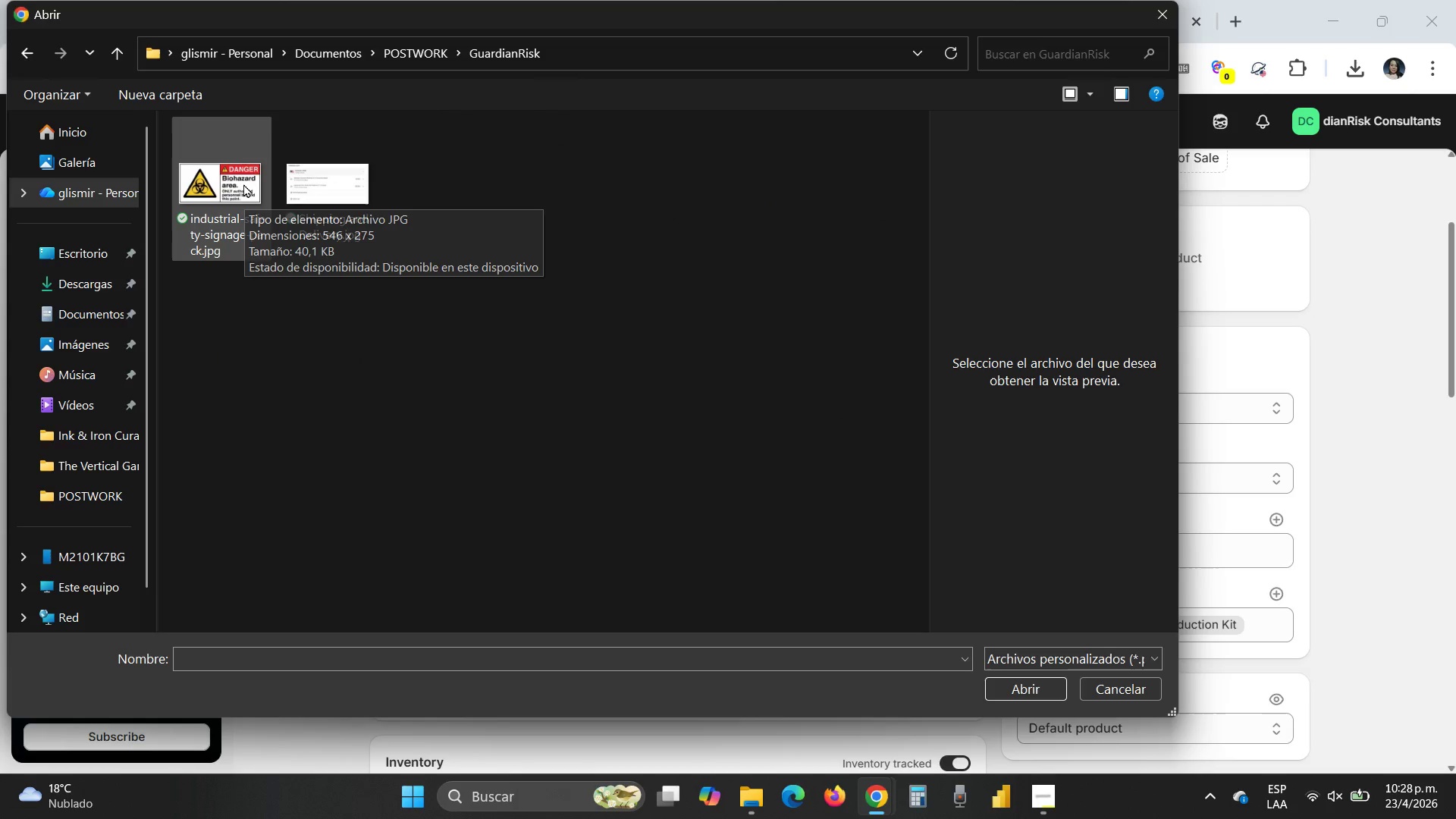 
double_click([243, 184])
 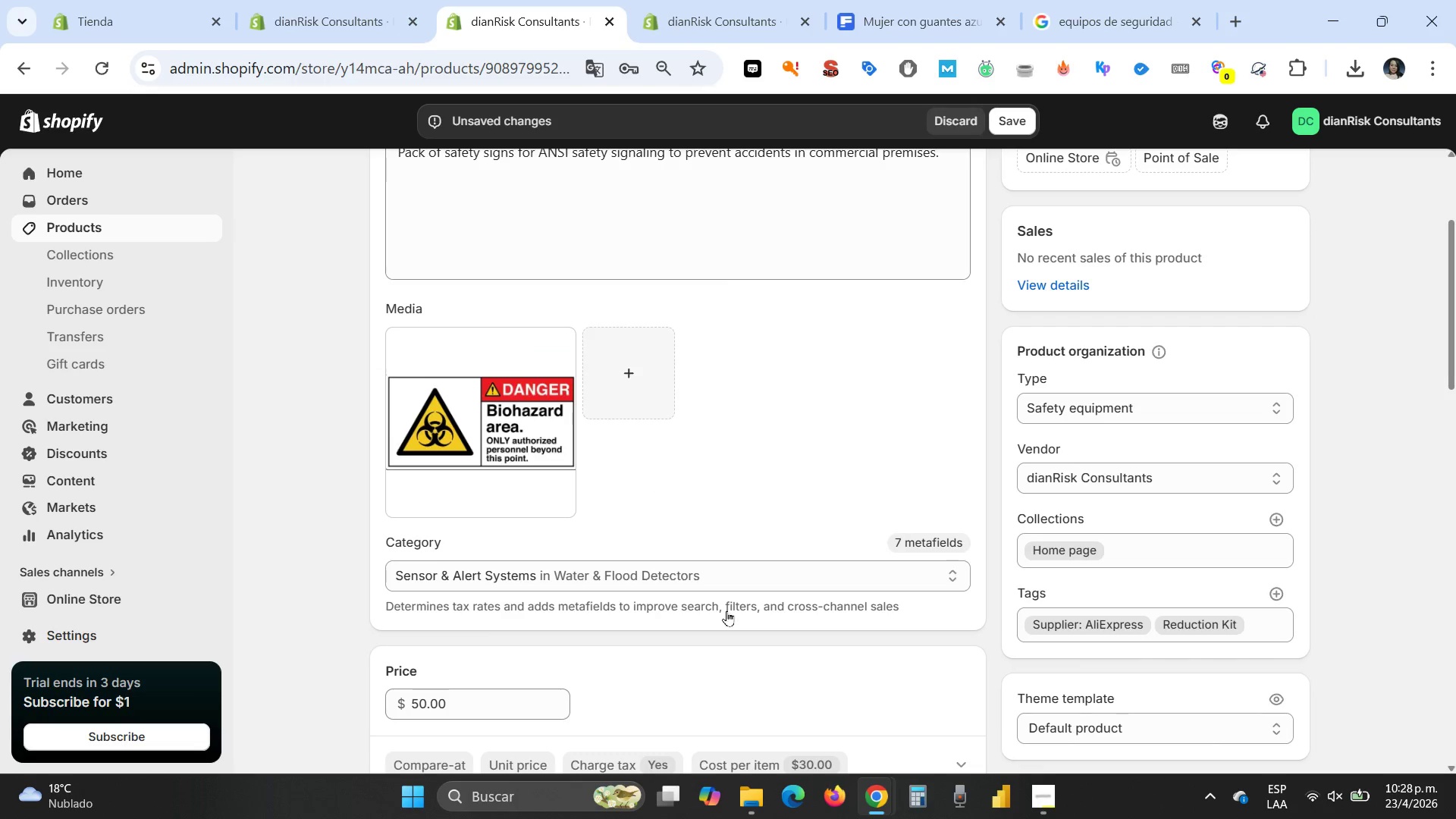 
wait(6.8)
 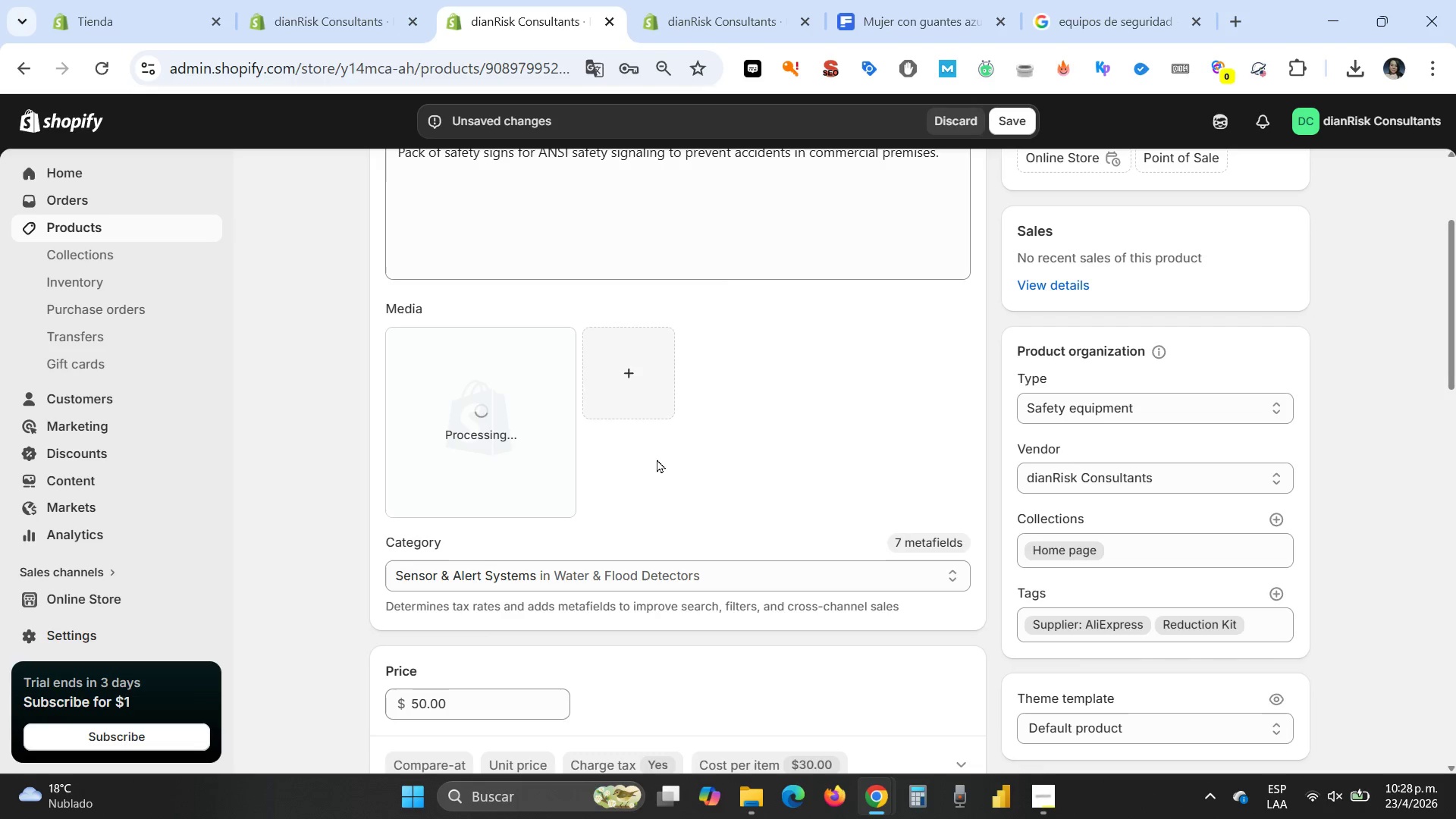 
left_click([1031, 694])
 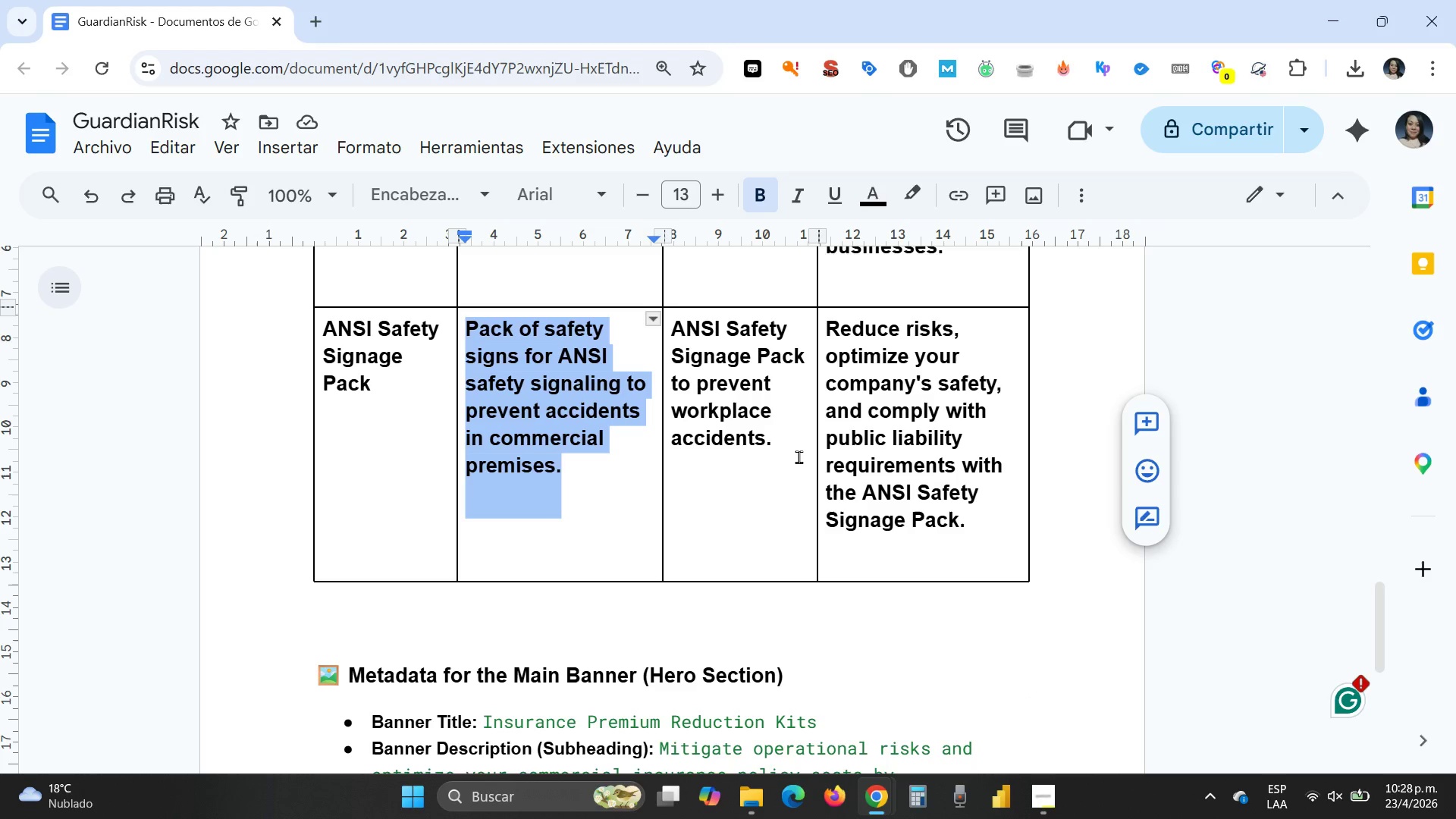 
left_click_drag(start_coordinate=[799, 447], to_coordinate=[670, 328])
 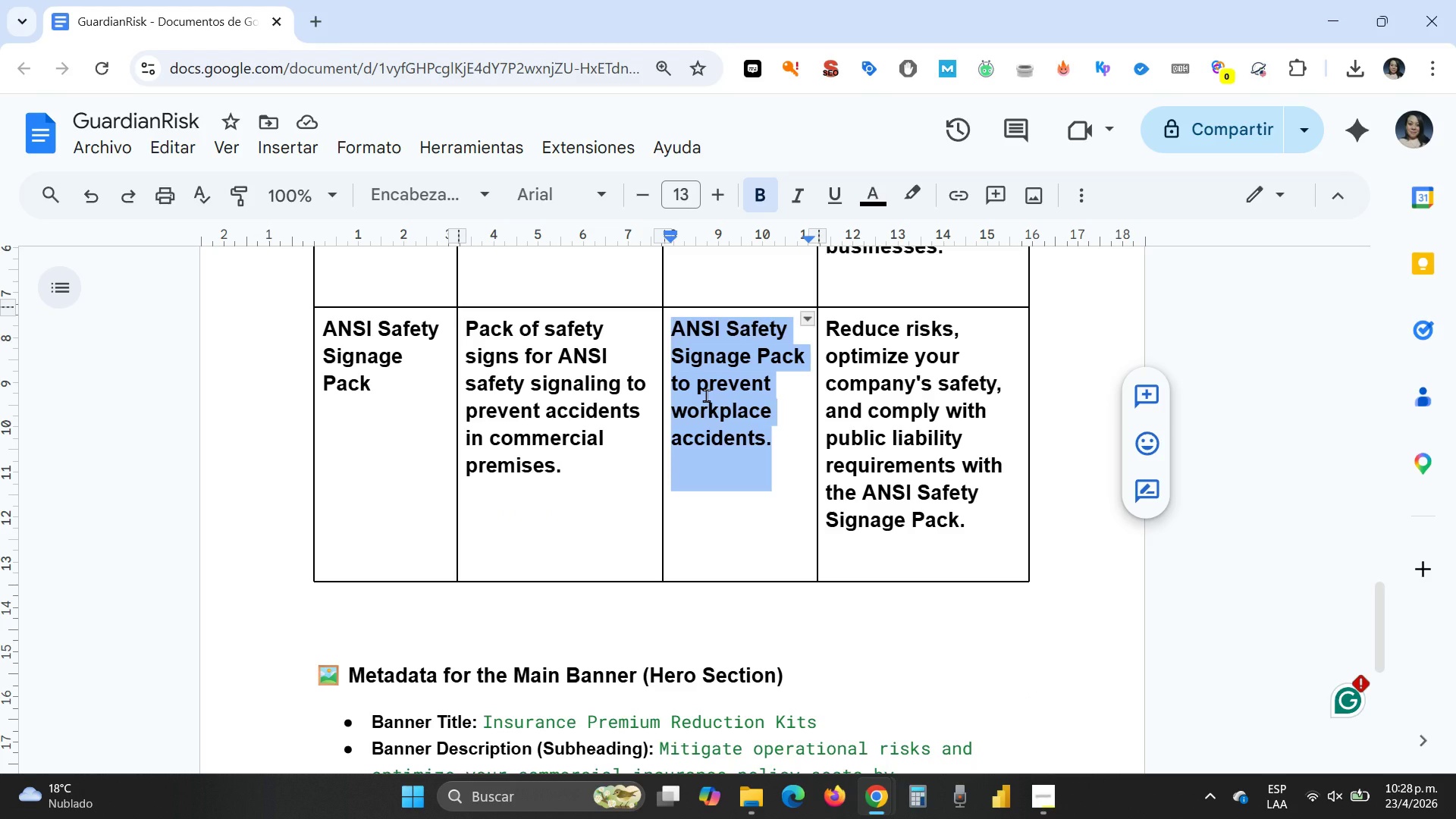 
hold_key(key=ControlLeft, duration=0.64)
 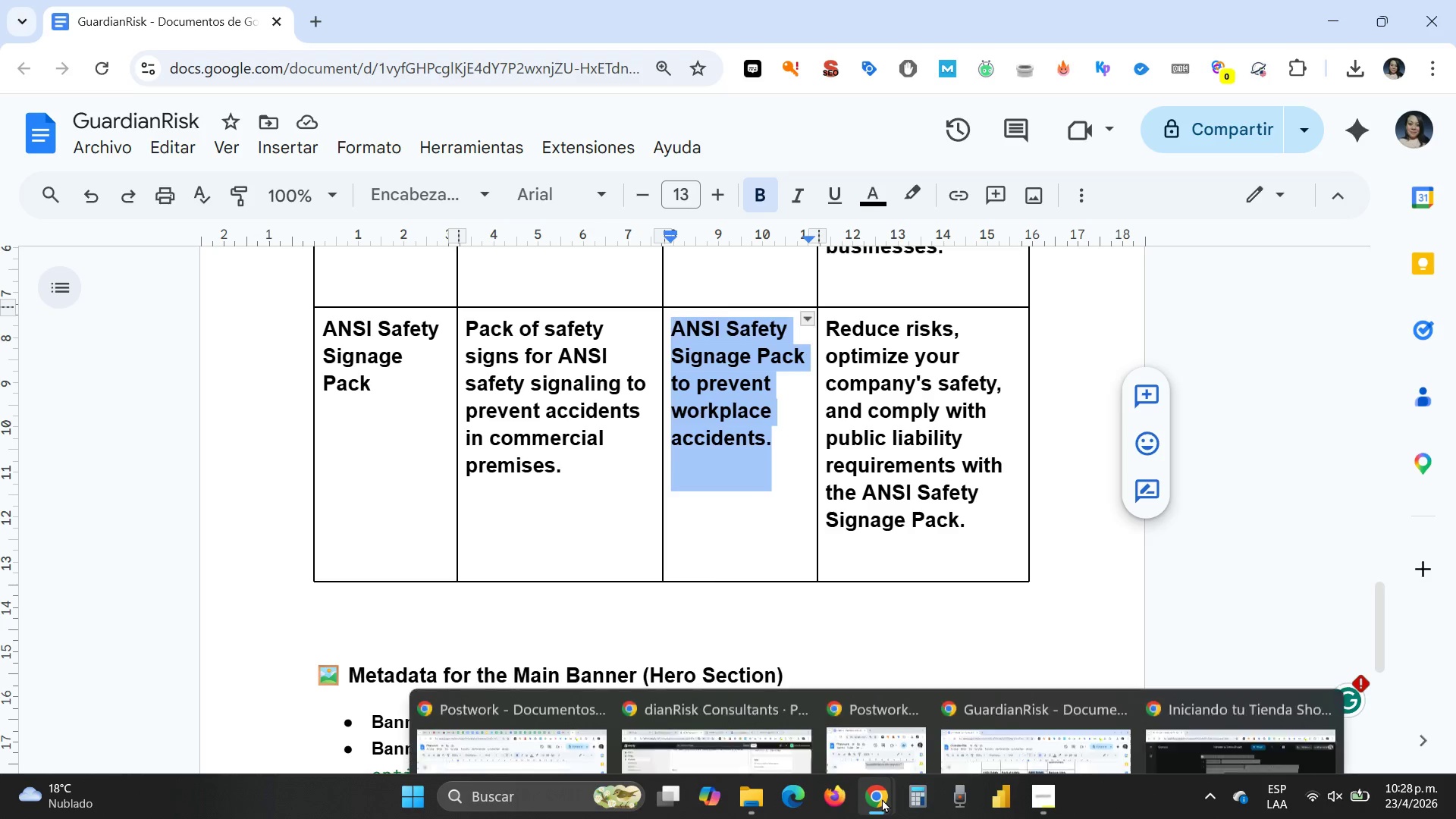 
key(C)
 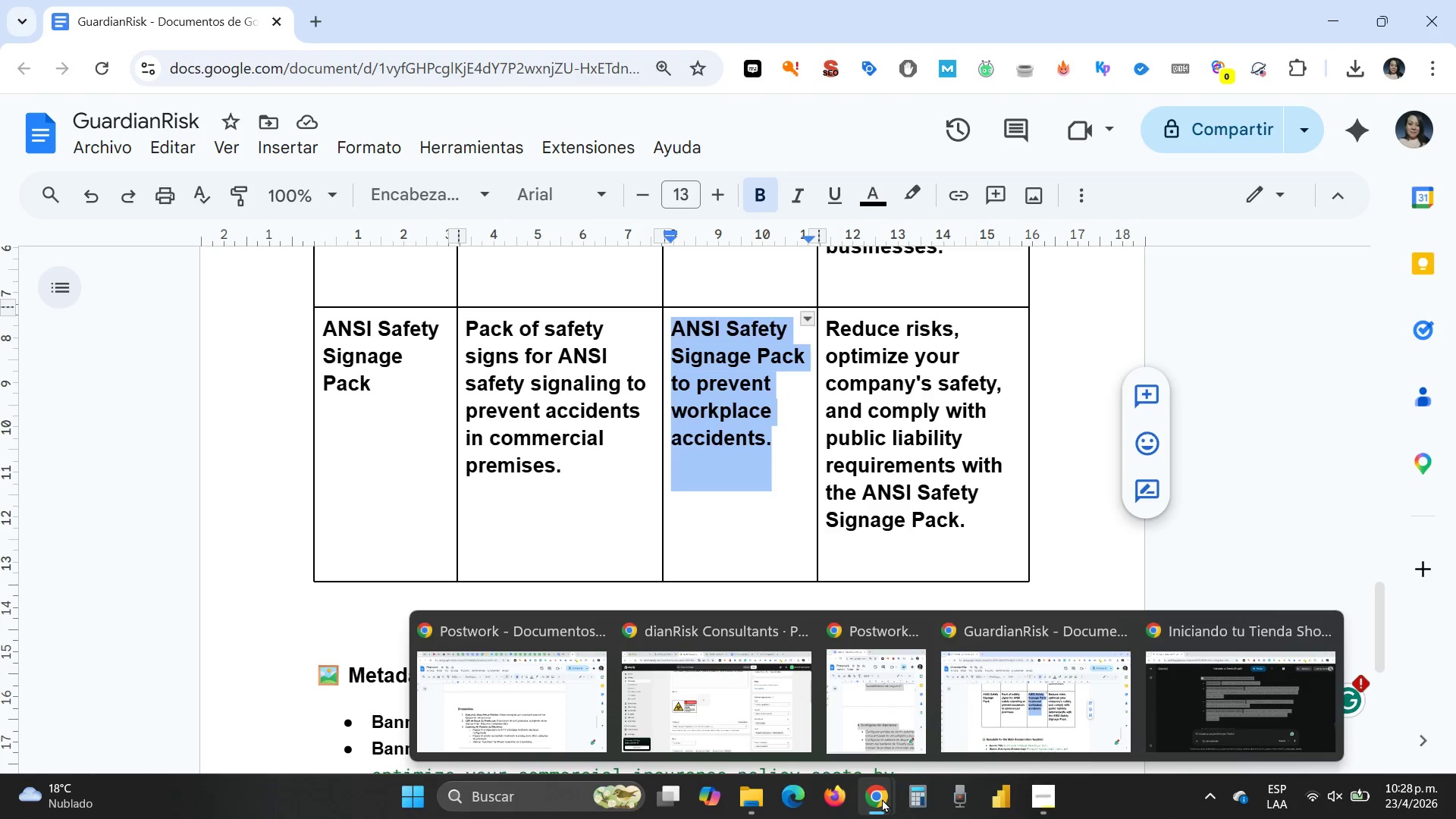 
left_click([722, 717])
 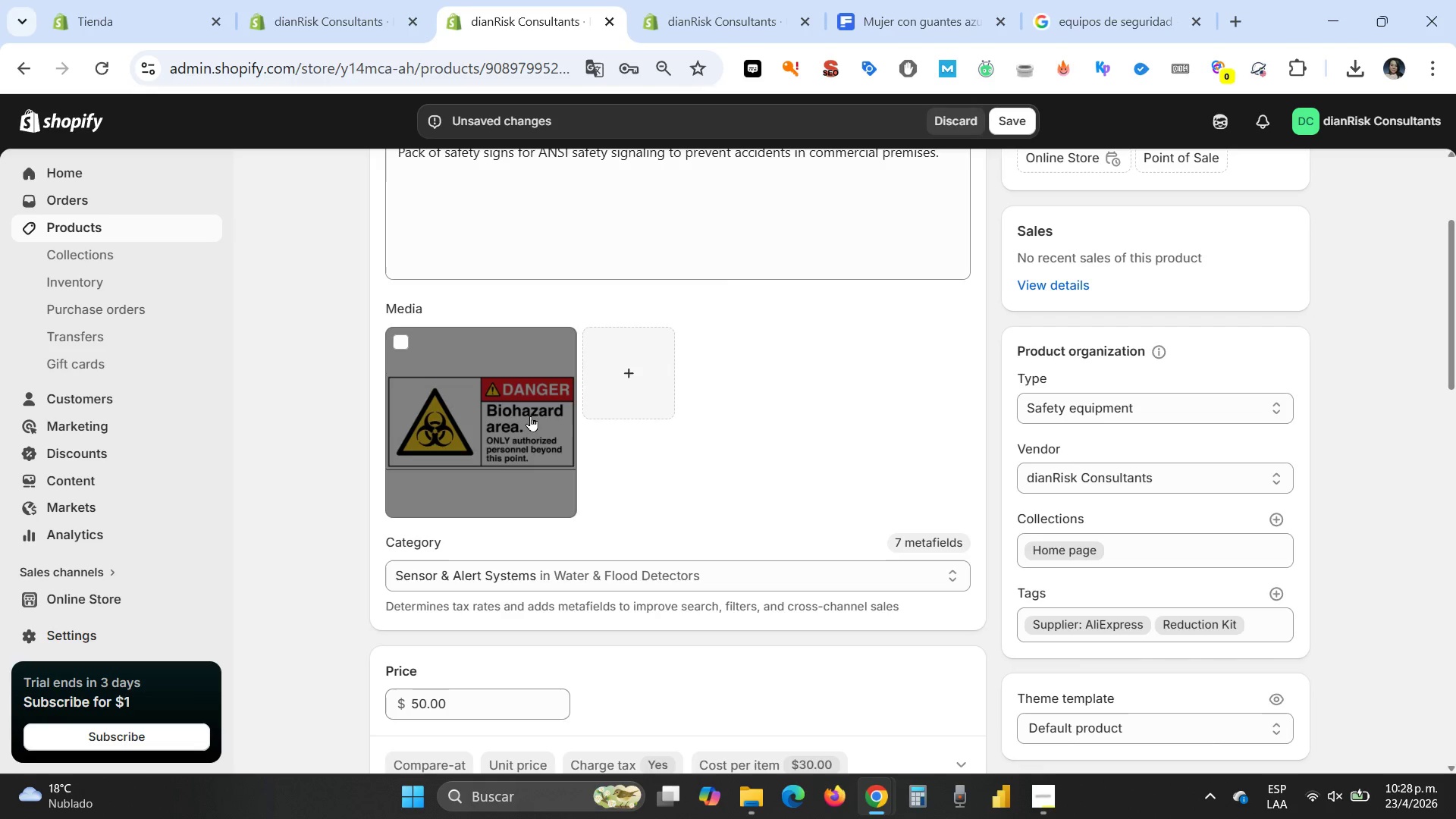 
left_click([530, 418])
 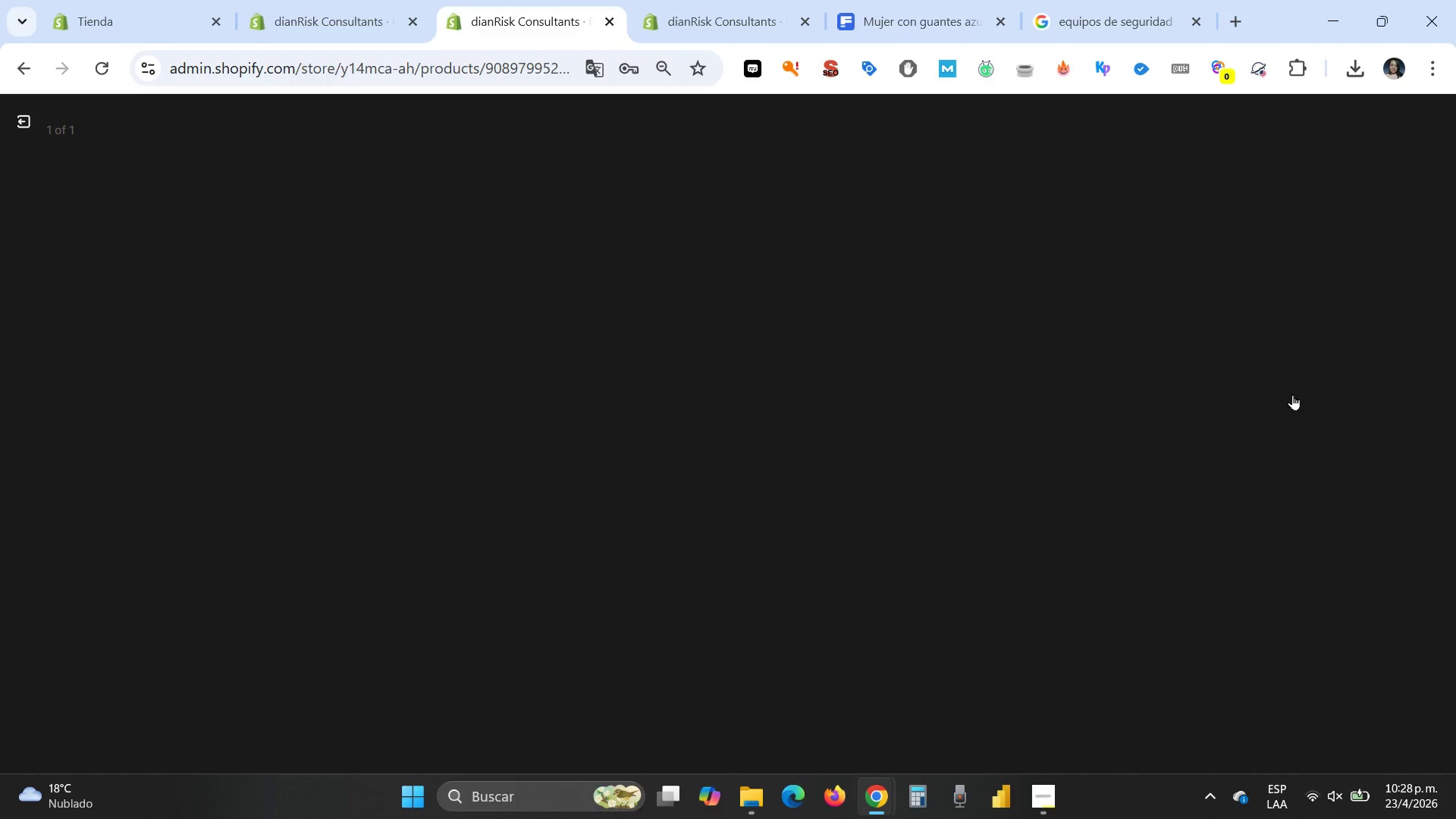 
mouse_move([1302, 402])
 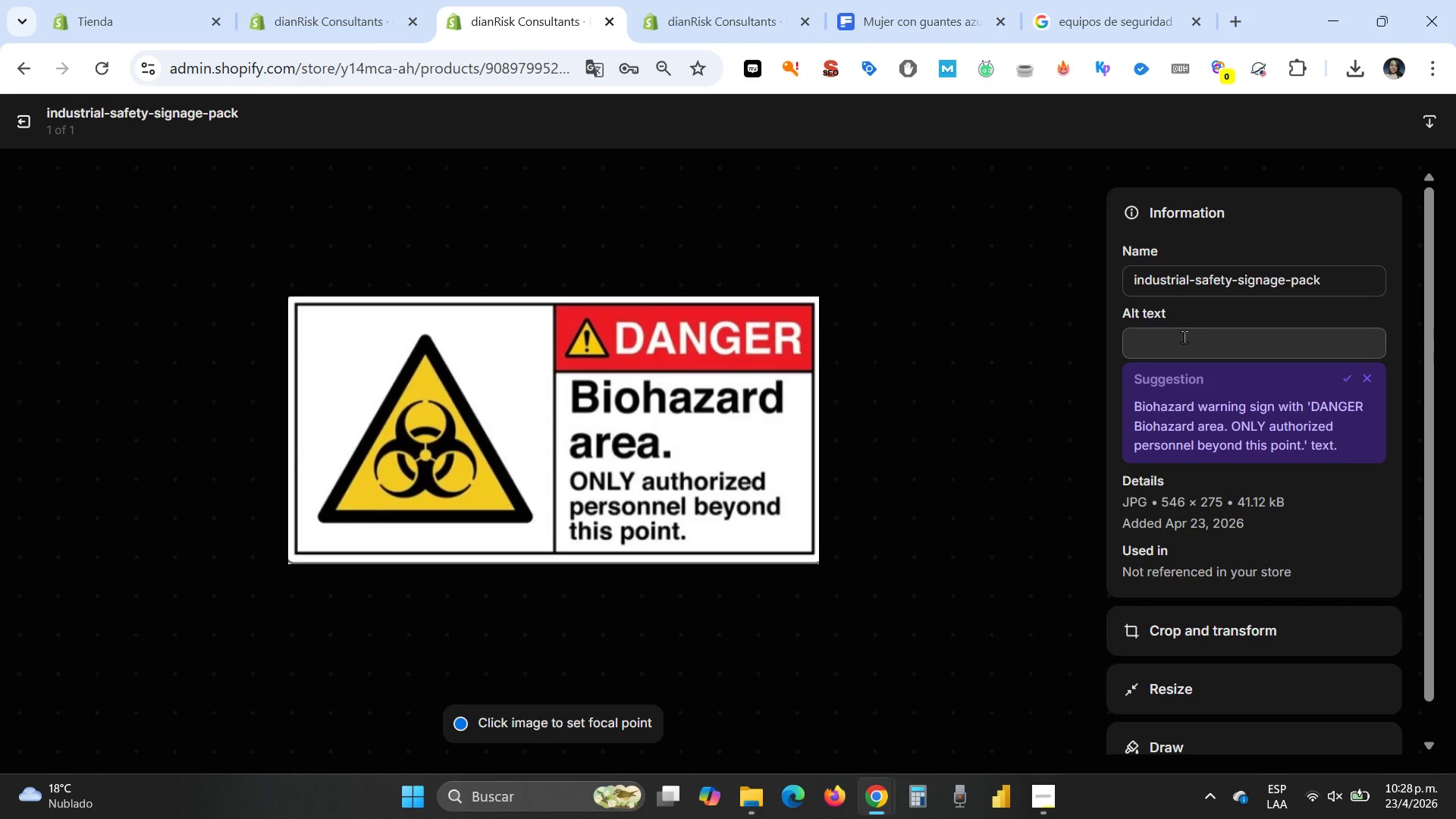 
left_click([1184, 337])
 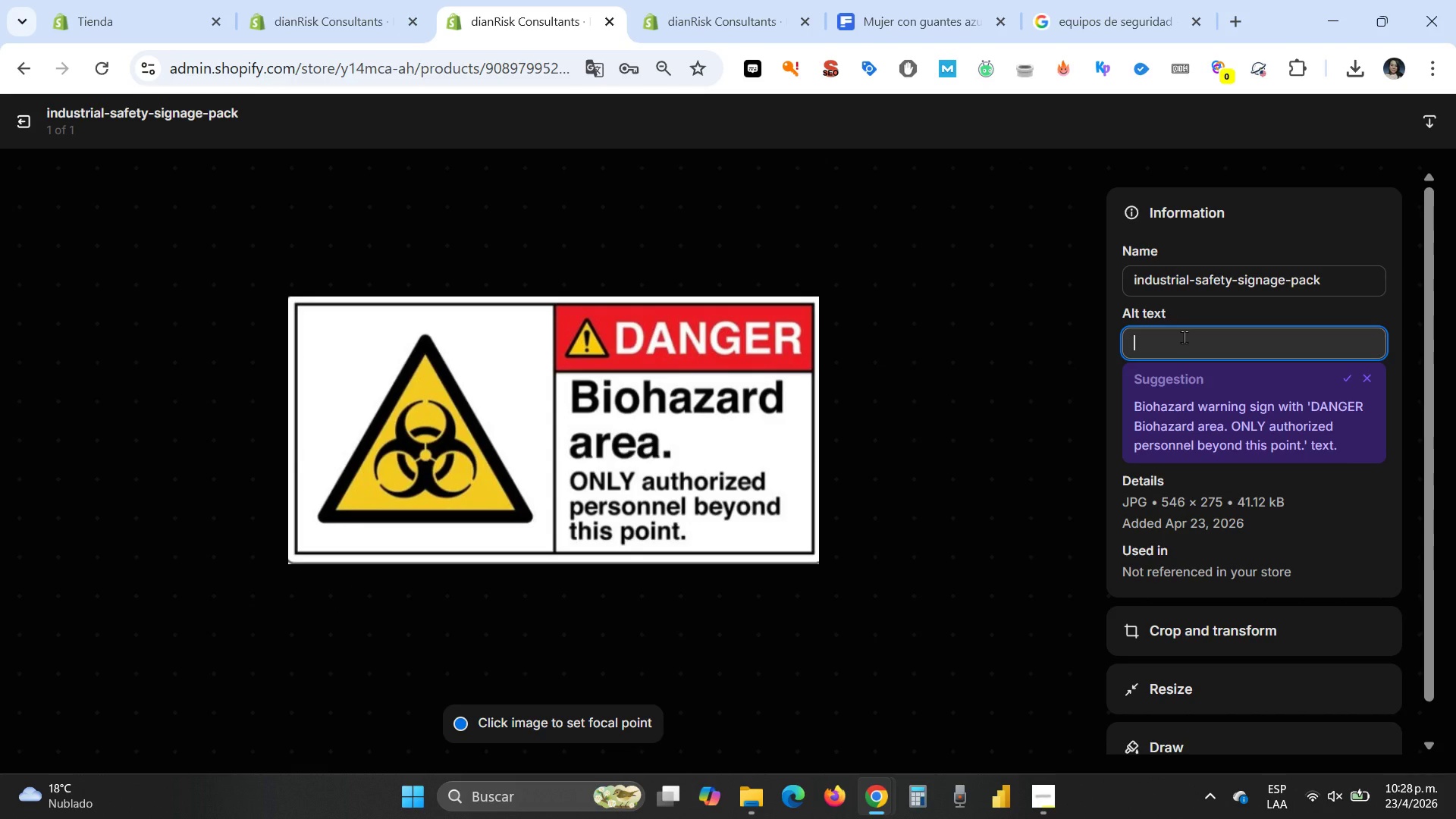 
key(Control+V)
 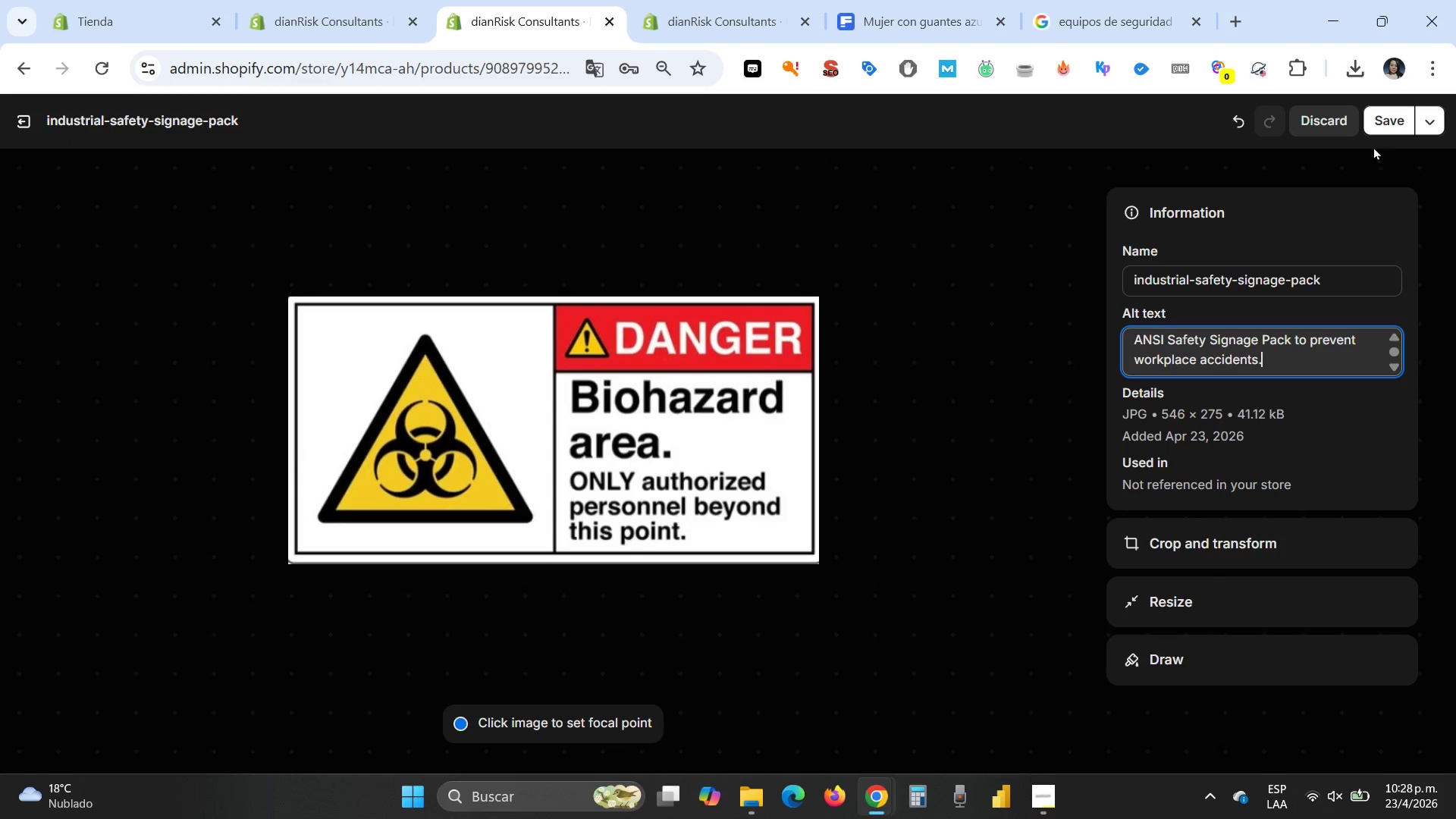 
left_click([1389, 126])
 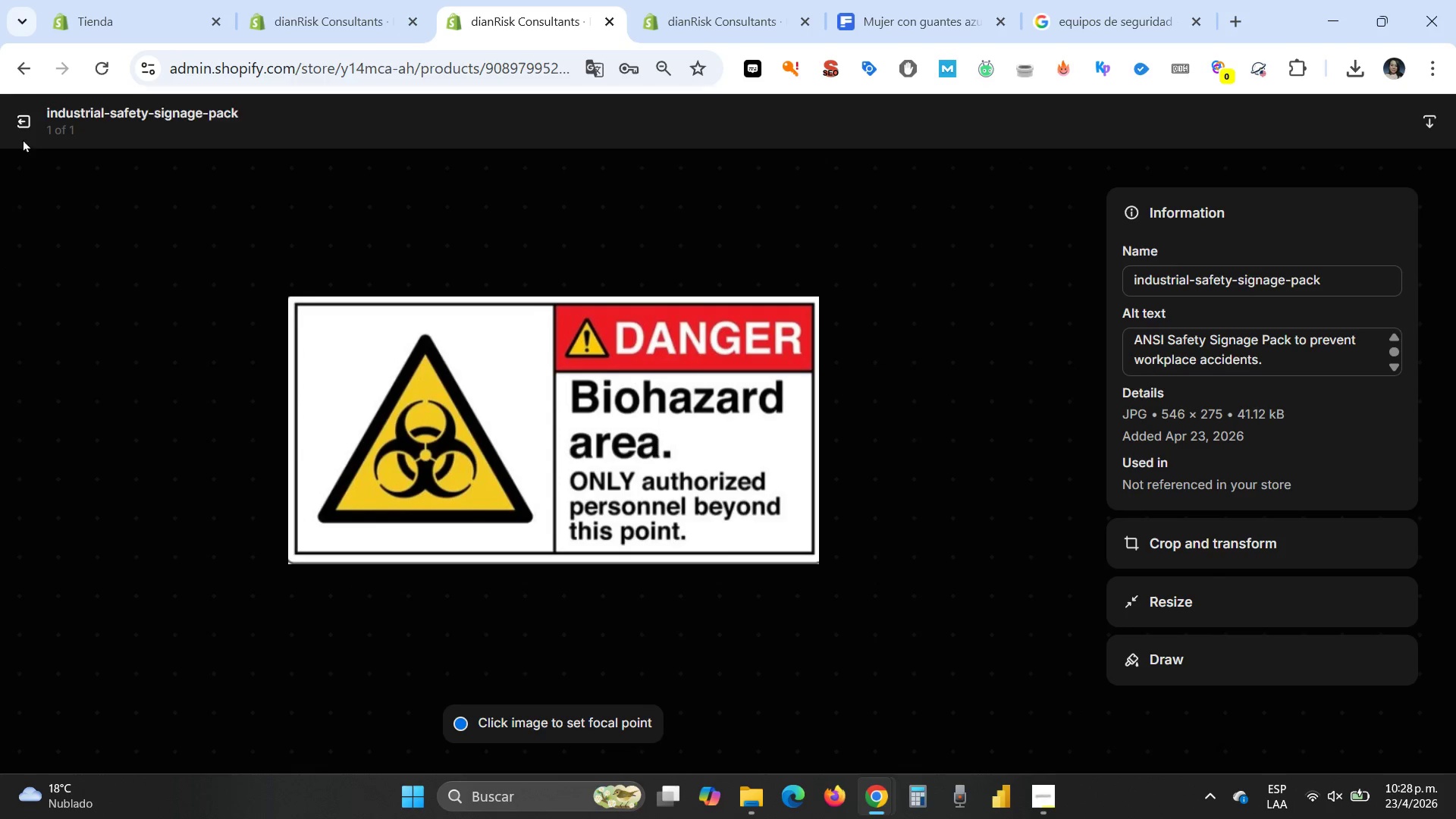 
left_click([25, 115])
 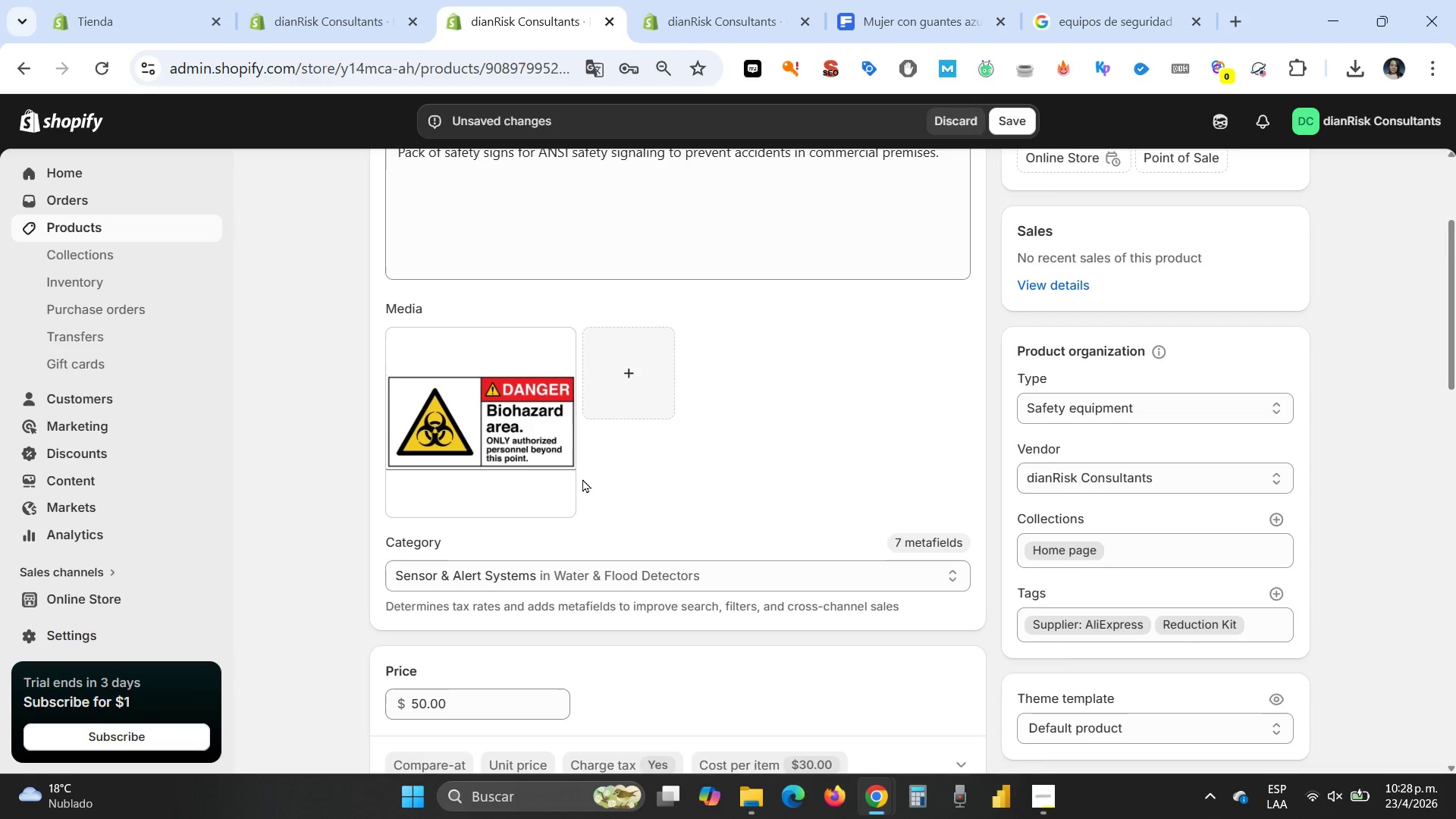 
scroll: coordinate [585, 483], scroll_direction: down, amount: 5.0
 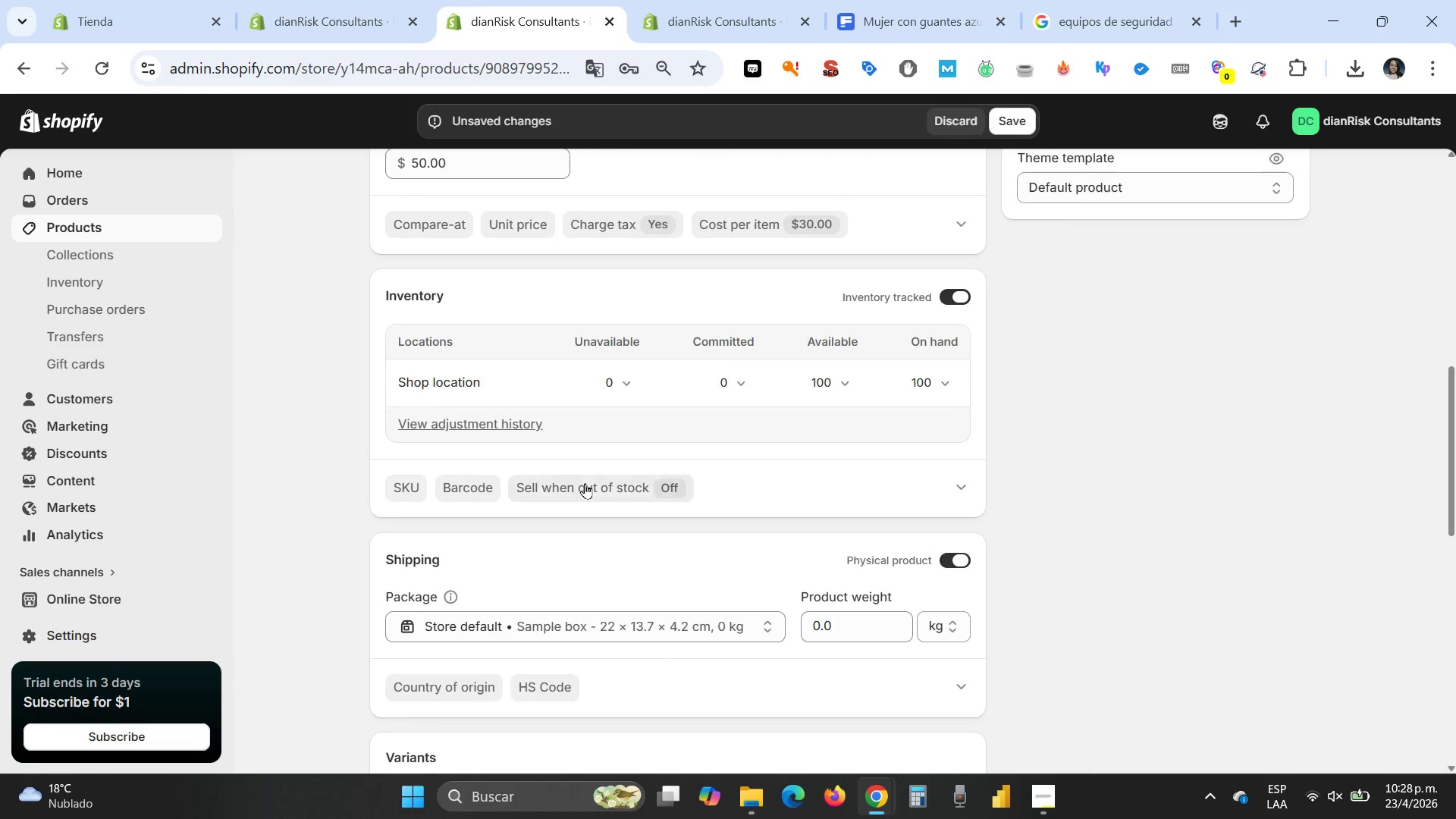 
scroll: coordinate [585, 483], scroll_direction: up, amount: 2.0
 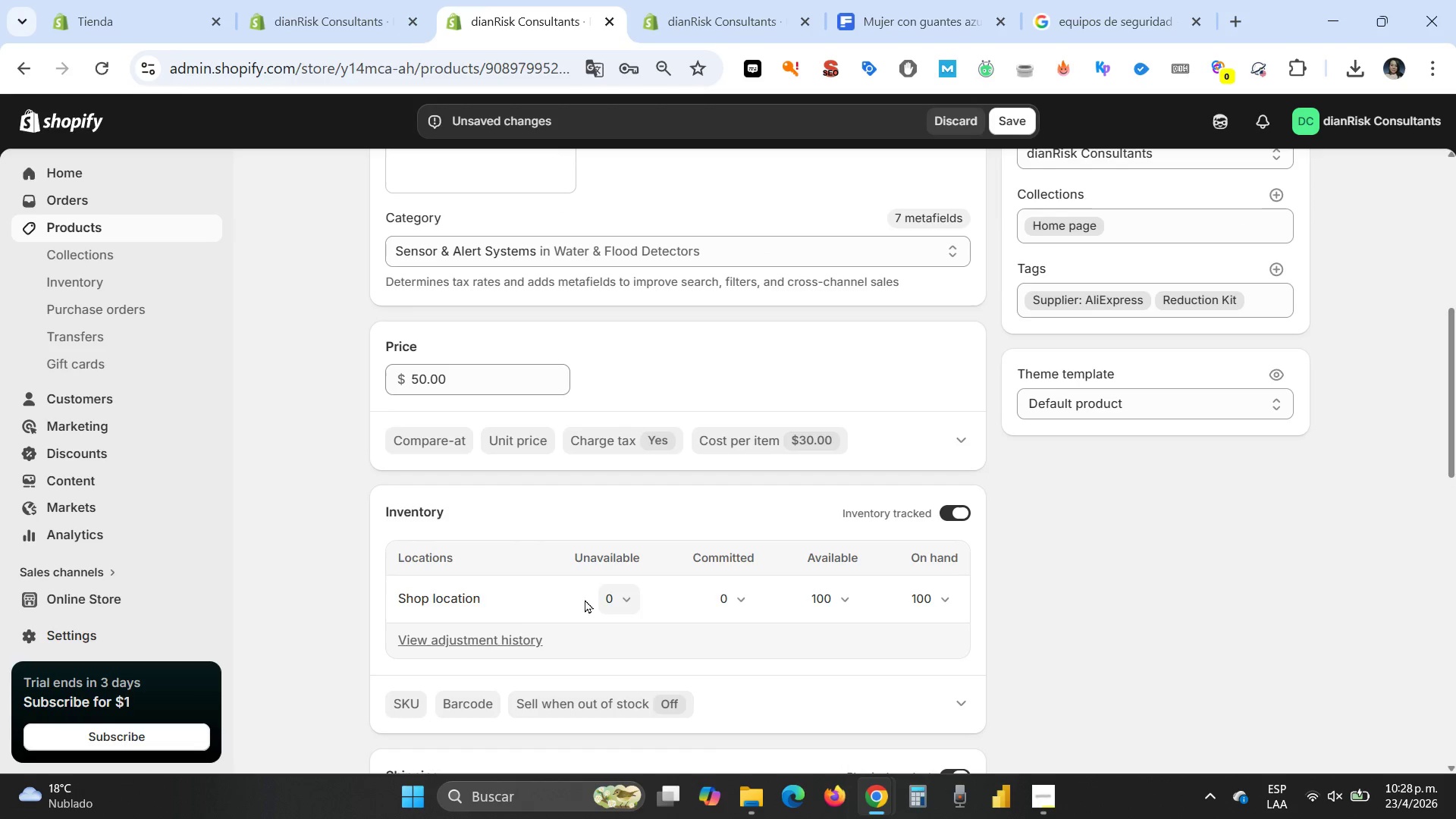 
wait(5.3)
 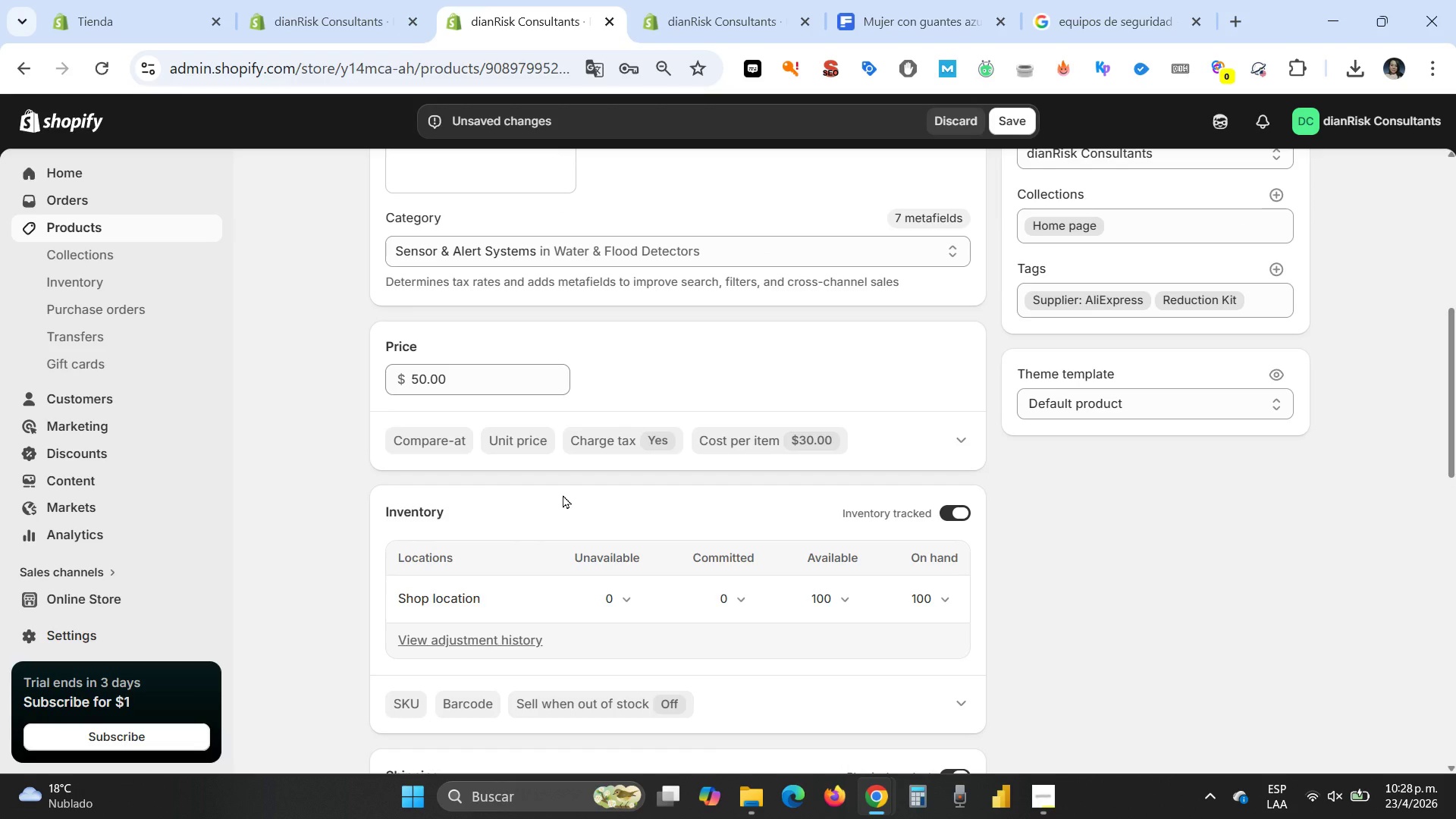 
left_click([817, 444])
 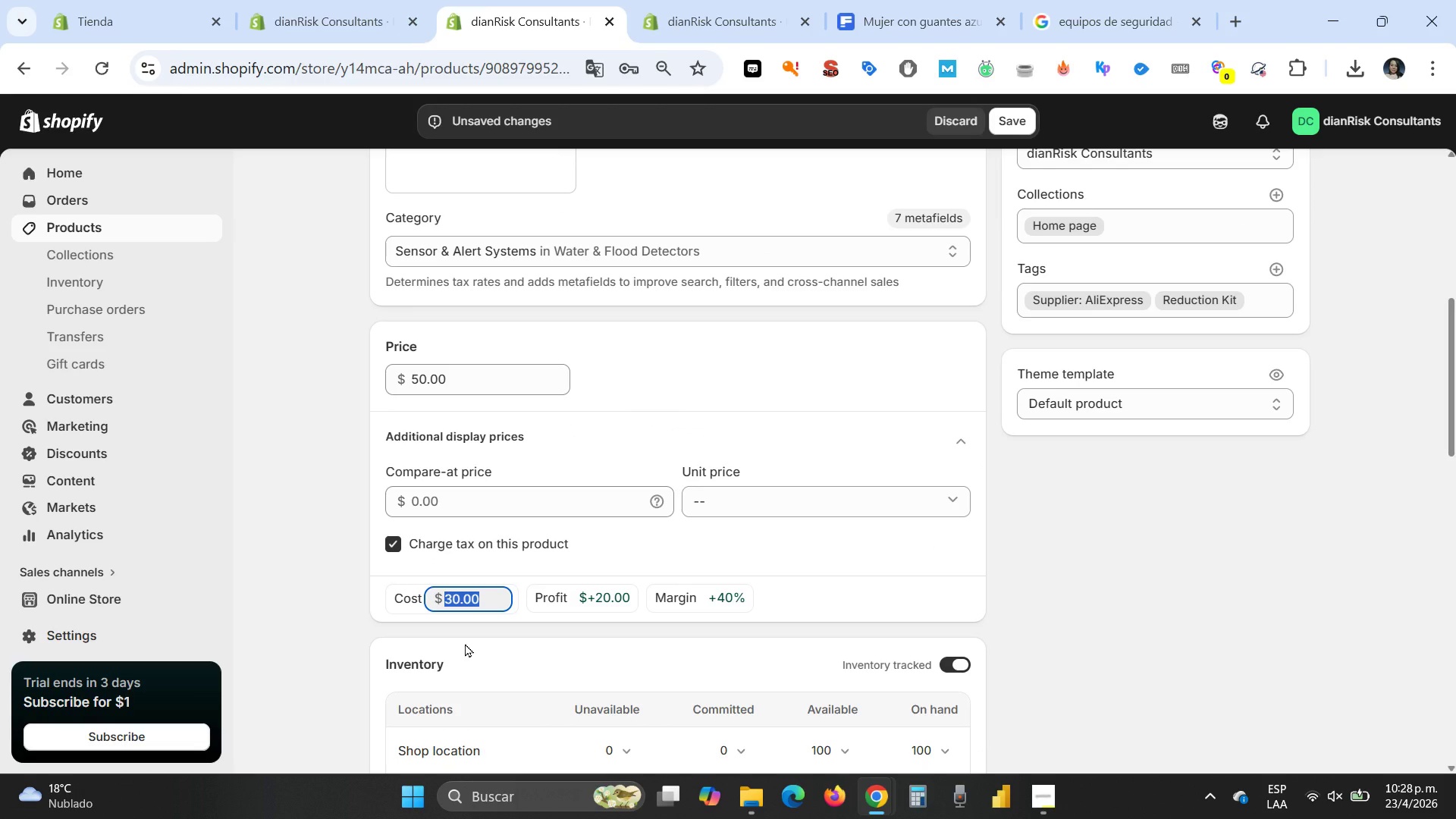 
type(10)
 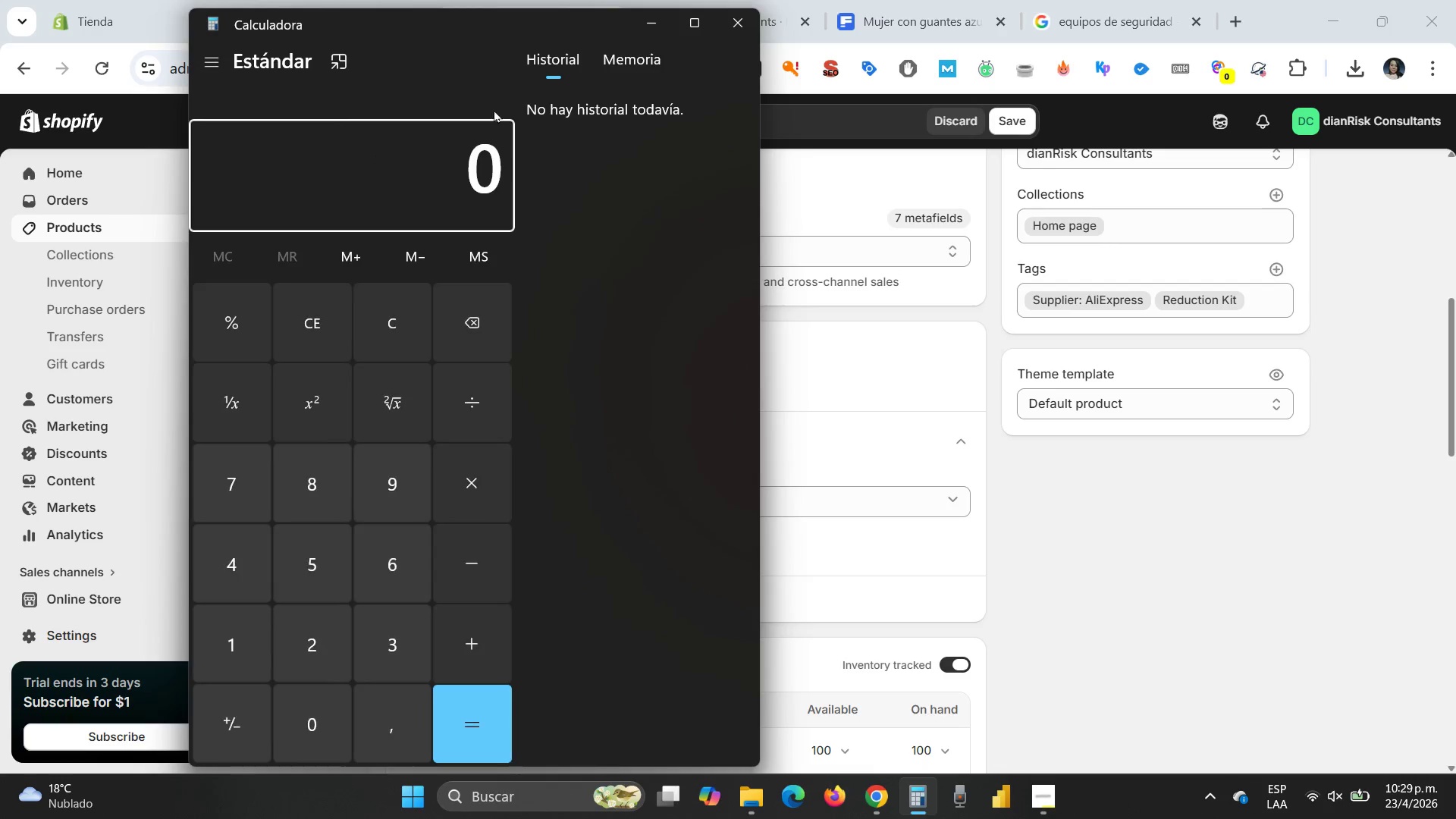 
left_click([339, 58])
 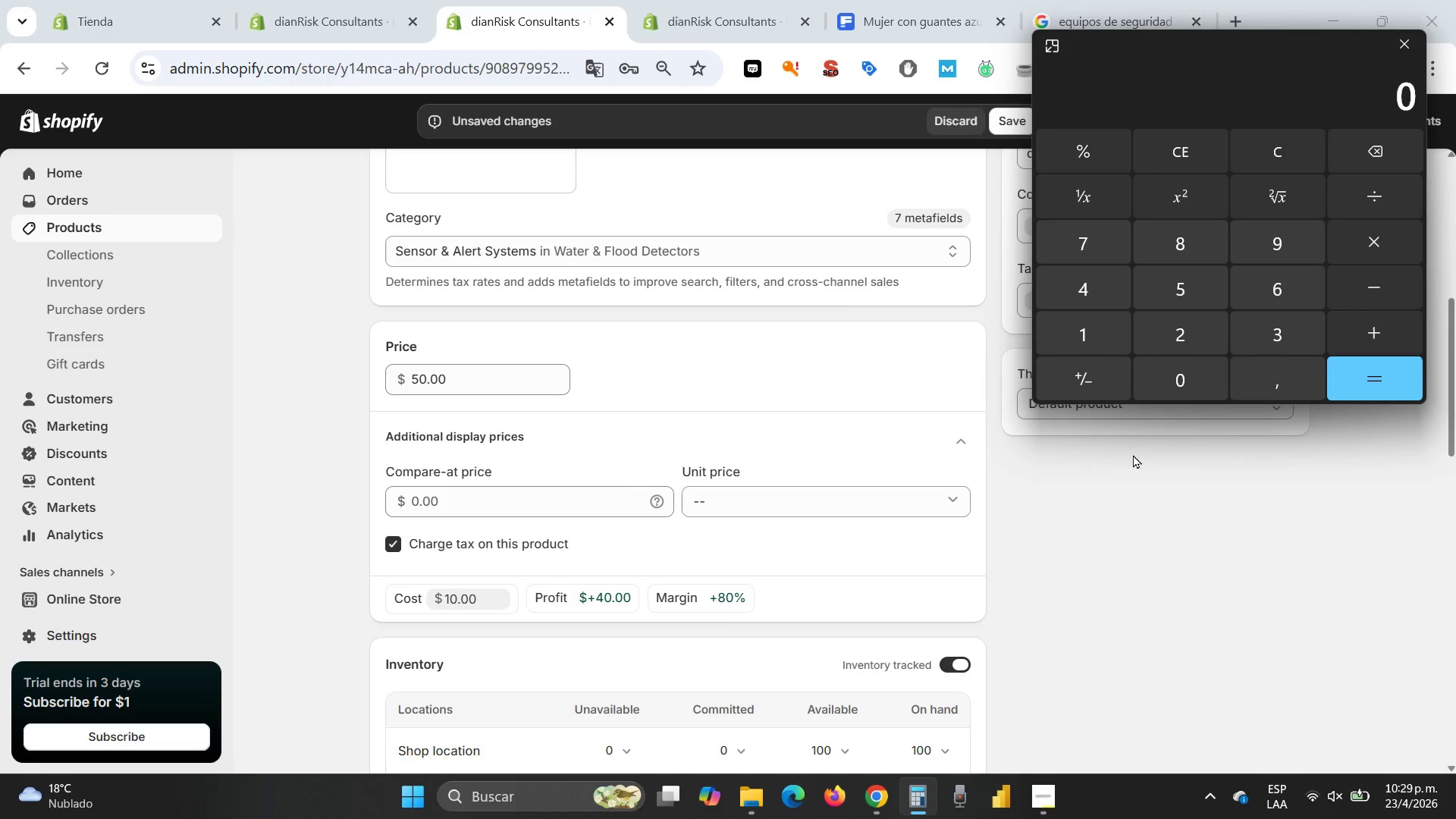 
key(Numpad1)
 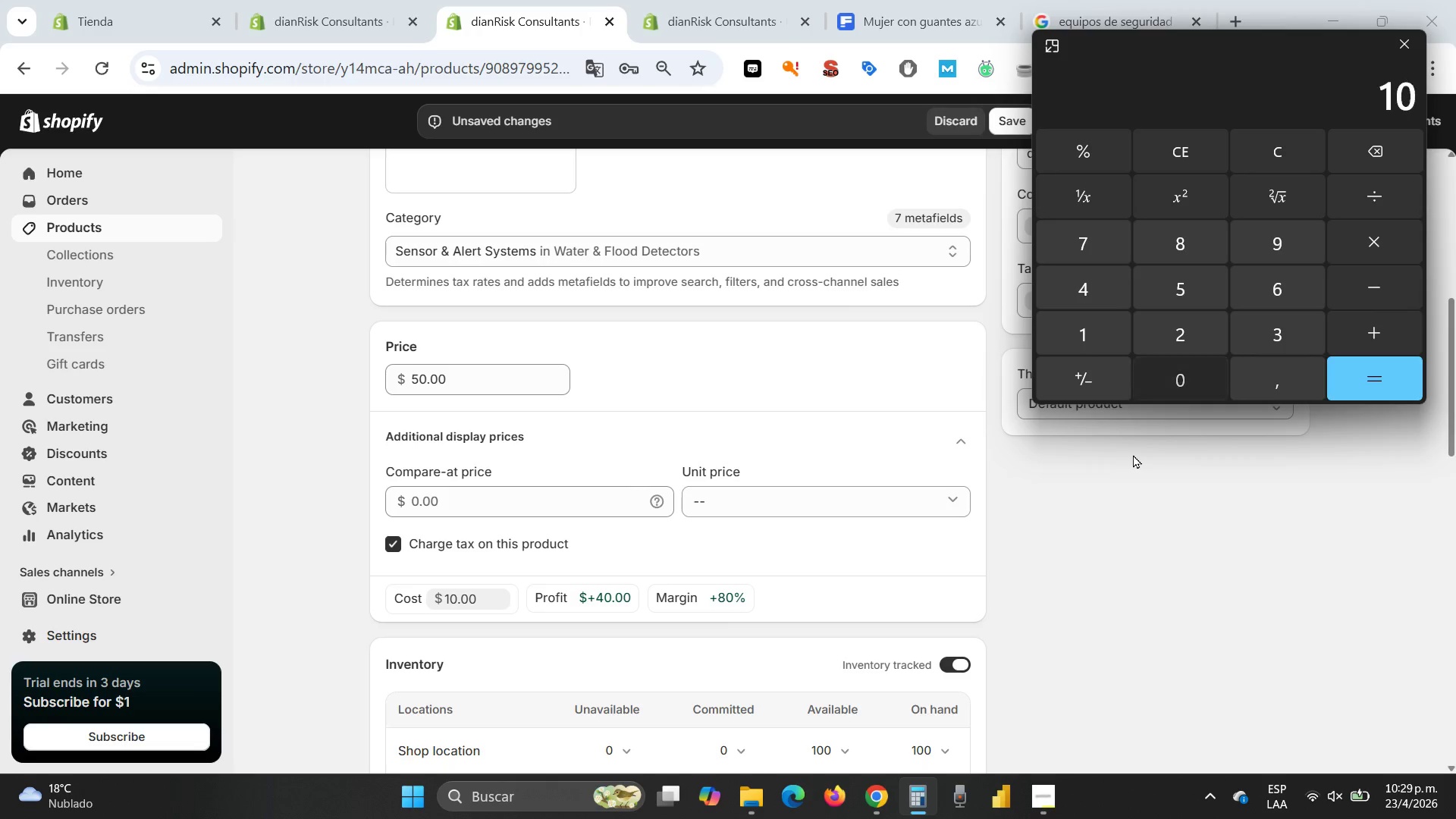 
key(Numpad0)
 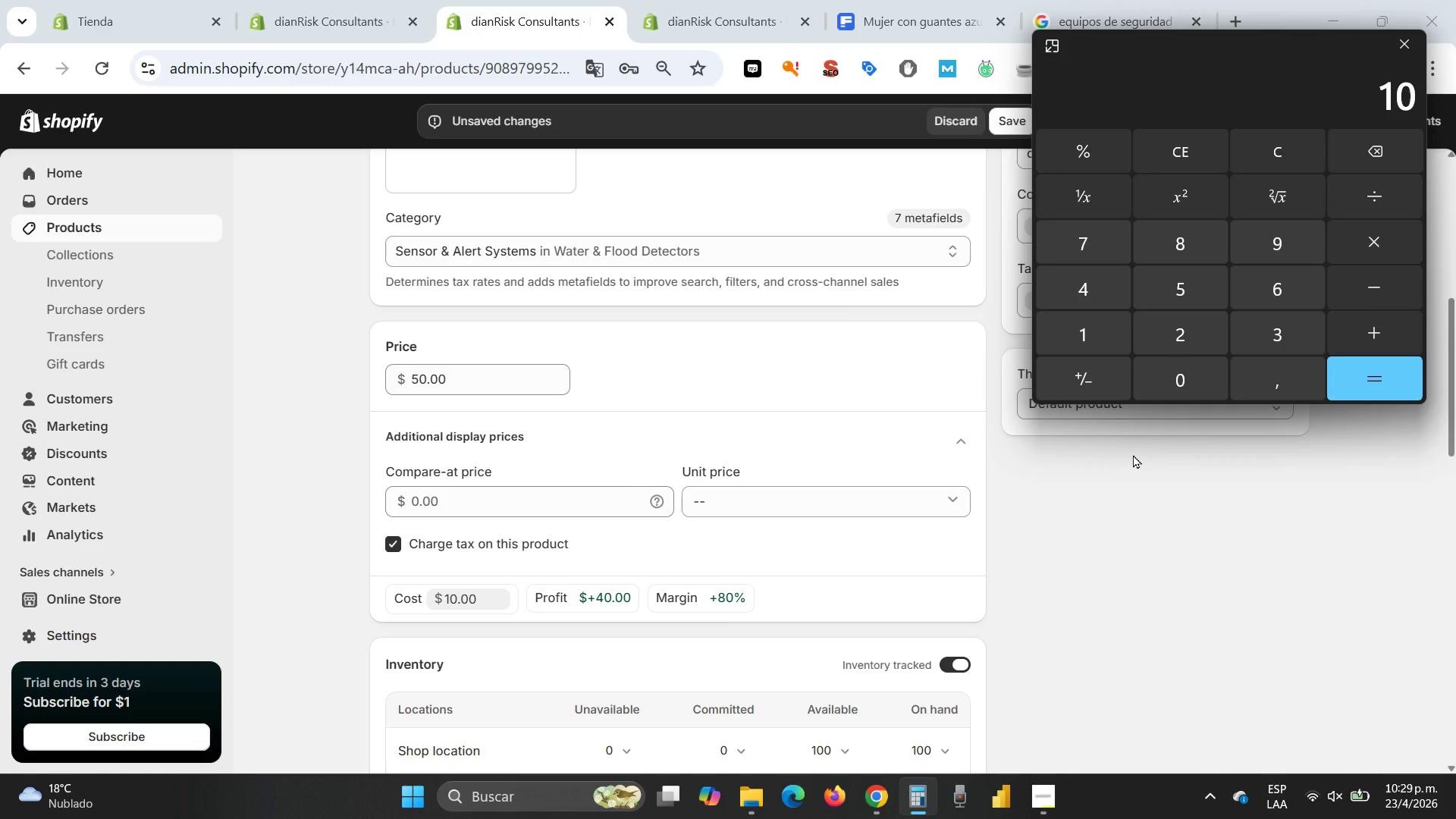 
key(NumpadDivide)
 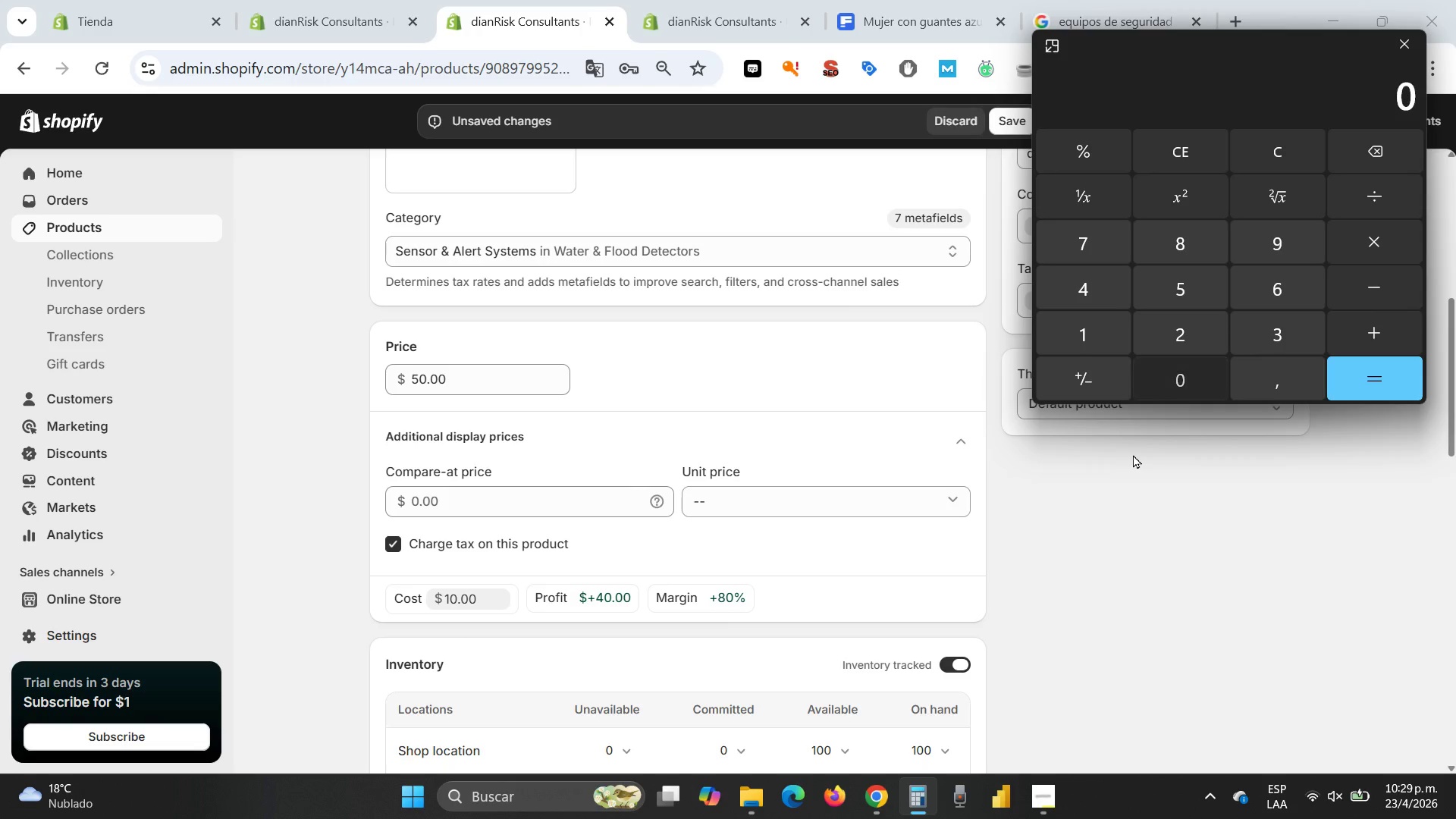 
key(Numpad0)
 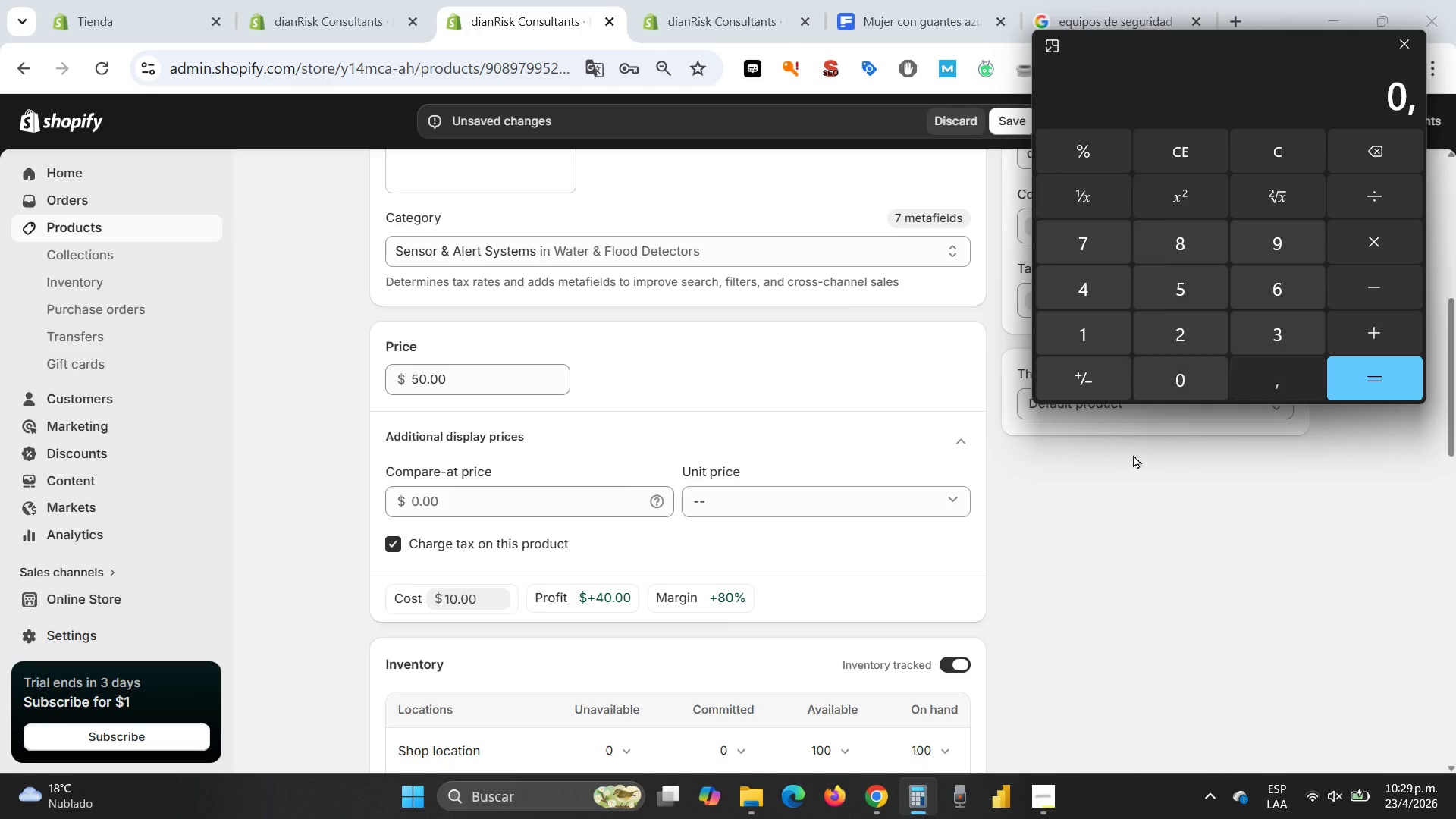 
key(NumpadDecimal)
 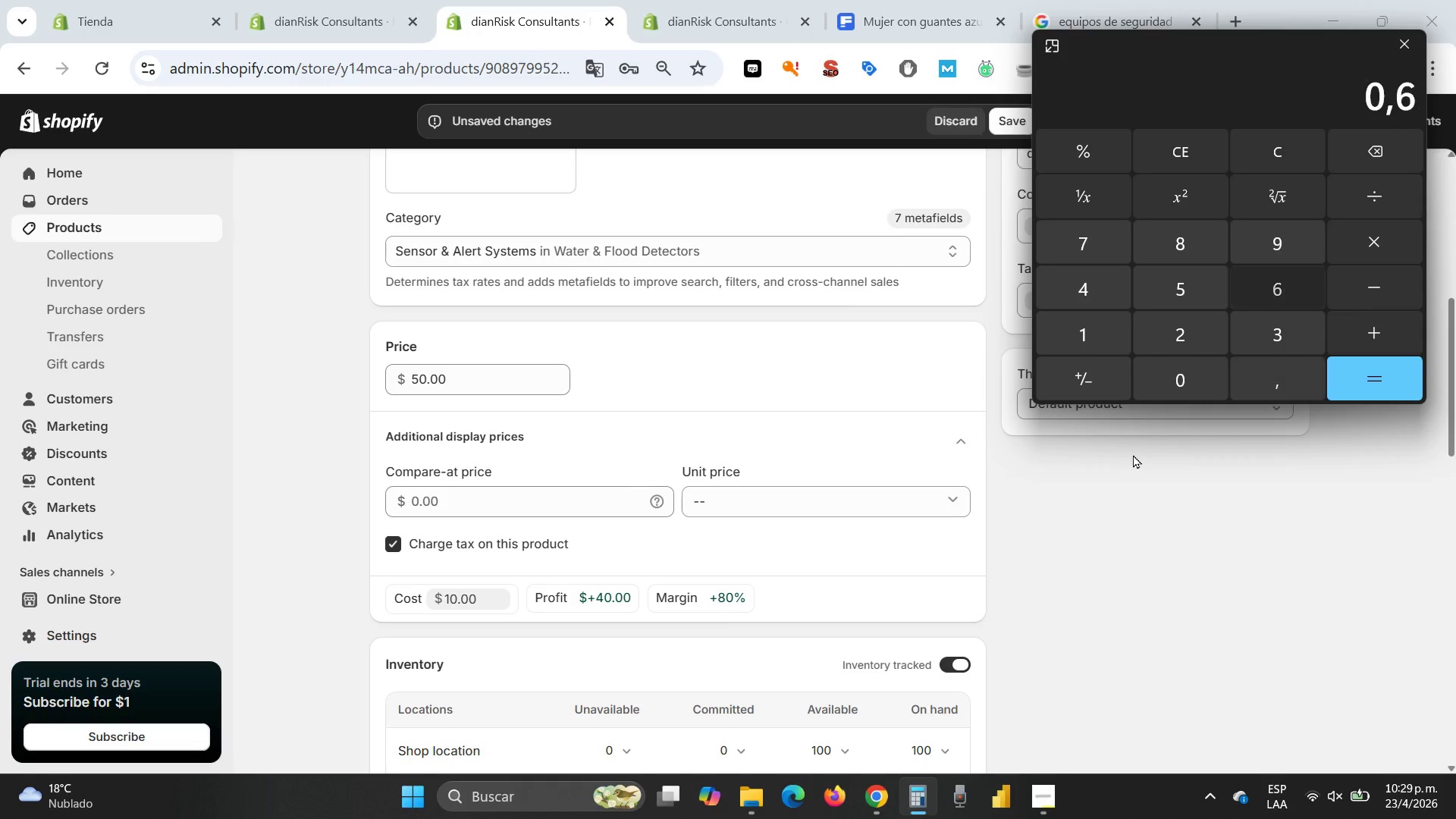 
key(Numpad6)
 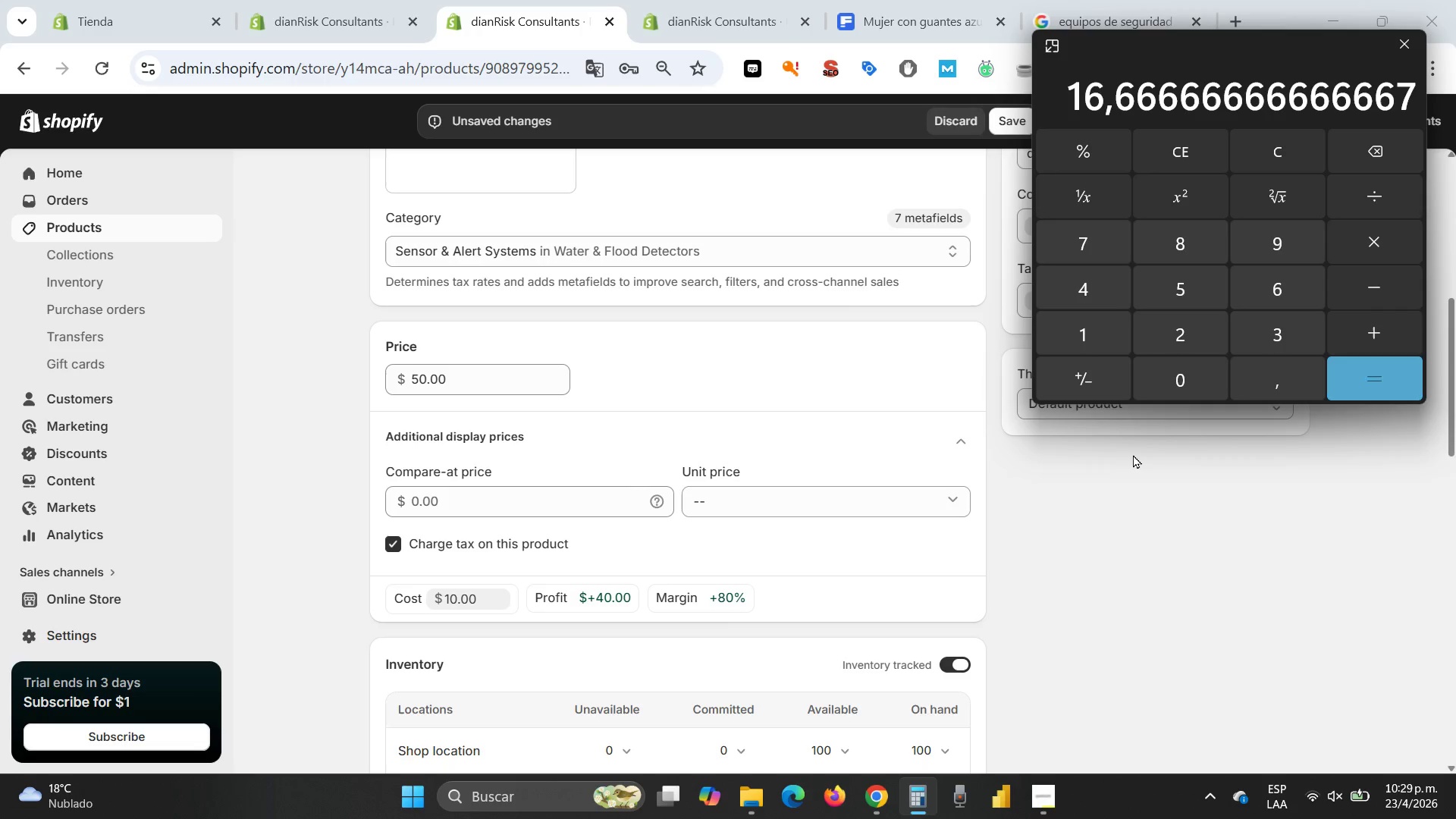 
key(NumpadEnter)
 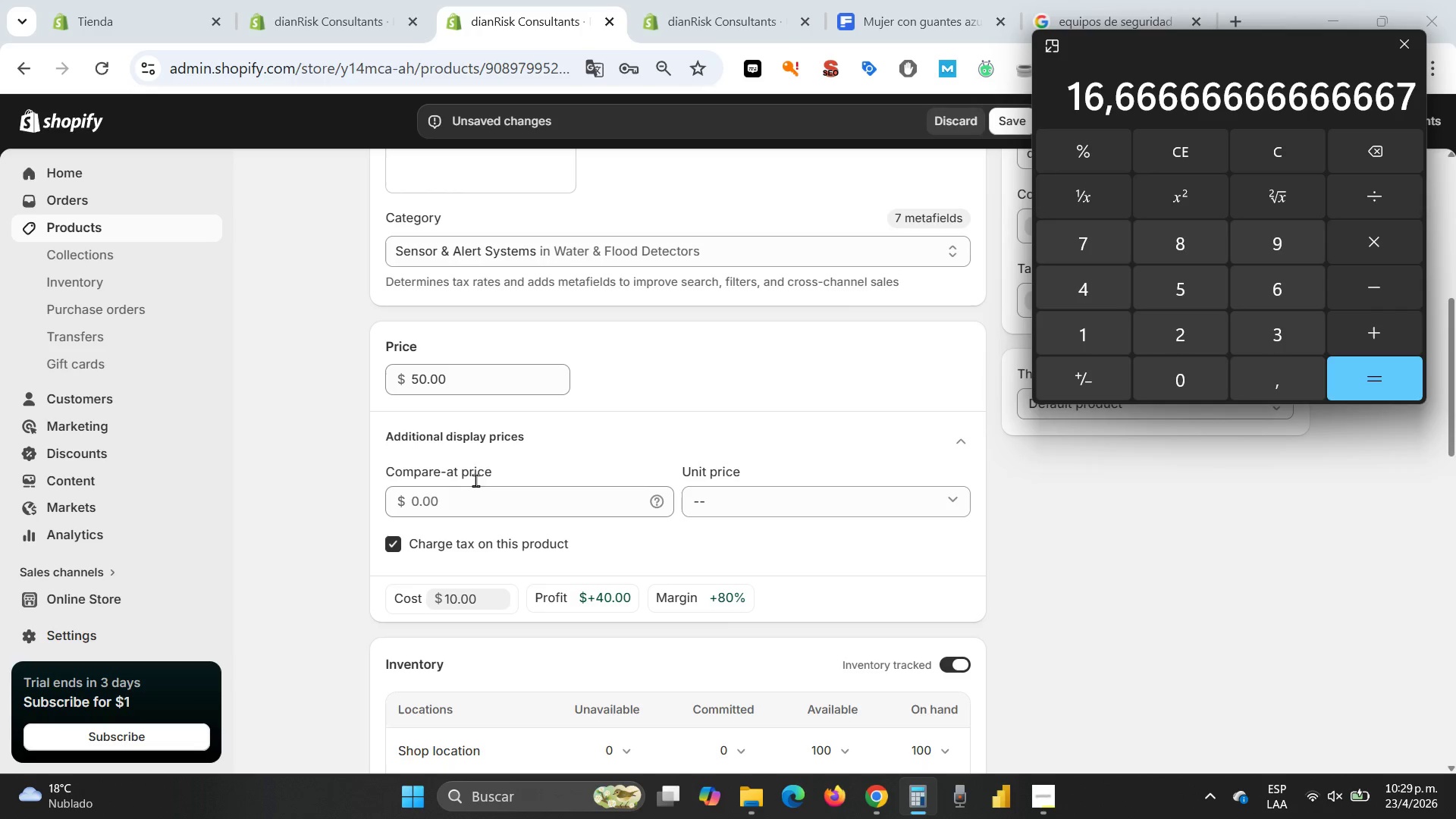 
left_click([446, 381])
 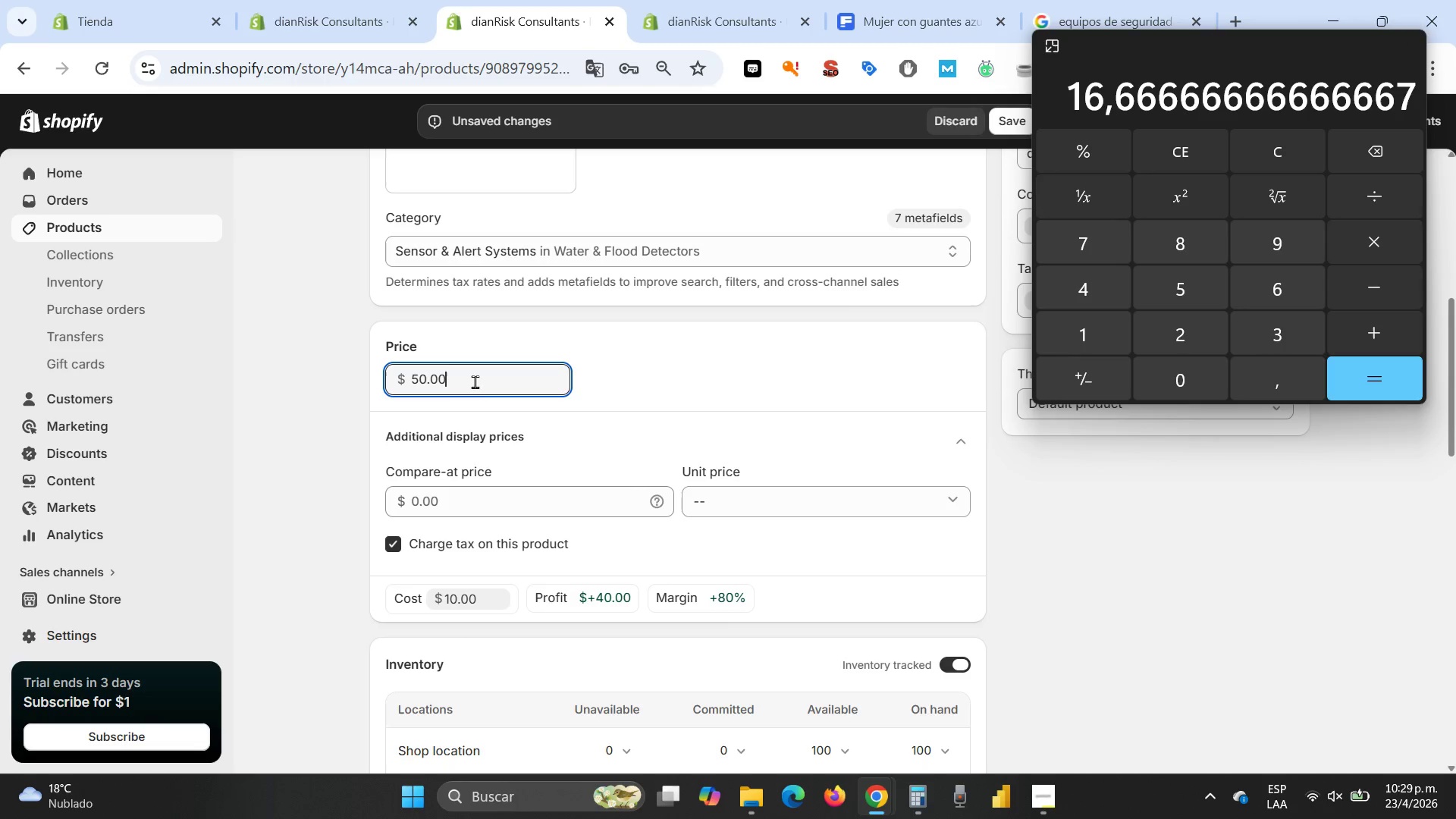 
left_click_drag(start_coordinate=[471, 381], to_coordinate=[352, 370])
 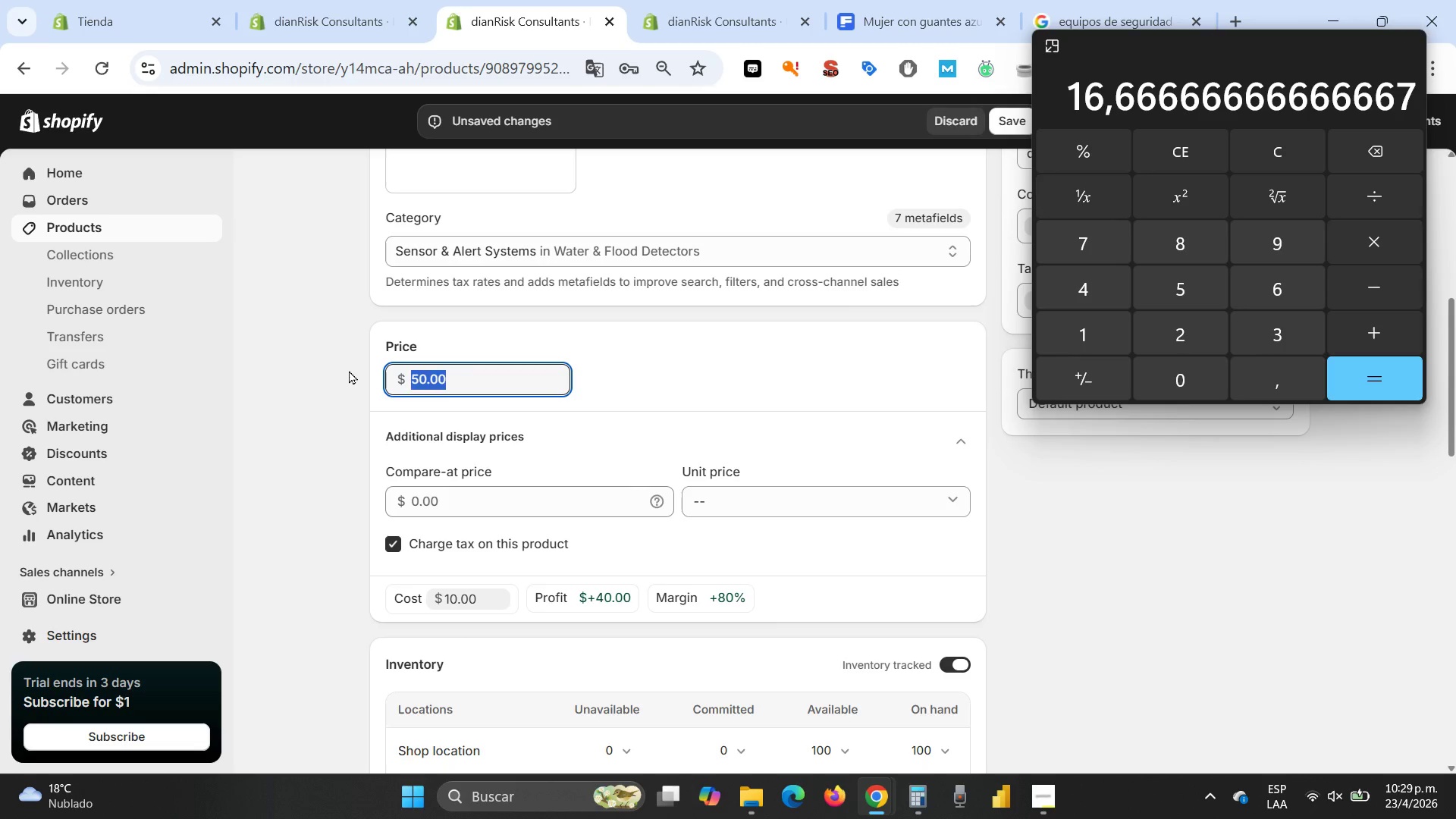 
key(Numpad1)
 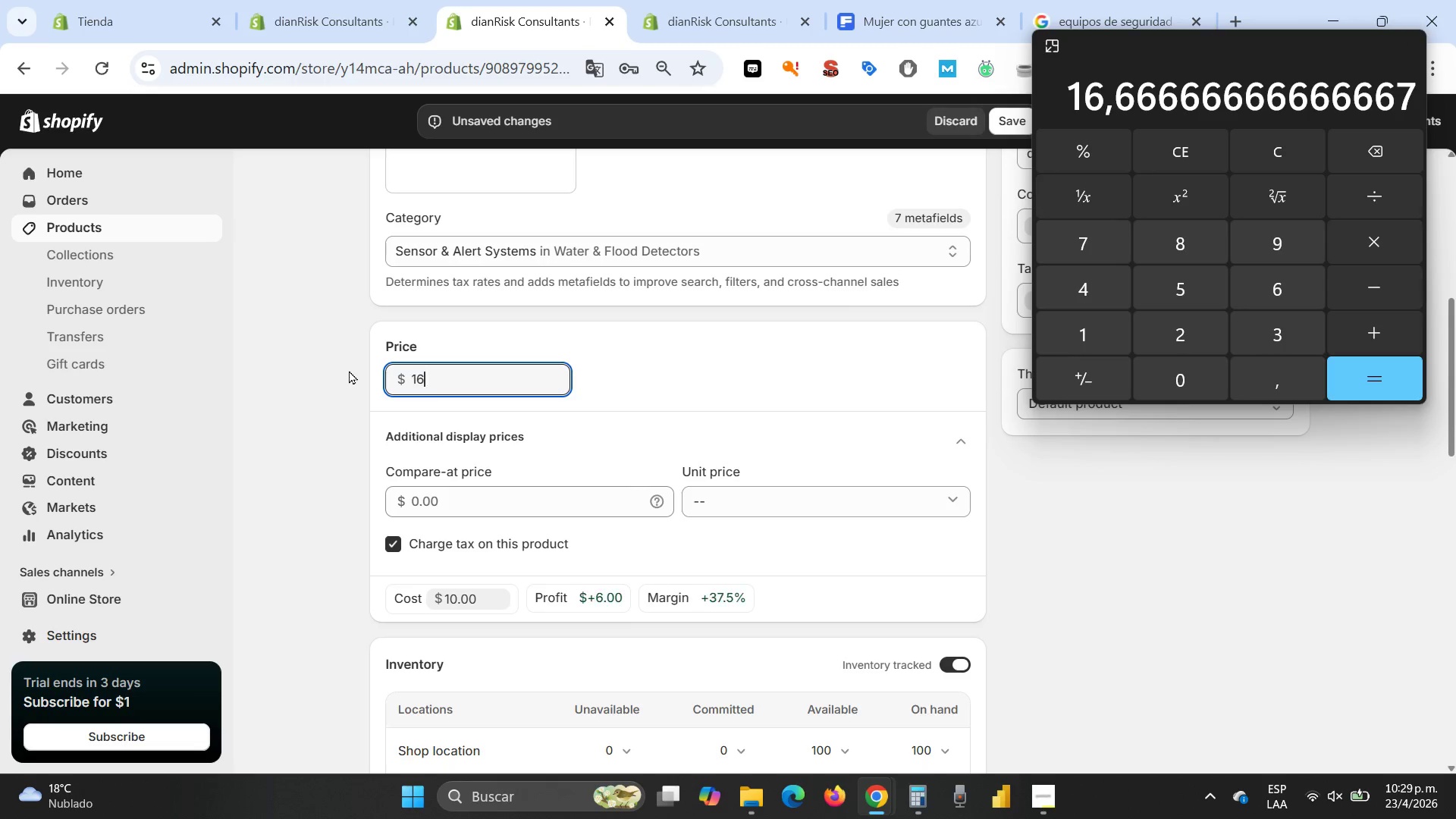 
key(Numpad6)
 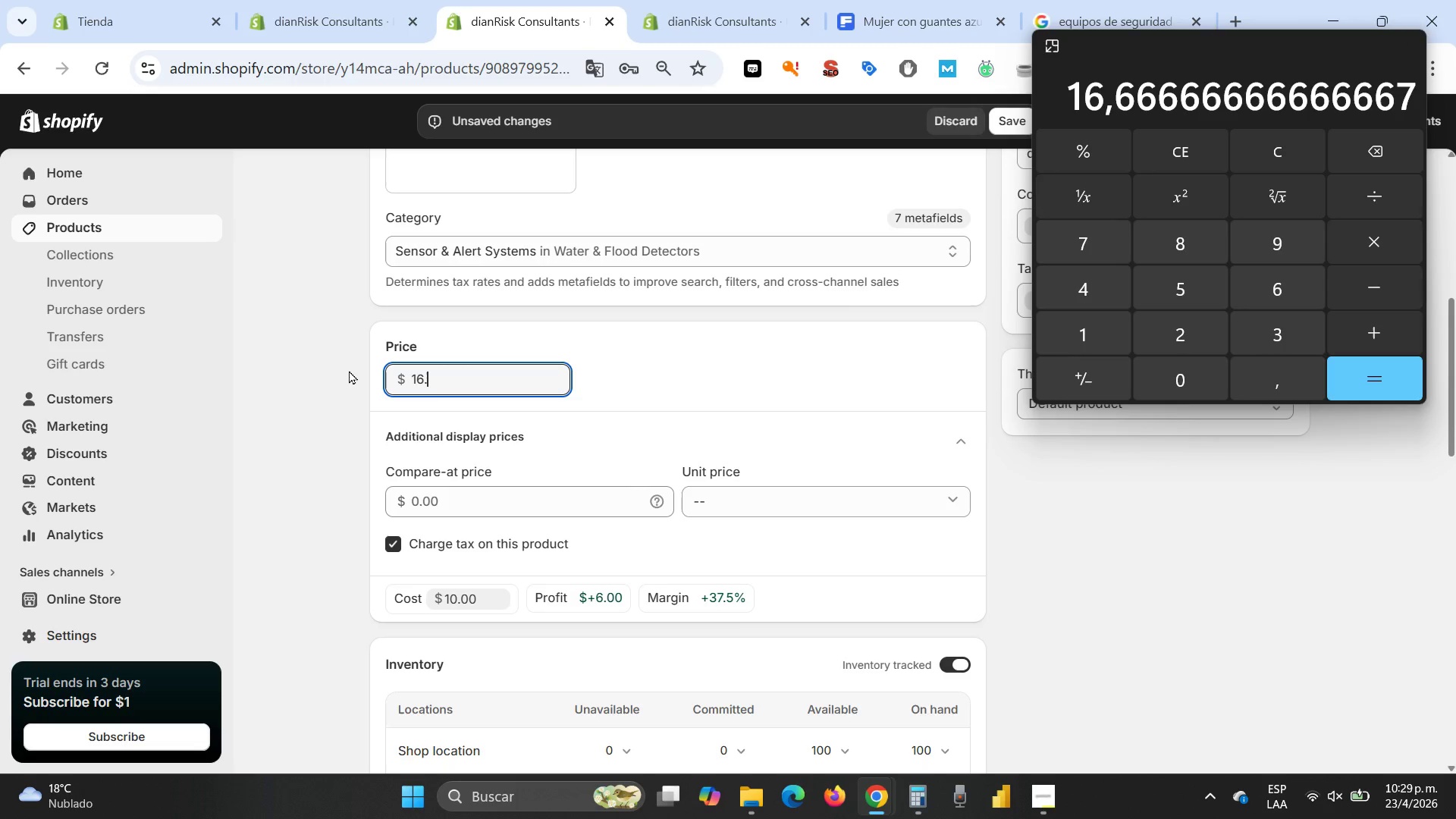 
key(NumpadDecimal)
 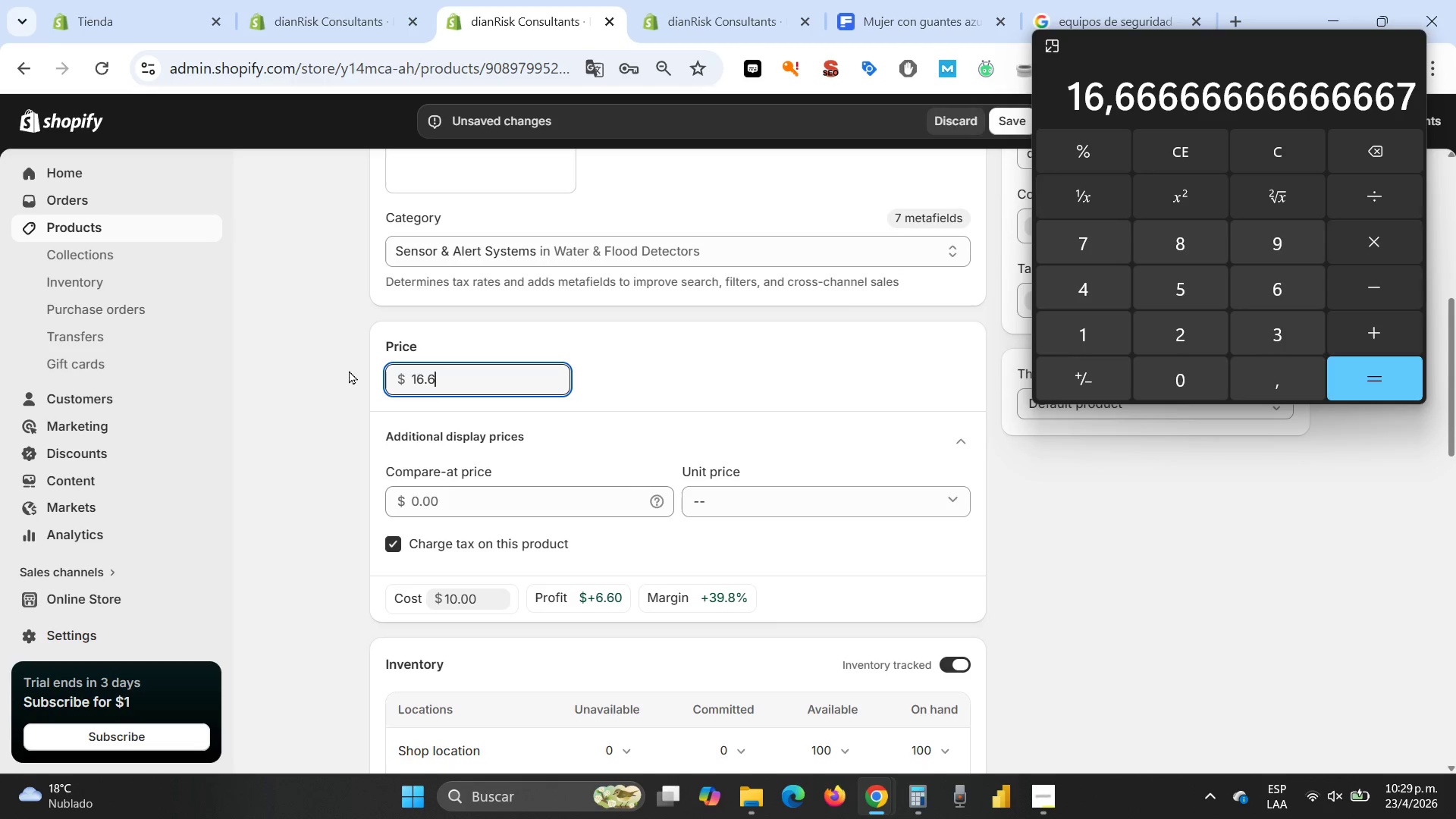 
key(Numpad6)
 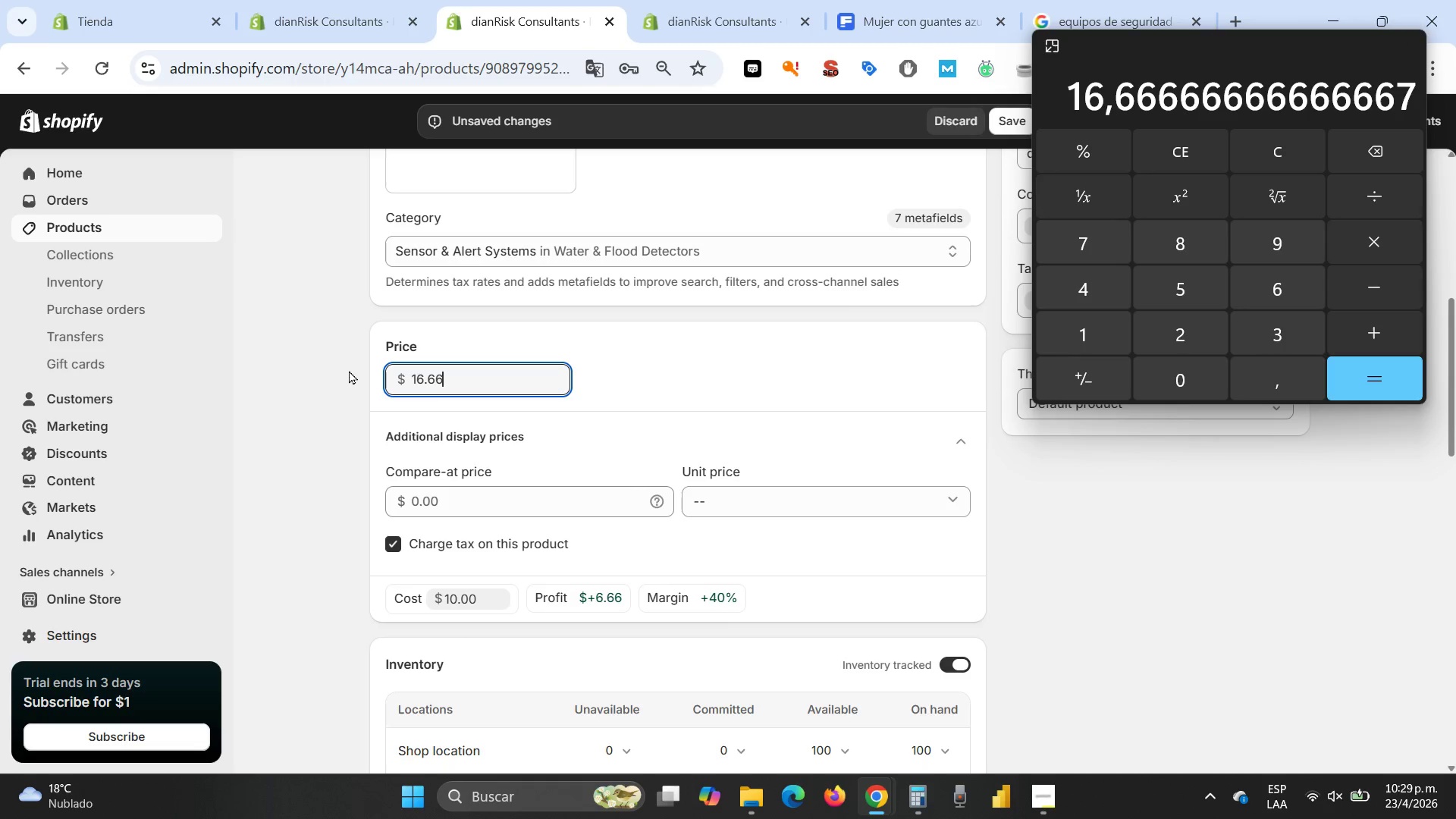 
key(Numpad6)
 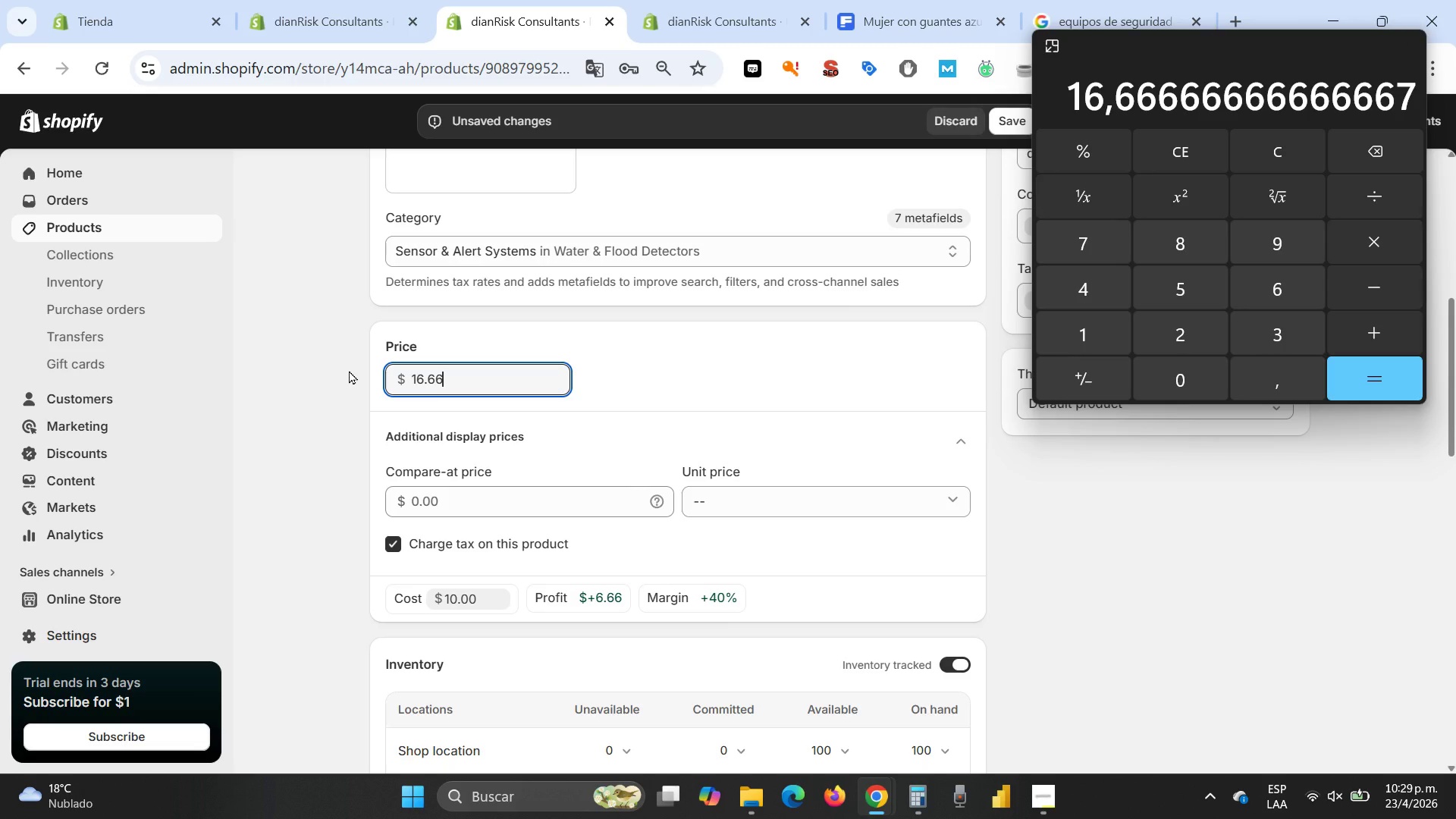 
key(NumpadEnter)
 